 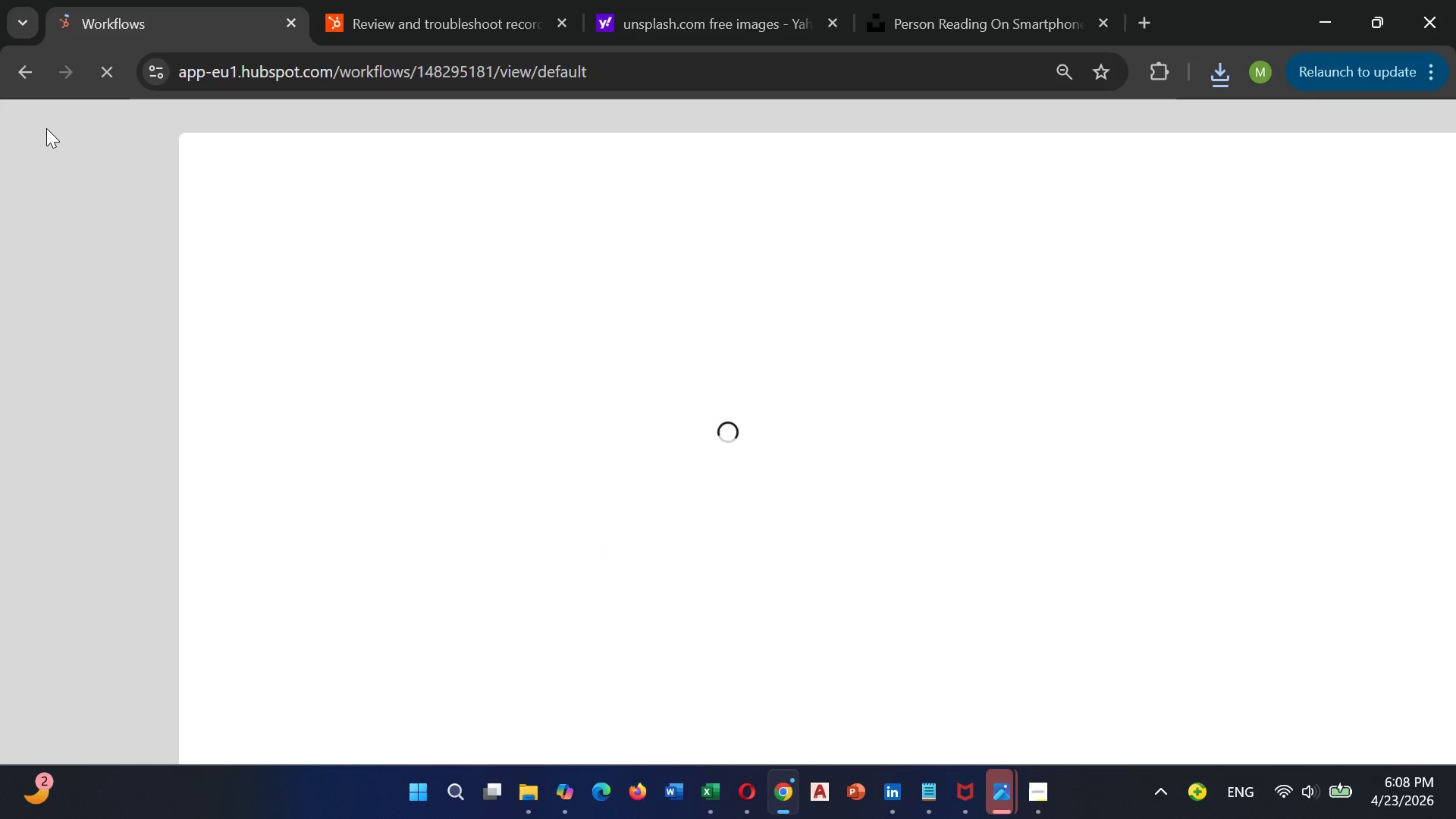 
mouse_move([112, 559])
 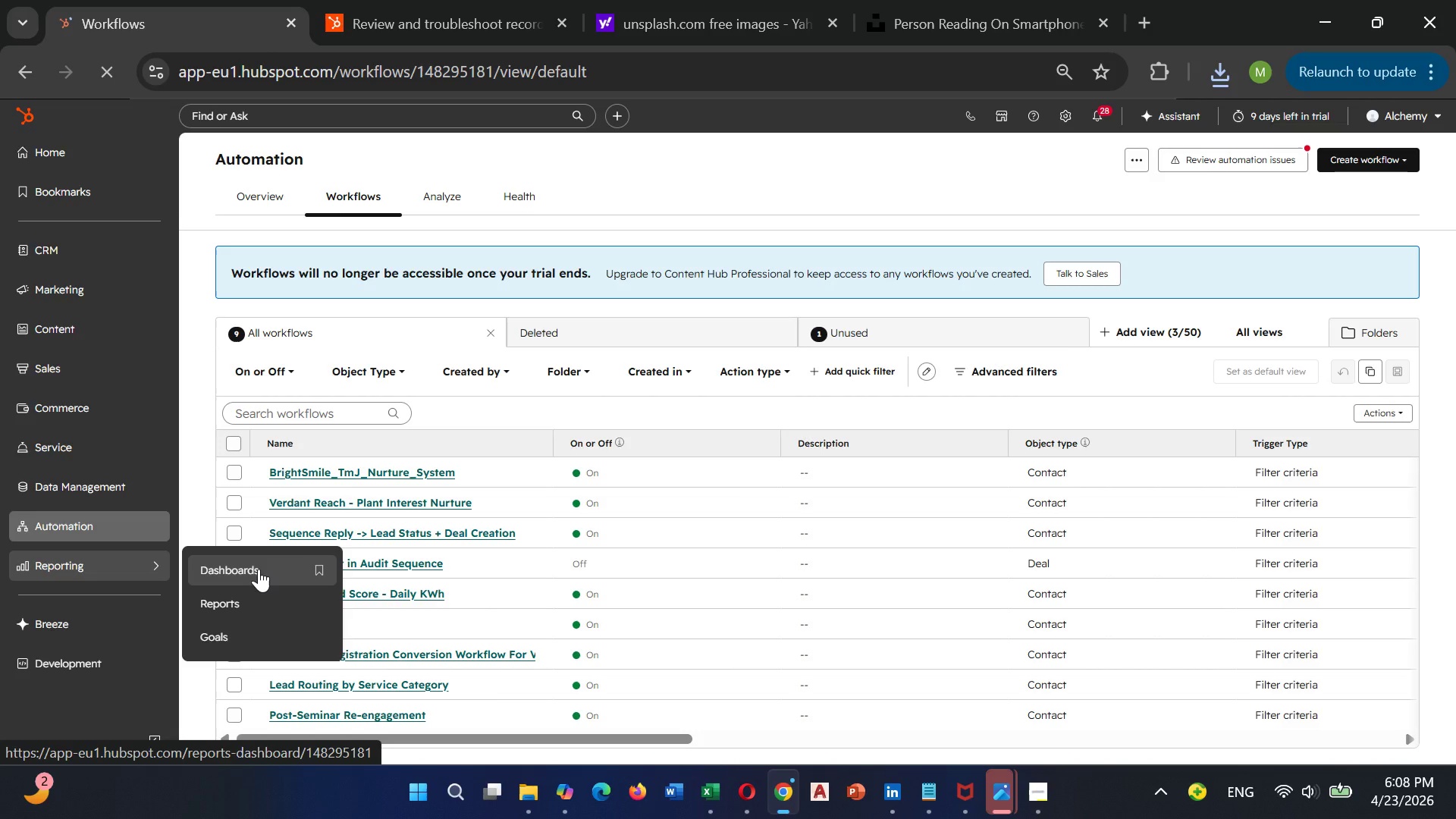 
left_click([259, 569])
 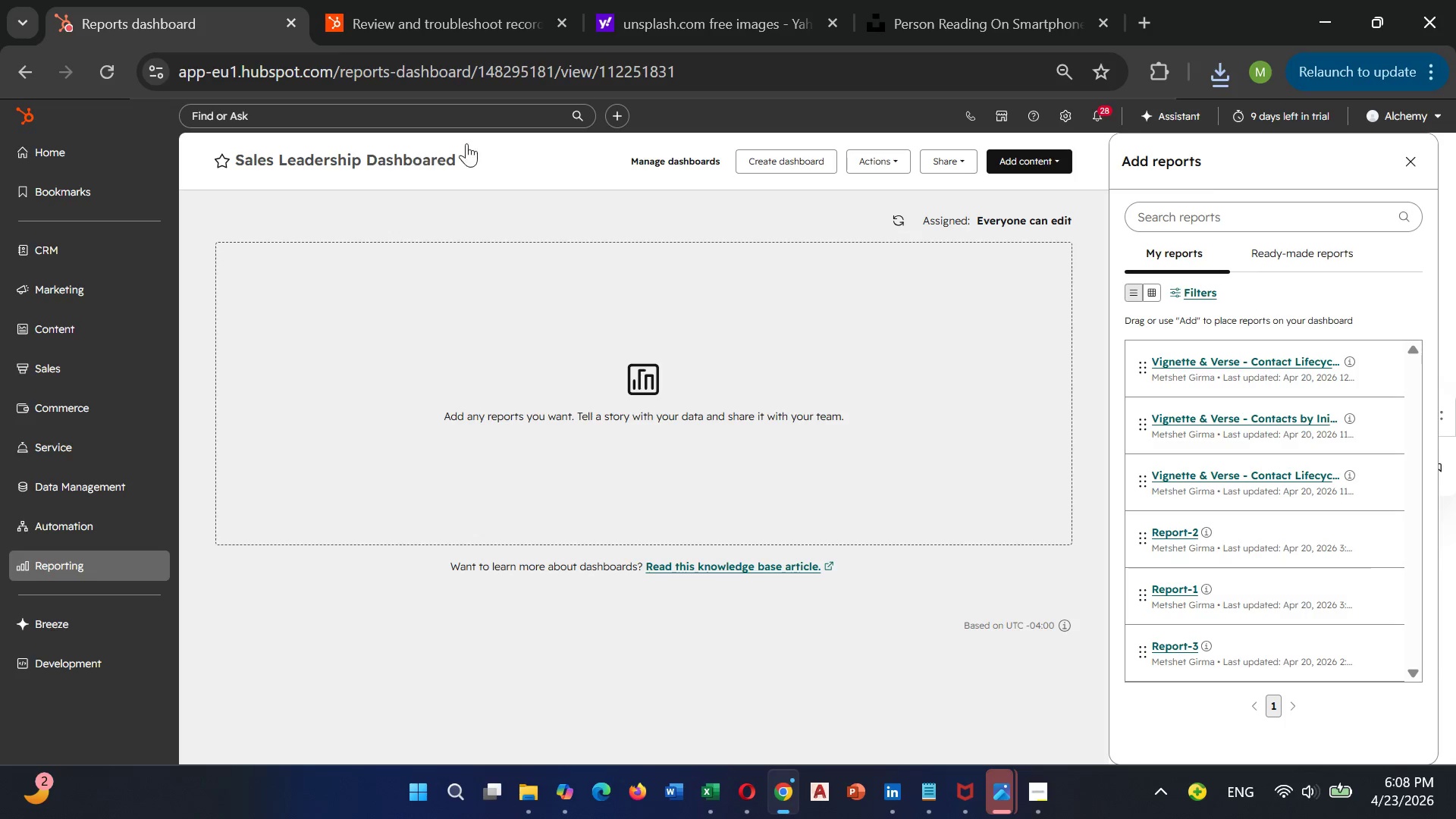 
wait(27.97)
 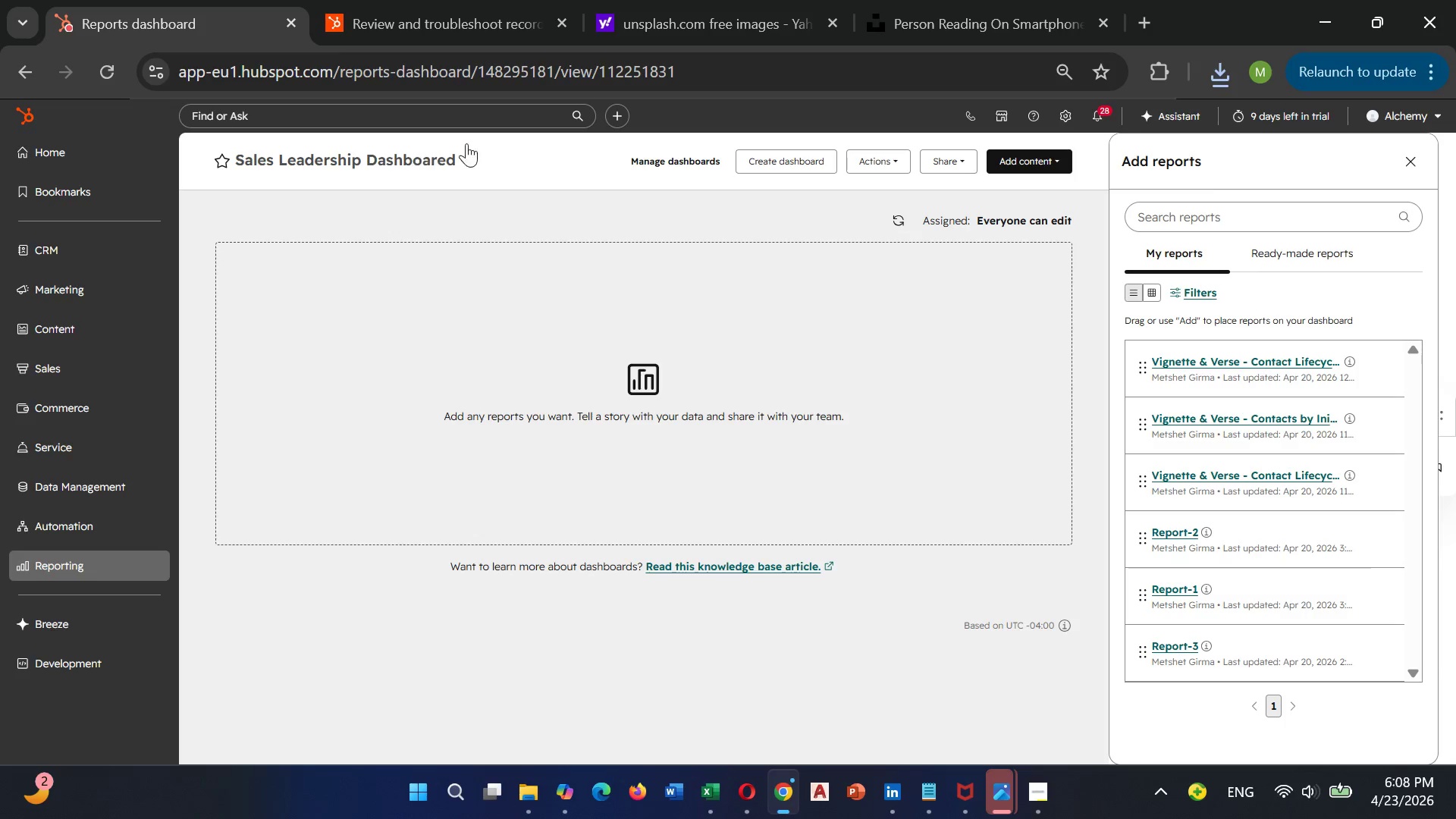 
left_click([785, 157])
 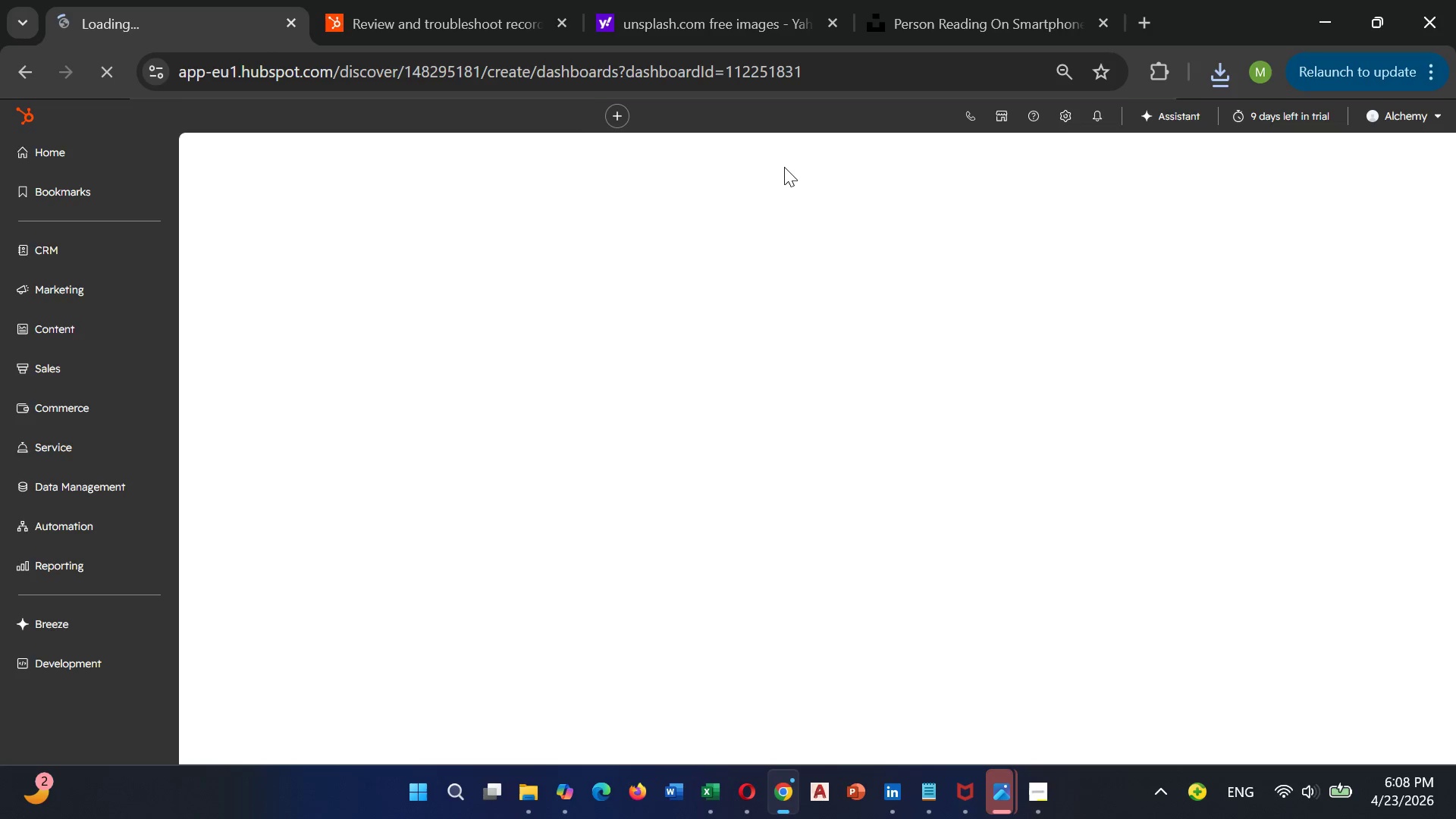 
mouse_move([759, 134])
 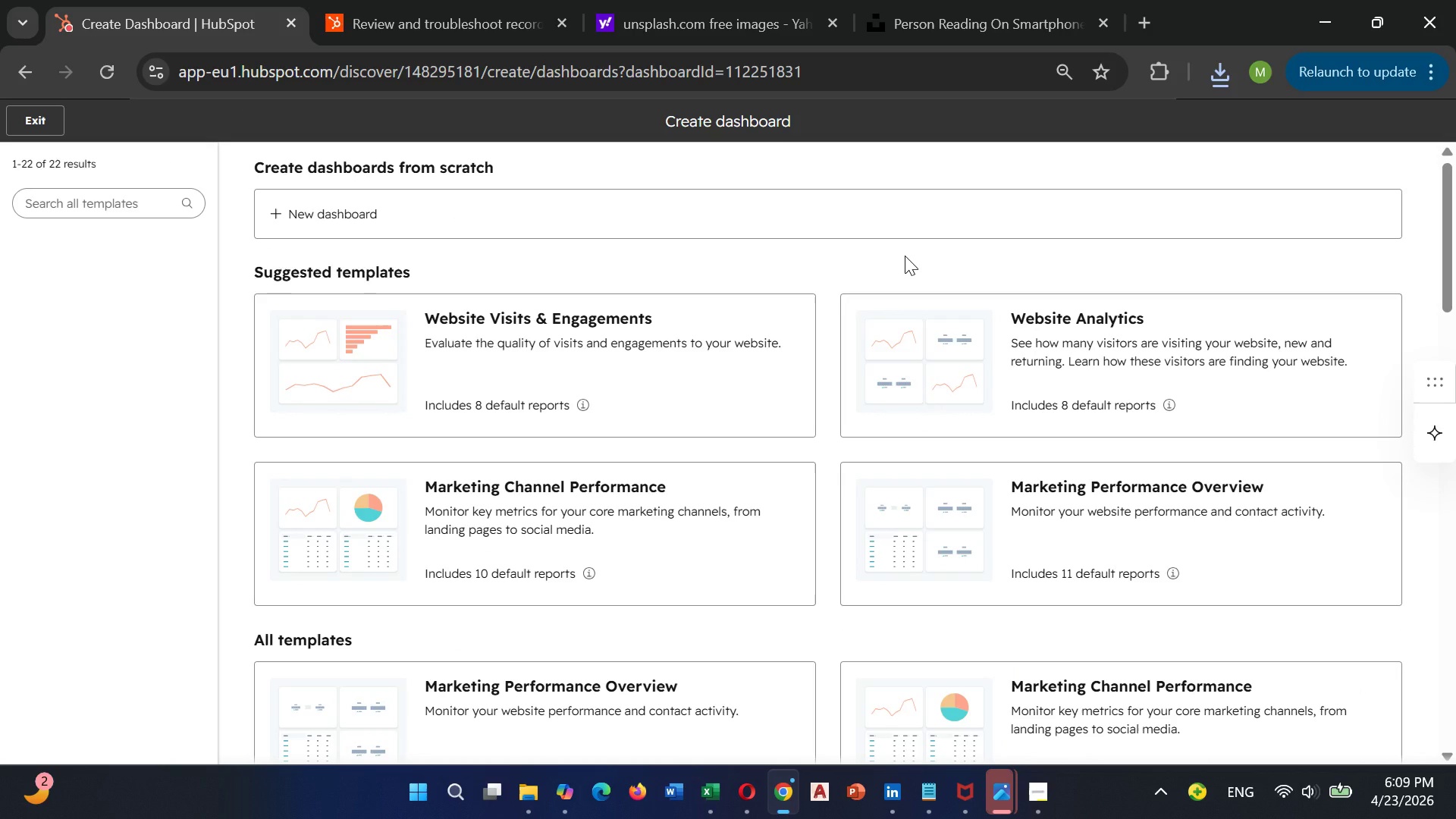 
wait(9.7)
 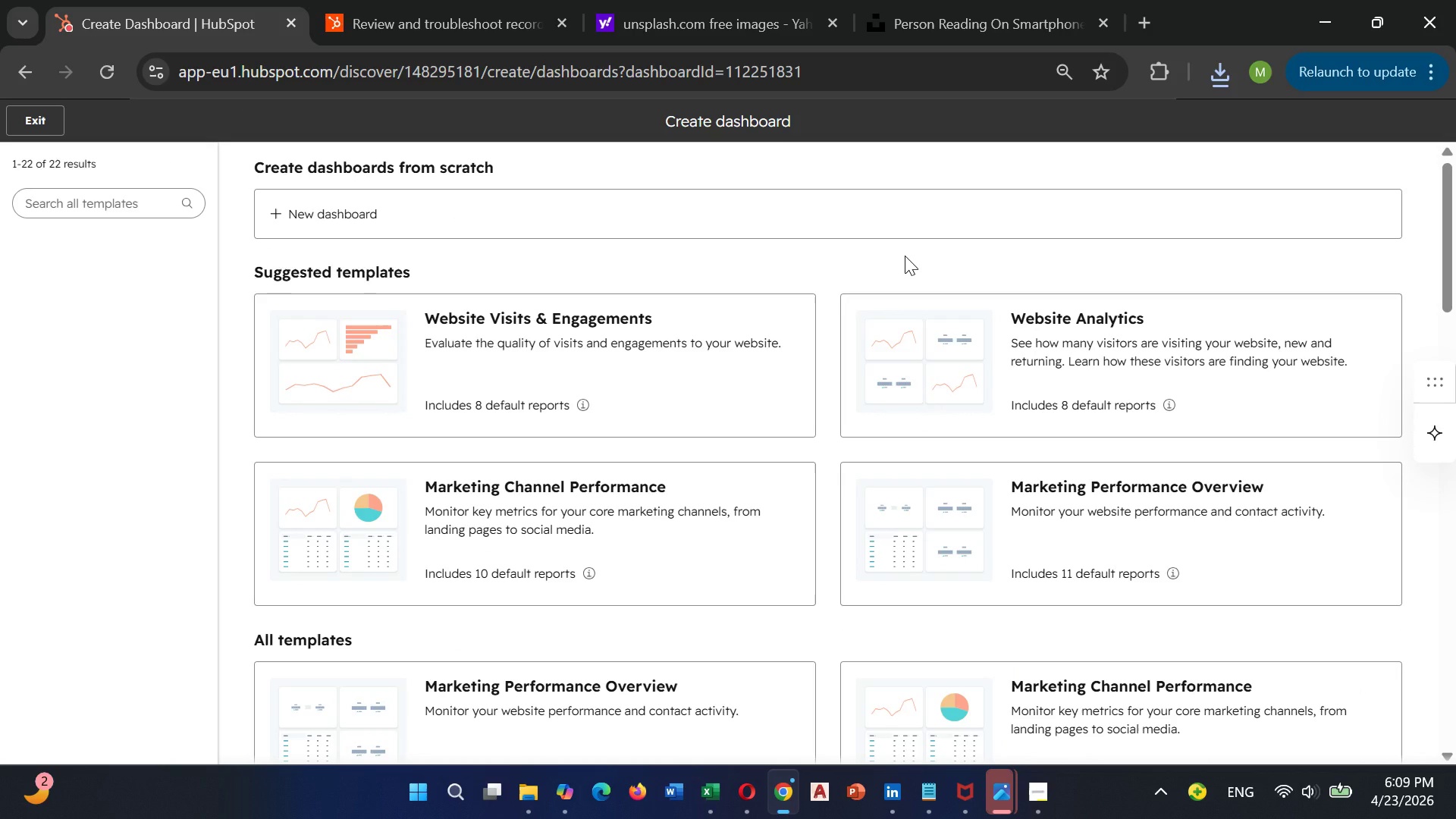 
left_click([701, 186])
 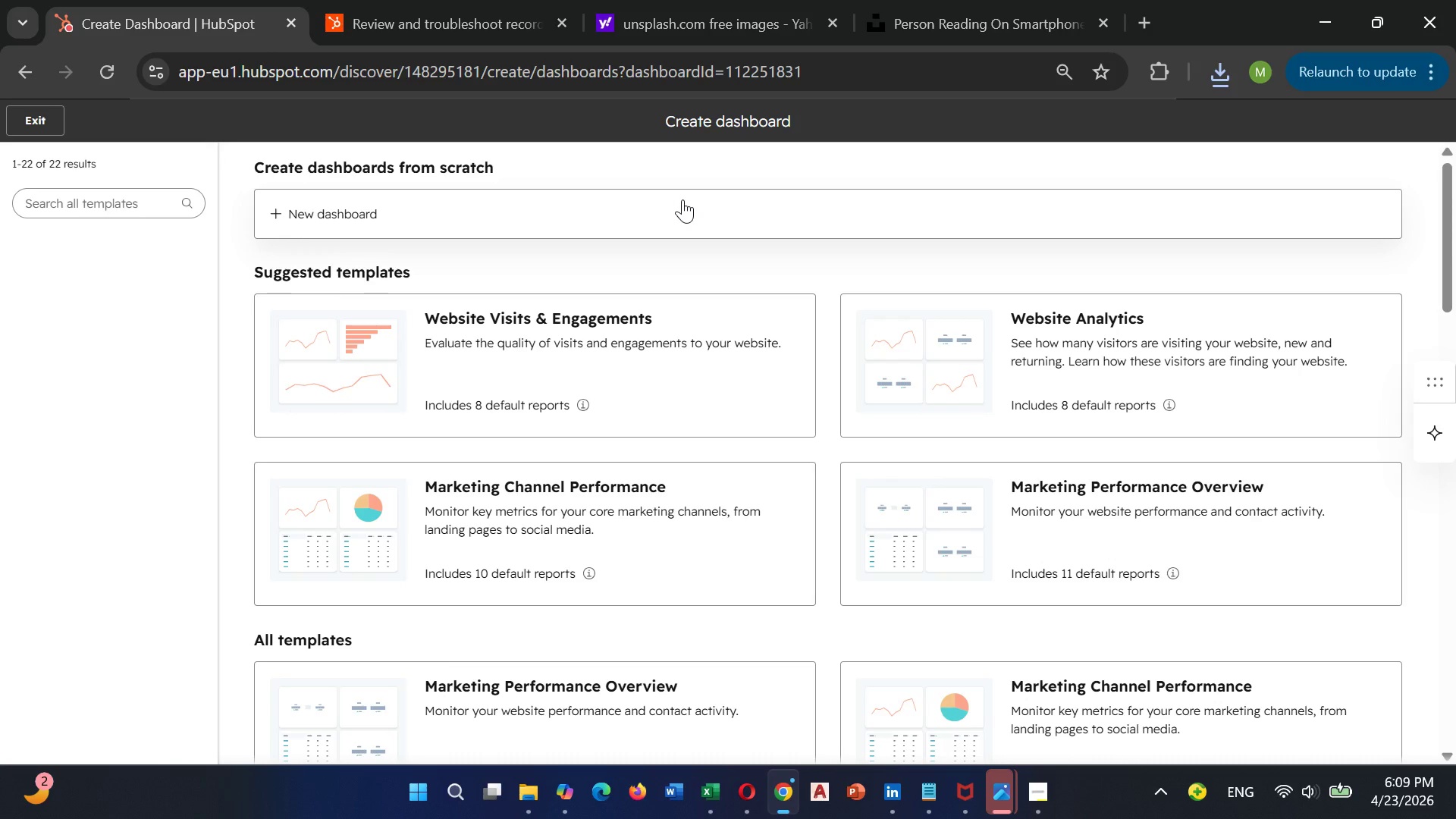 
left_click([682, 199])
 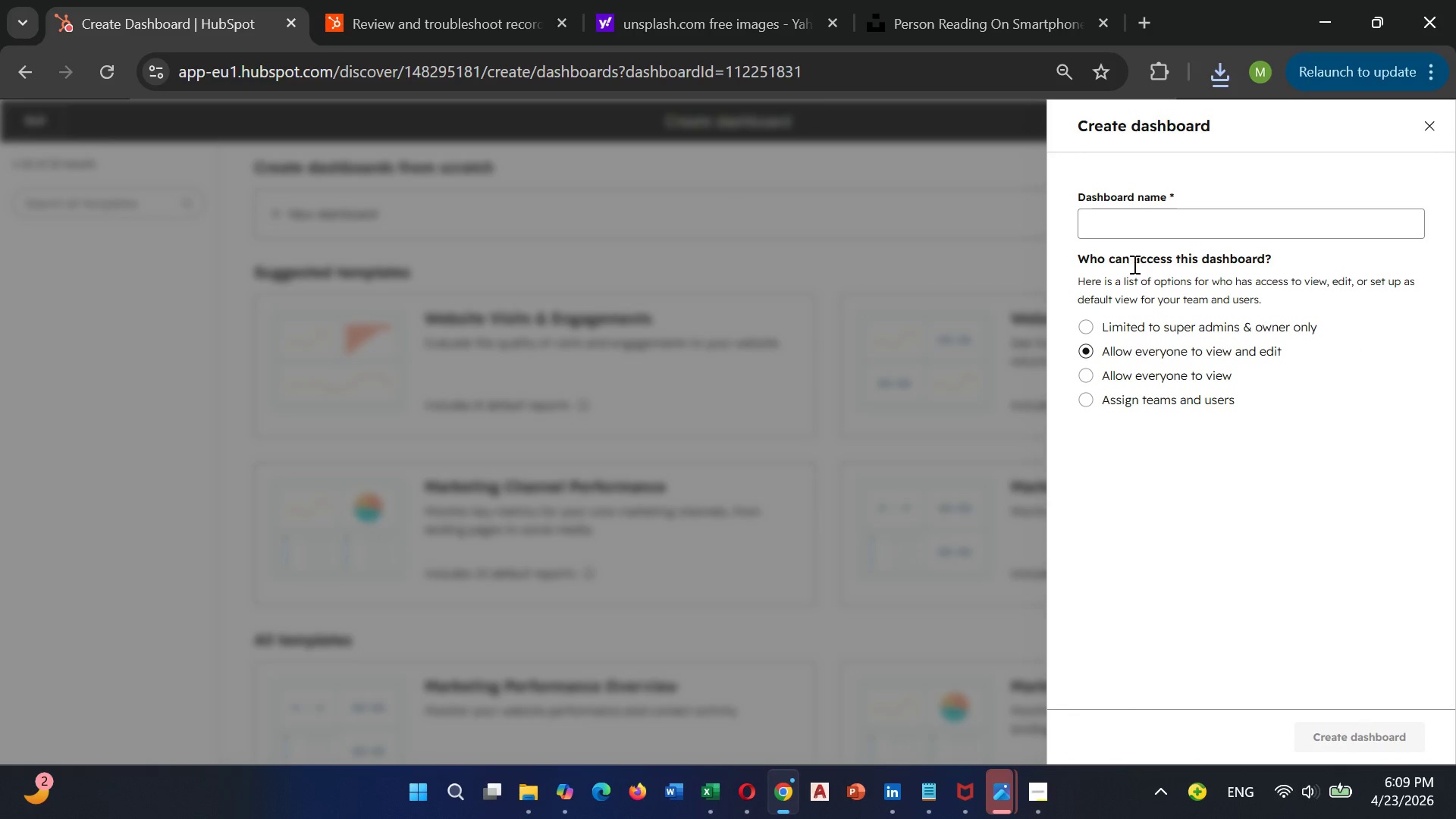 
left_click([1132, 221])
 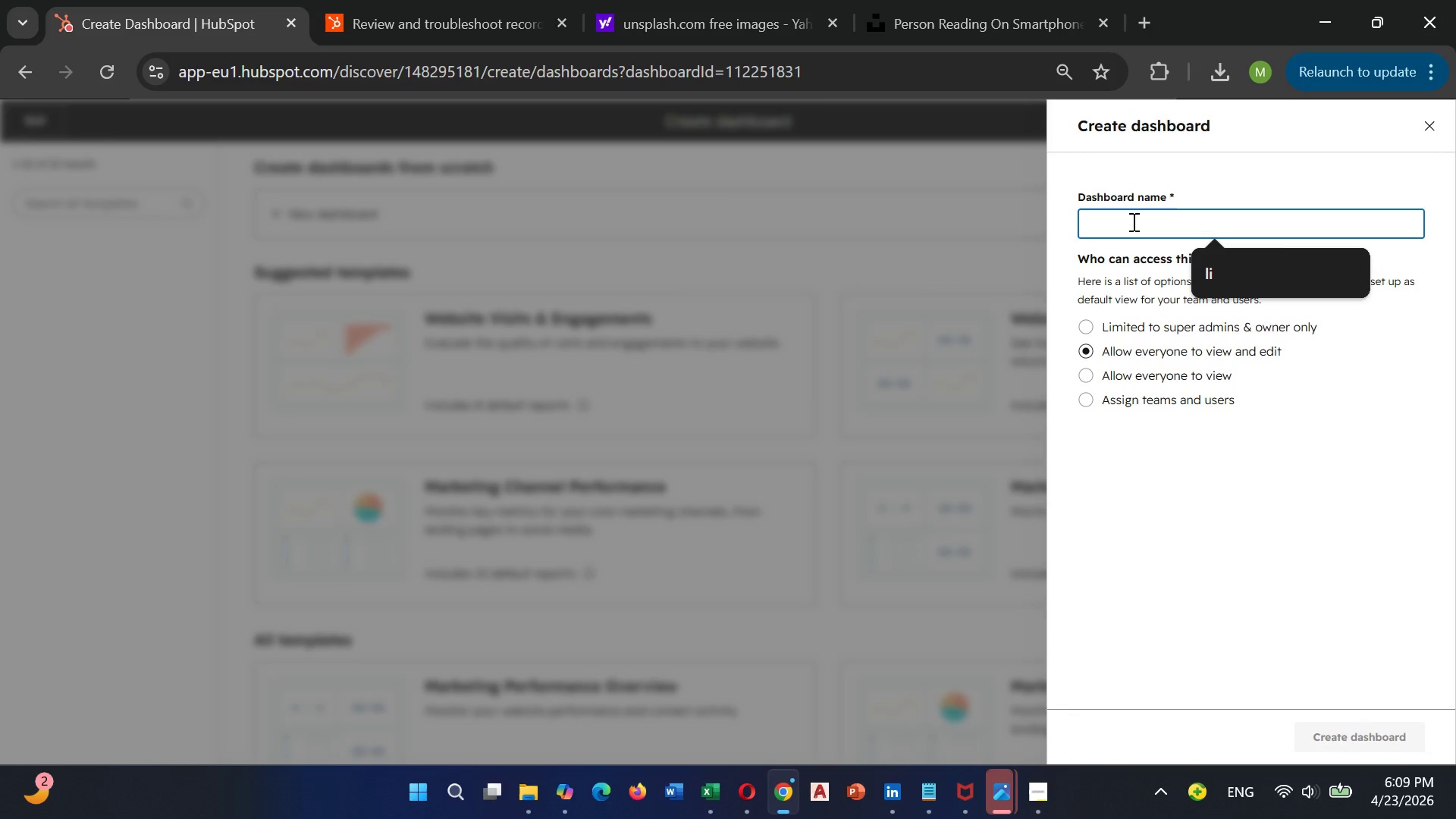 
type(Bright)
 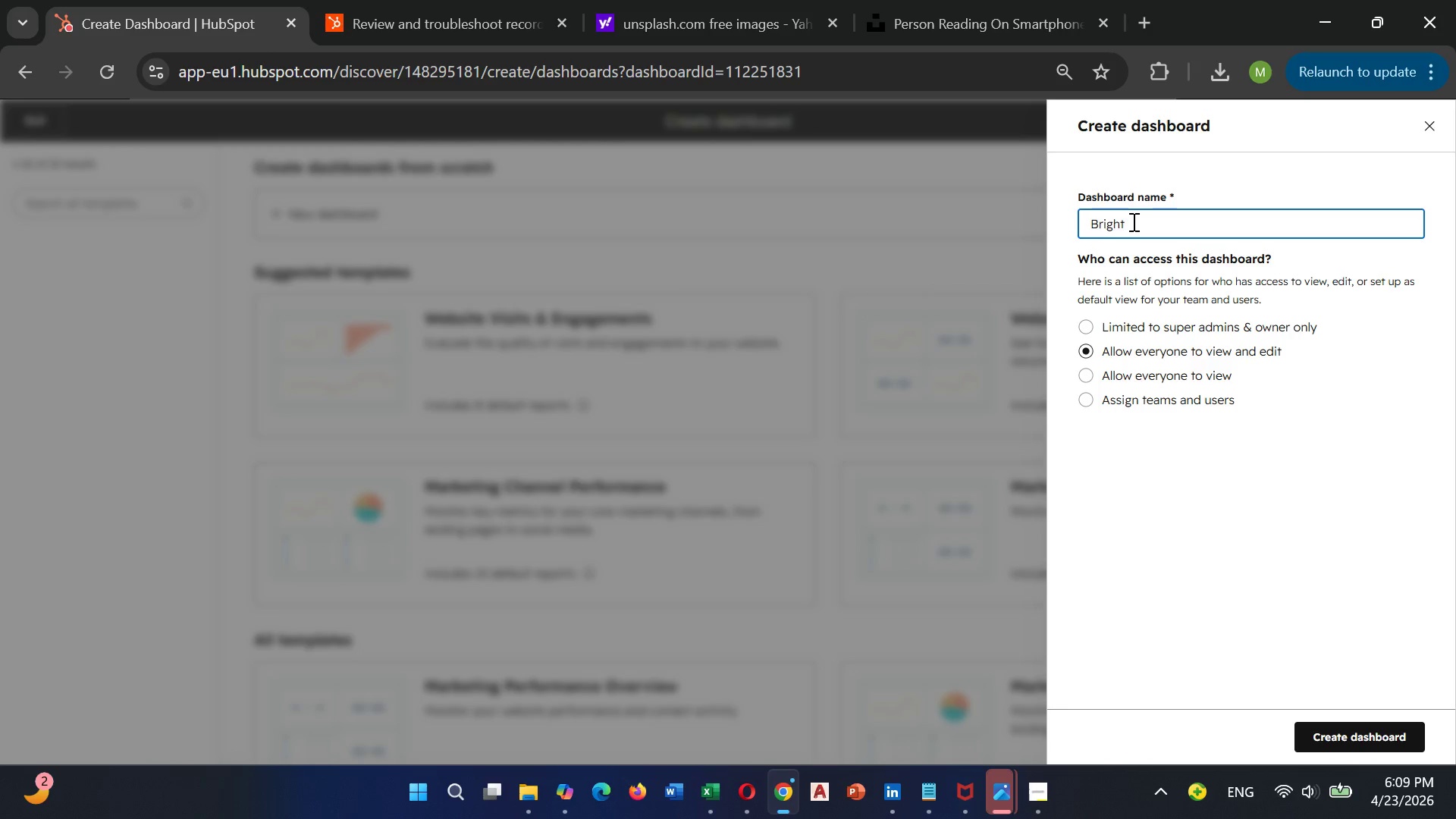 
type(Smile TMJ Nut)
key(Backspace)
type(rture Analytics)
 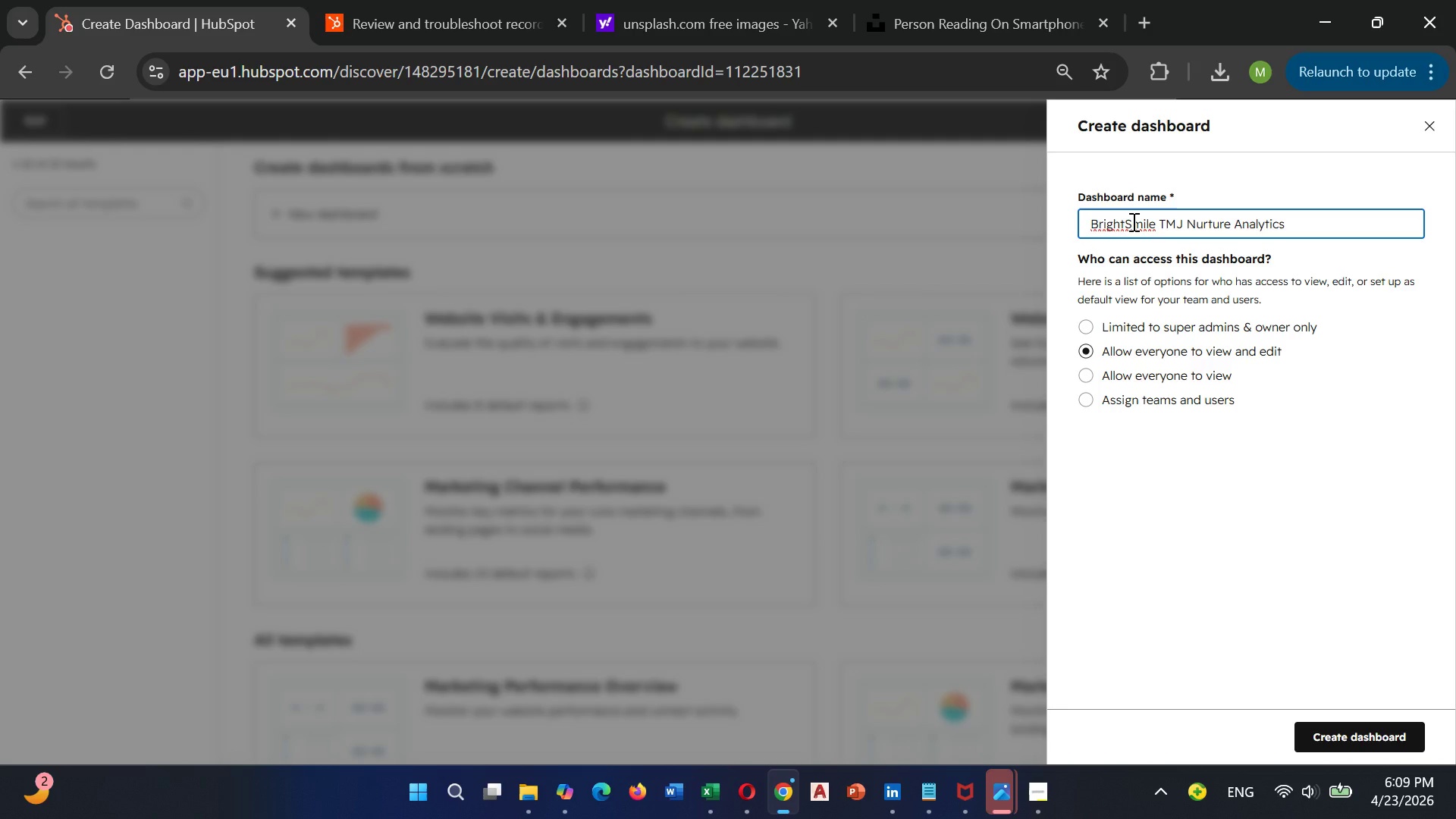 
left_click([1122, 222])
 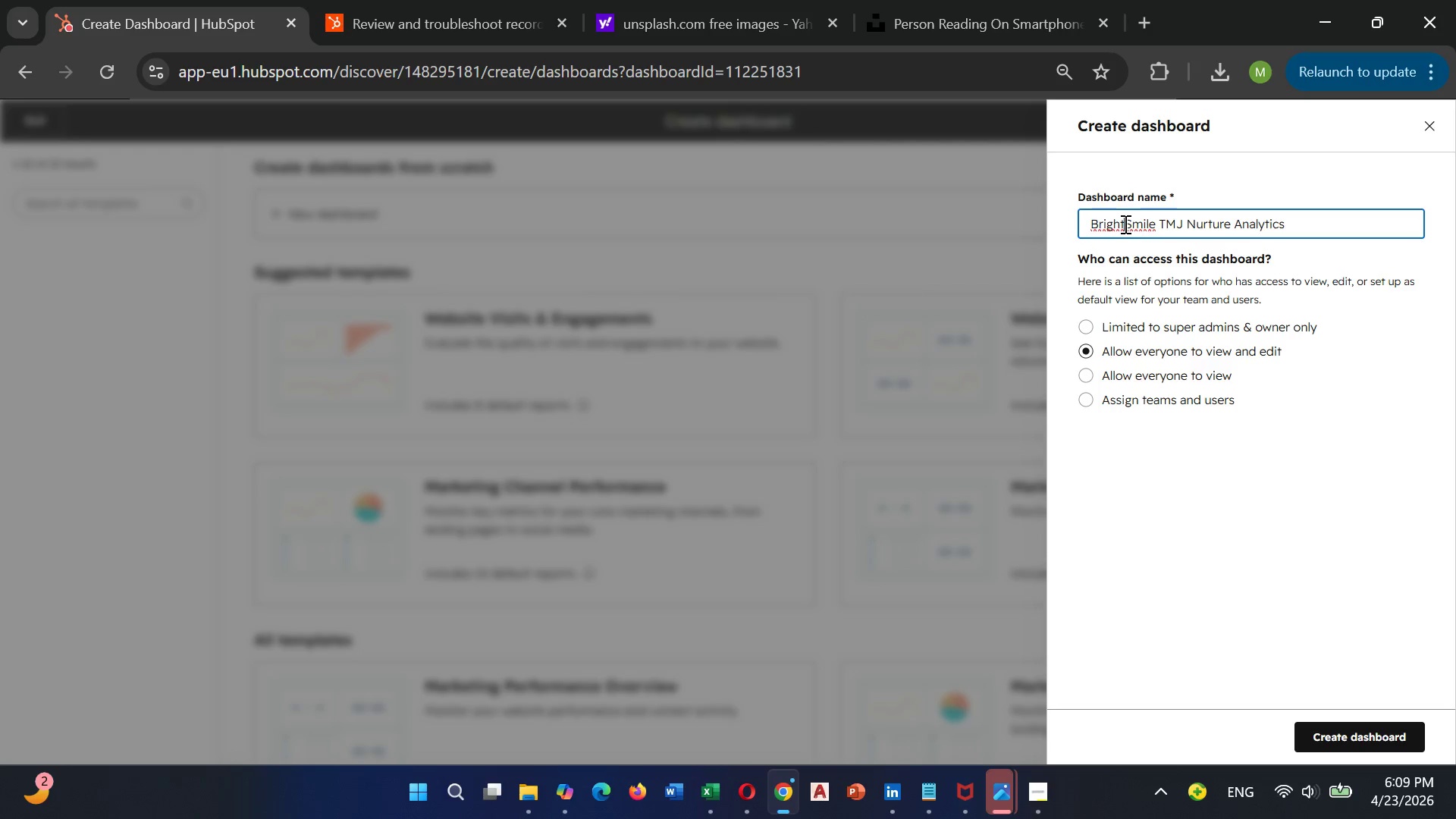 
key(Minus)
 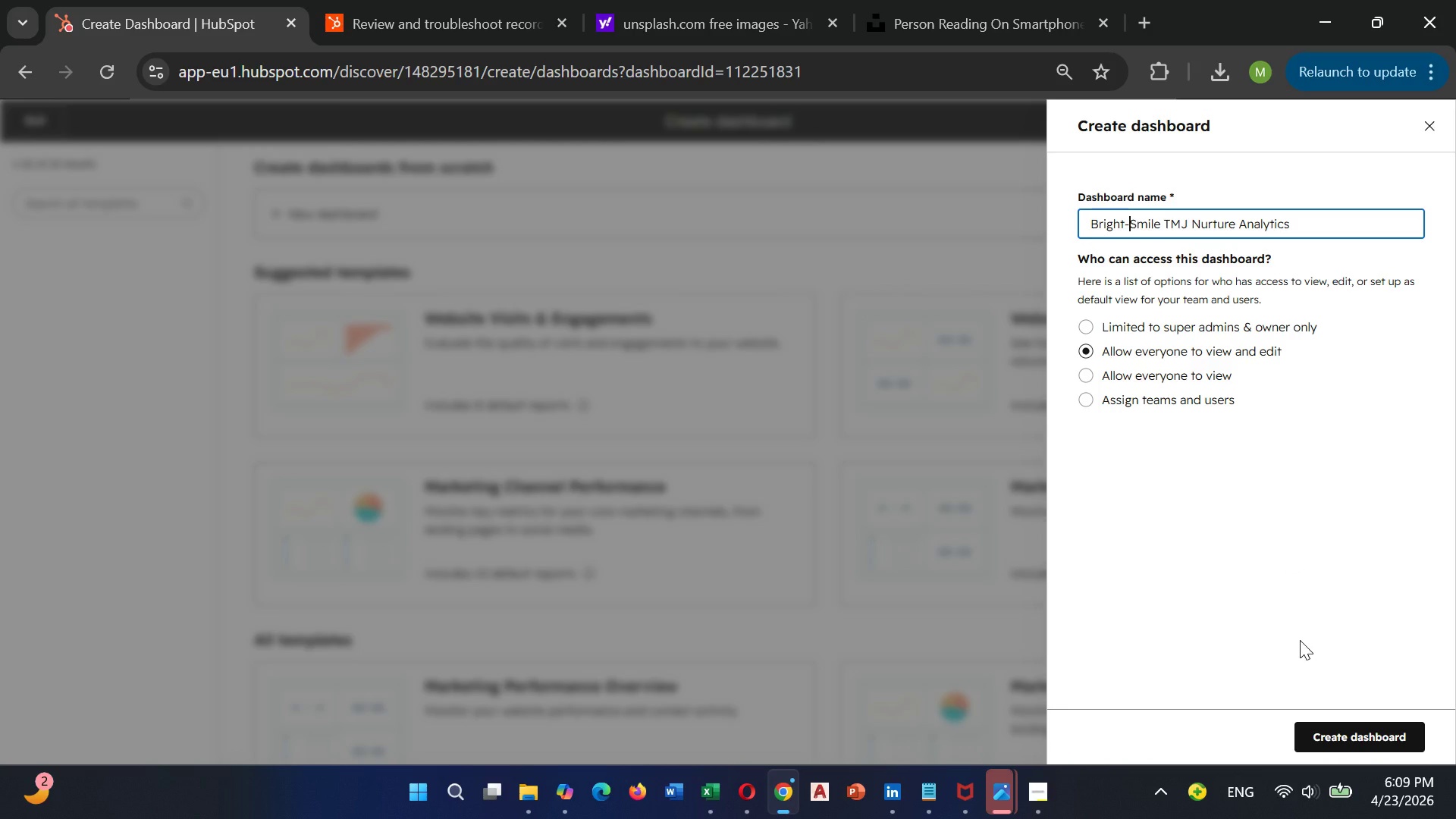 
wait(7.03)
 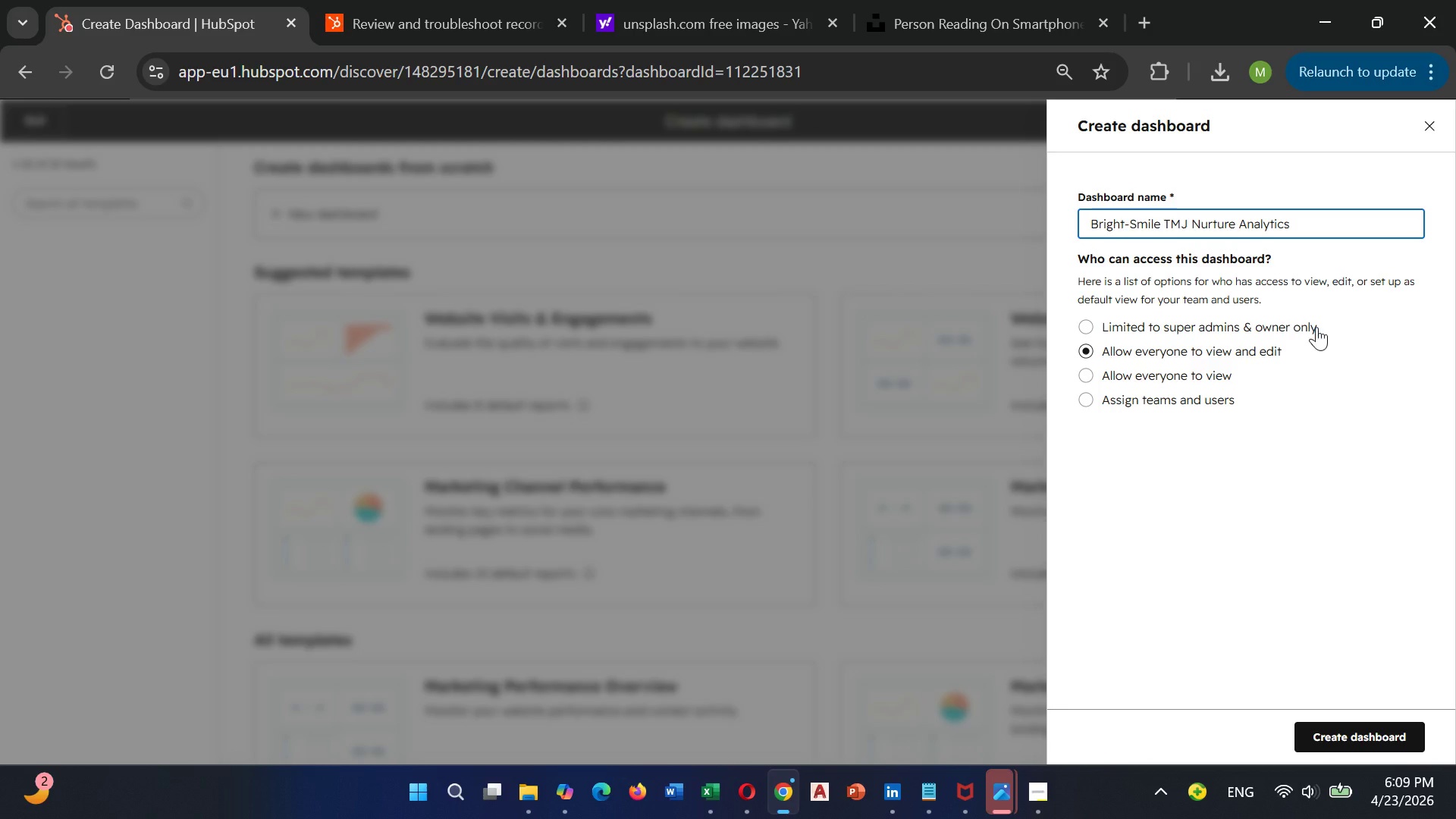 
left_click([1372, 735])
 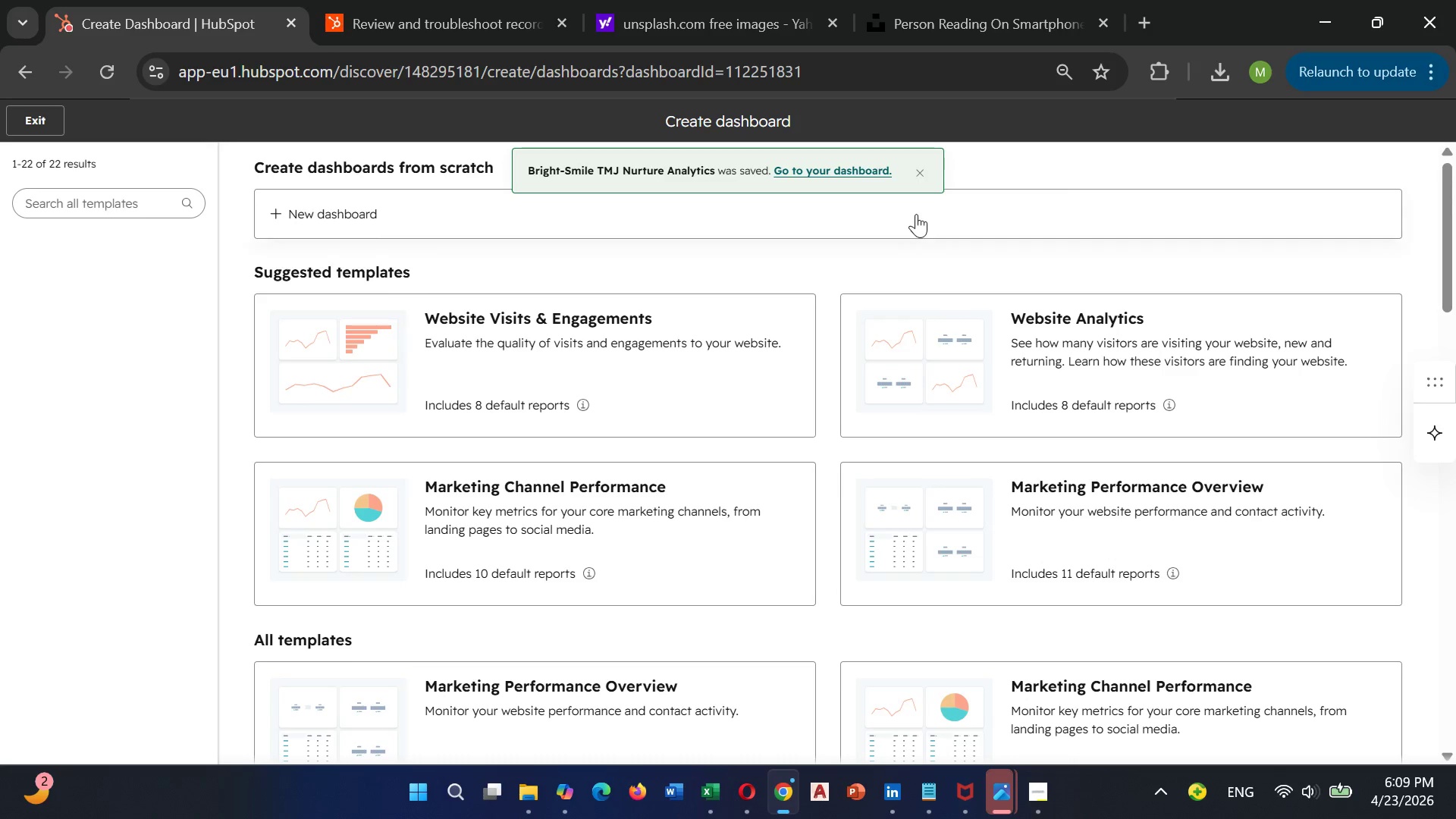 
left_click([858, 166])
 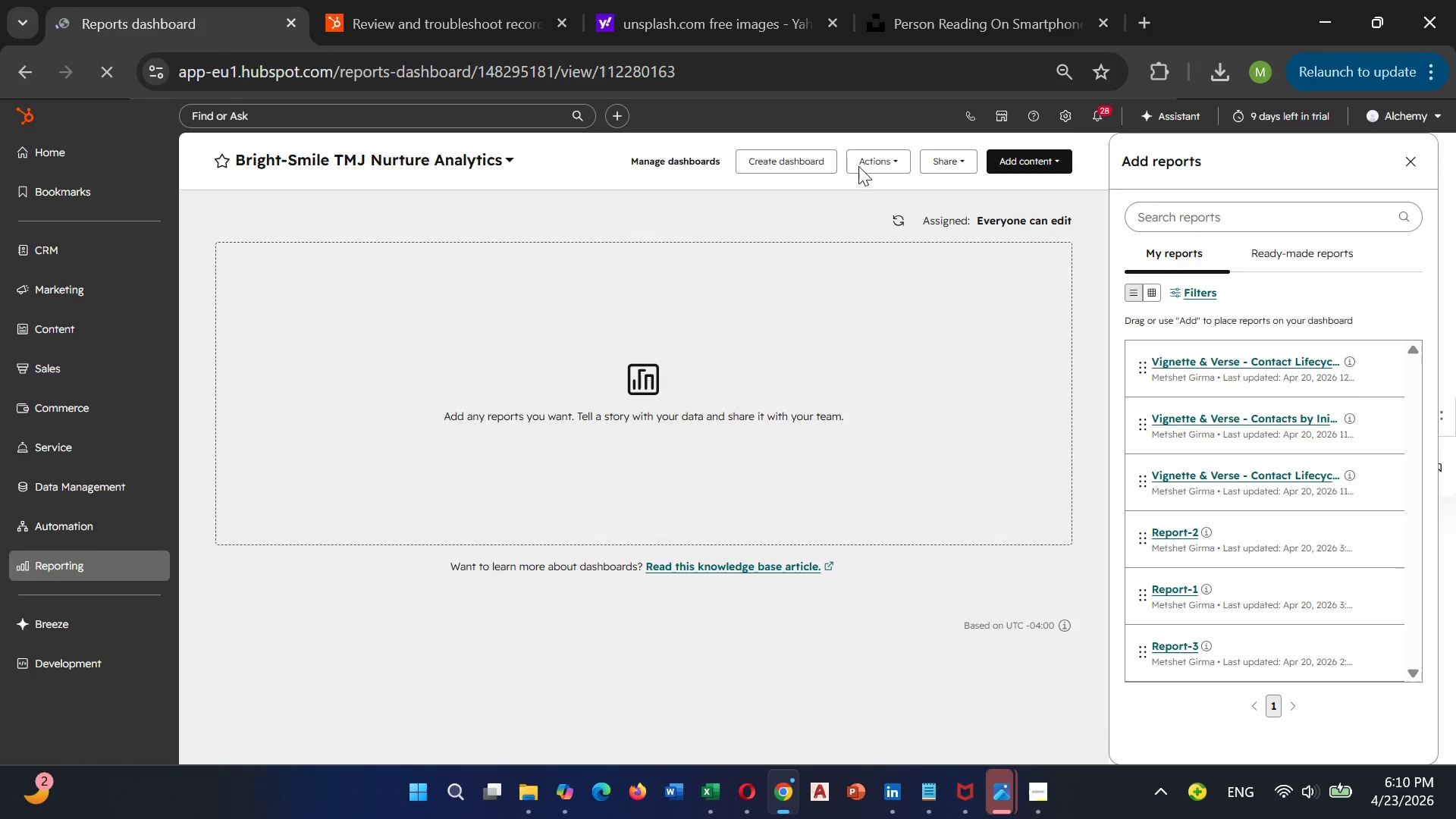 
wait(8.96)
 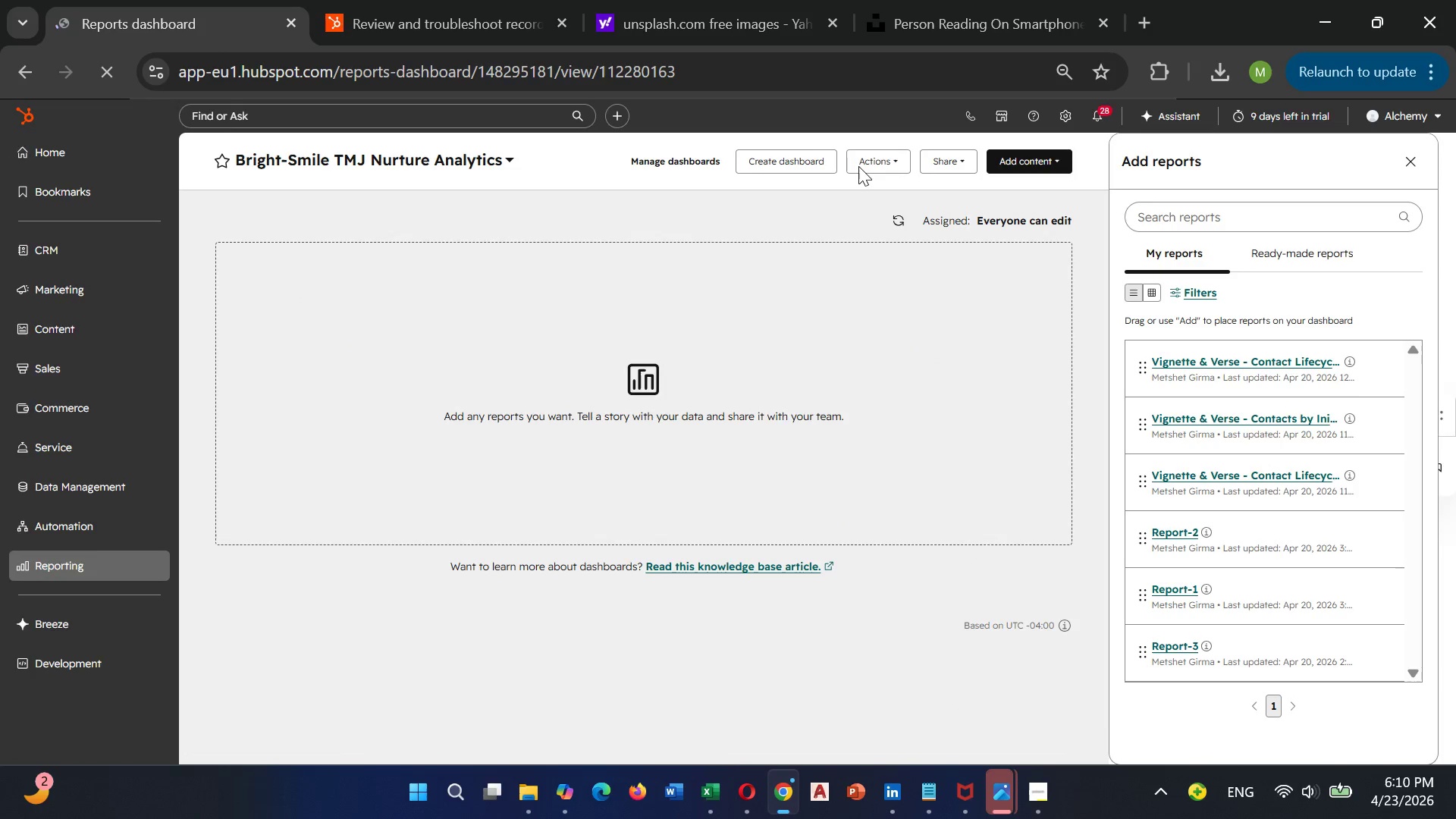 
mouse_move([736, 4])
 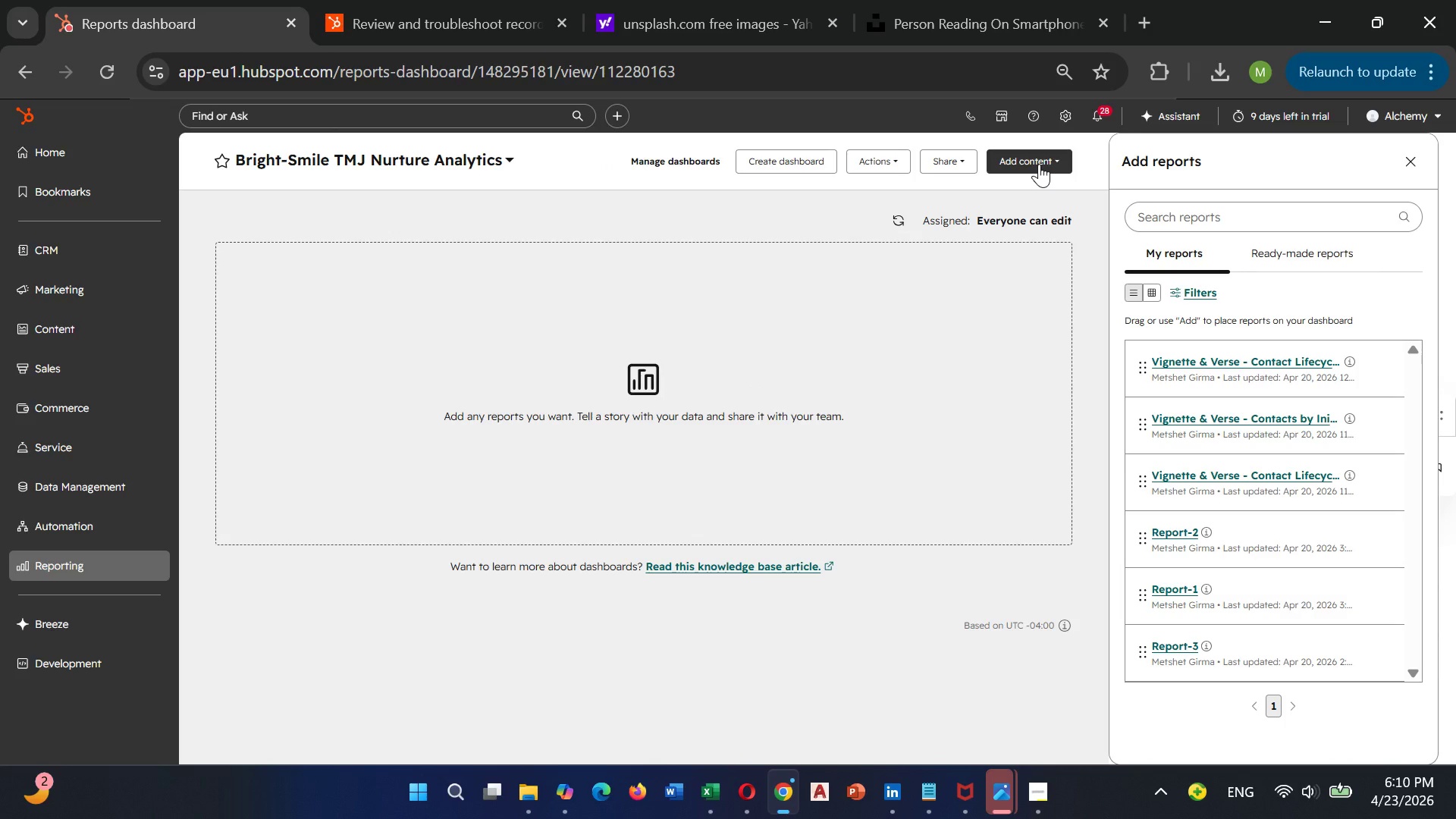 
left_click([1039, 164])
 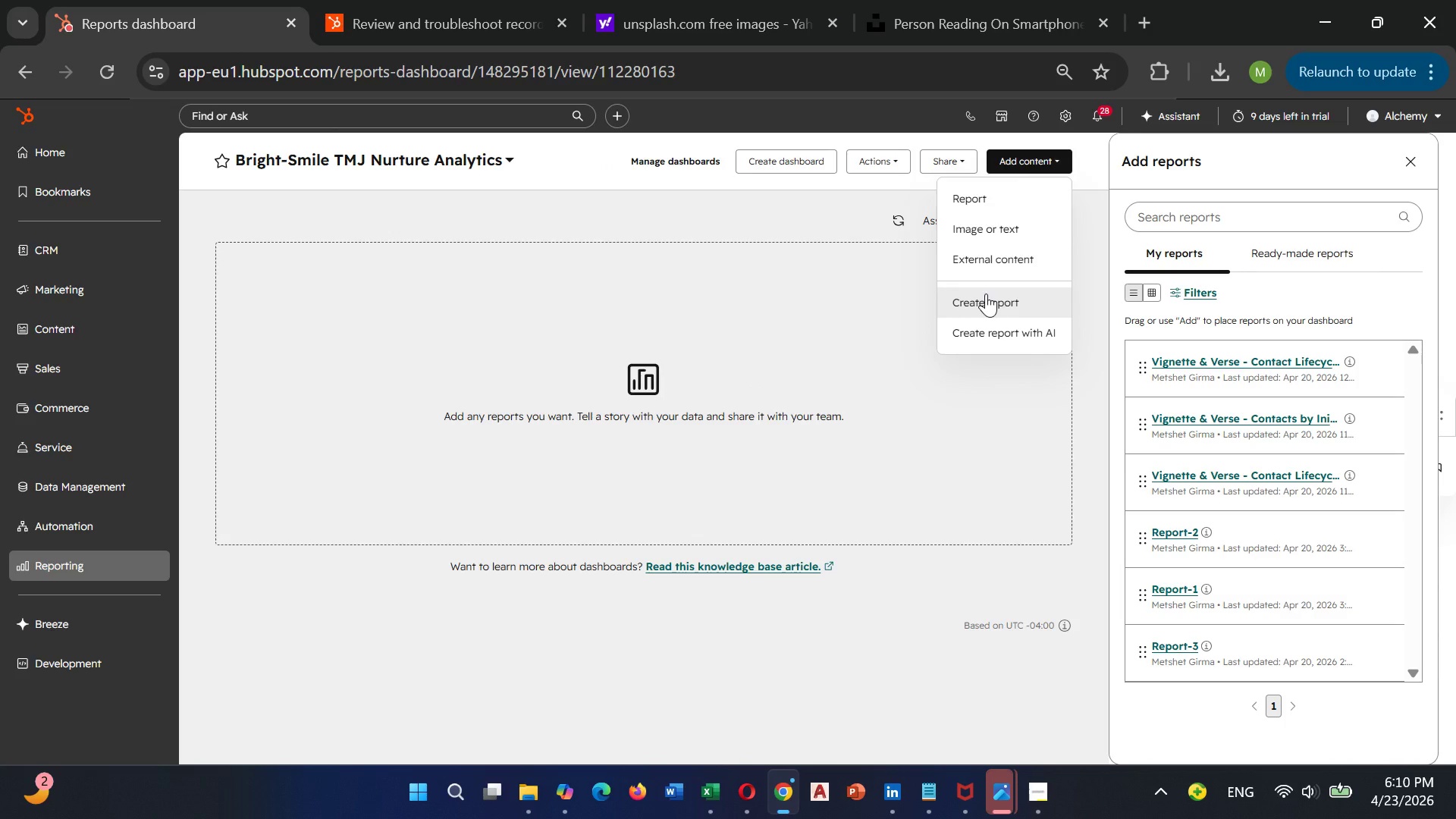 
left_click([986, 293])
 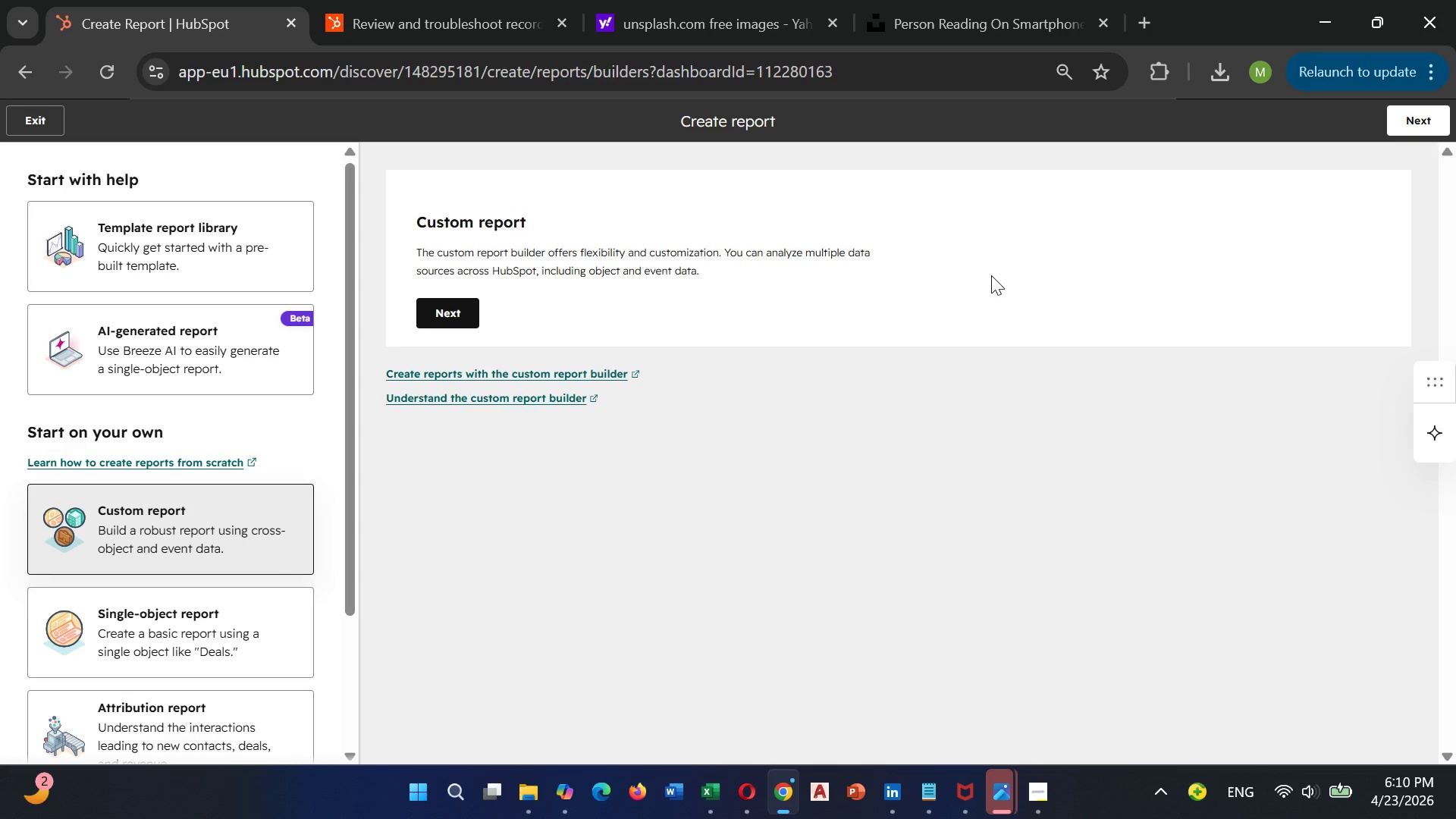 
wait(12.5)
 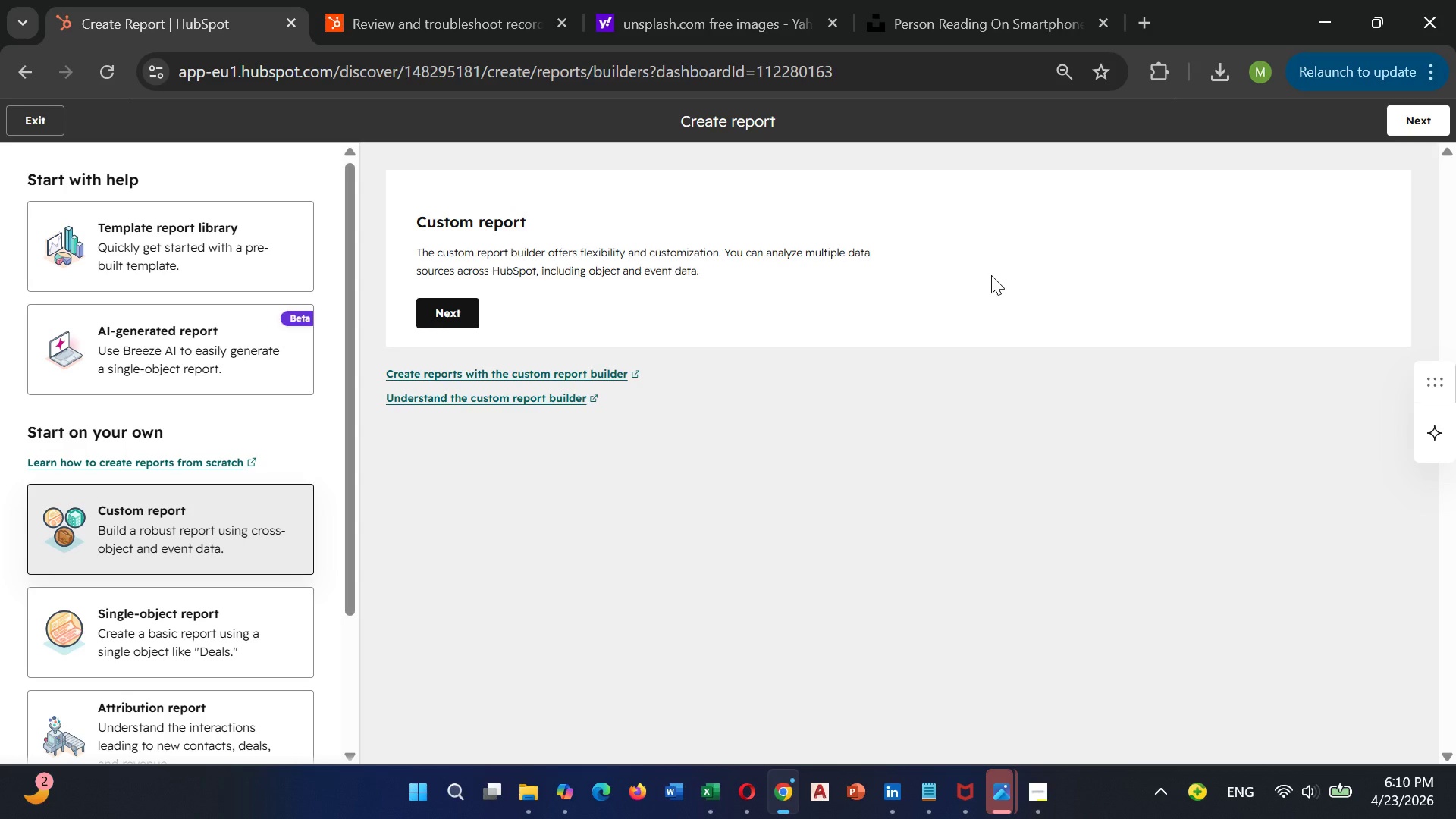 
scroll: coordinate [278, 258], scroll_direction: none, amount: 0.0
 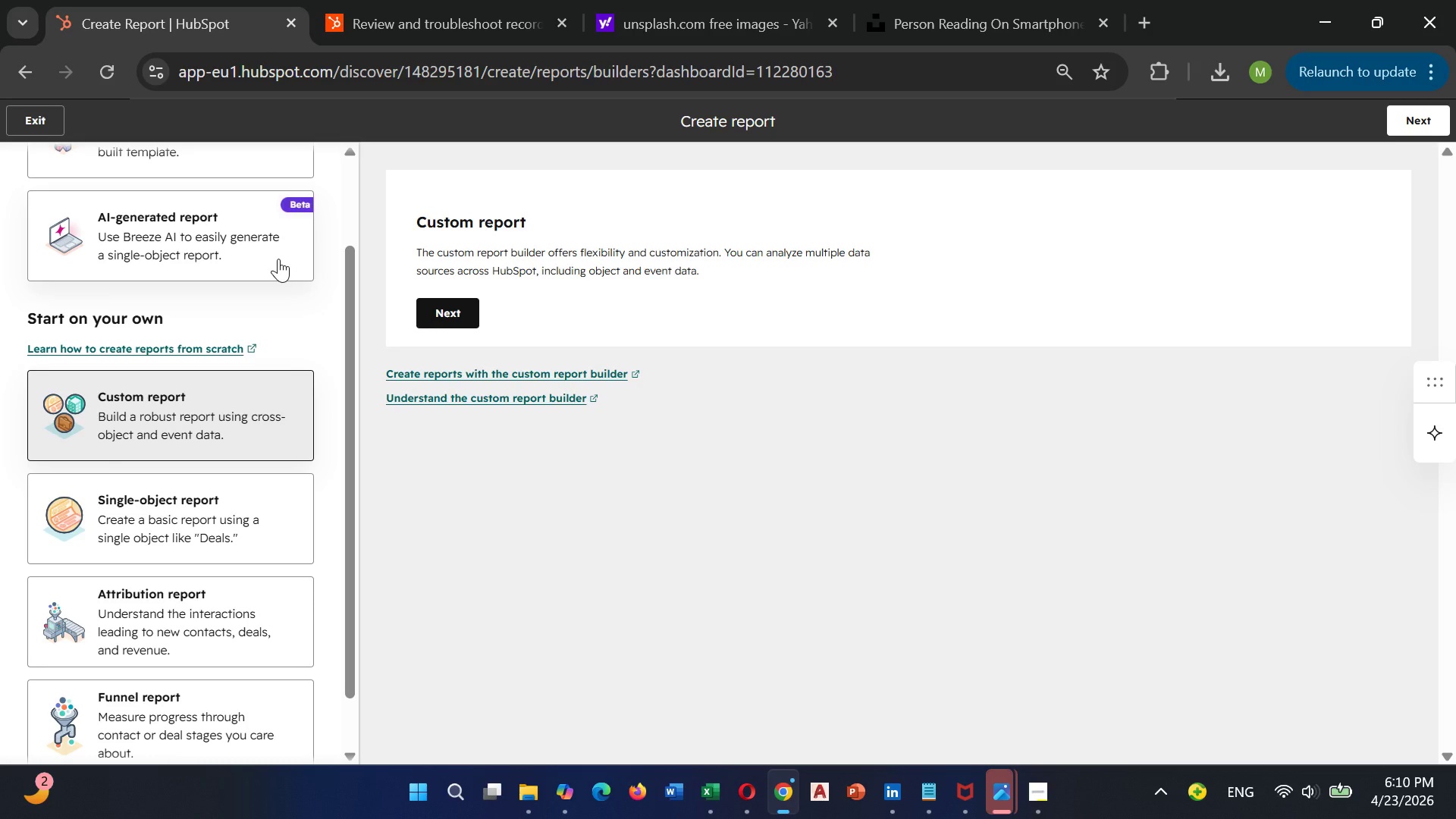 
scroll: coordinate [287, 243], scroll_direction: up, amount: 2.0
 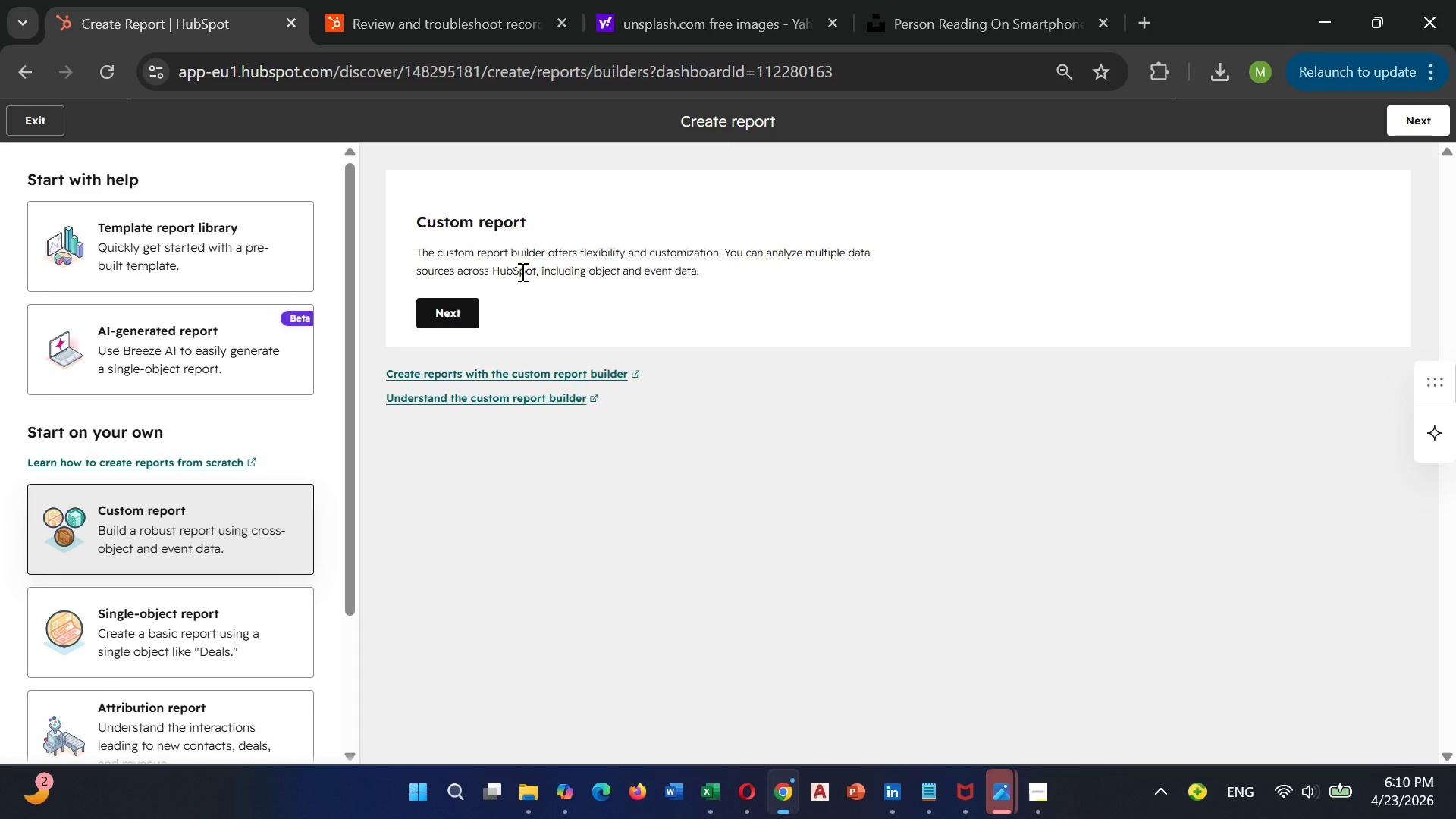 
wait(7.76)
 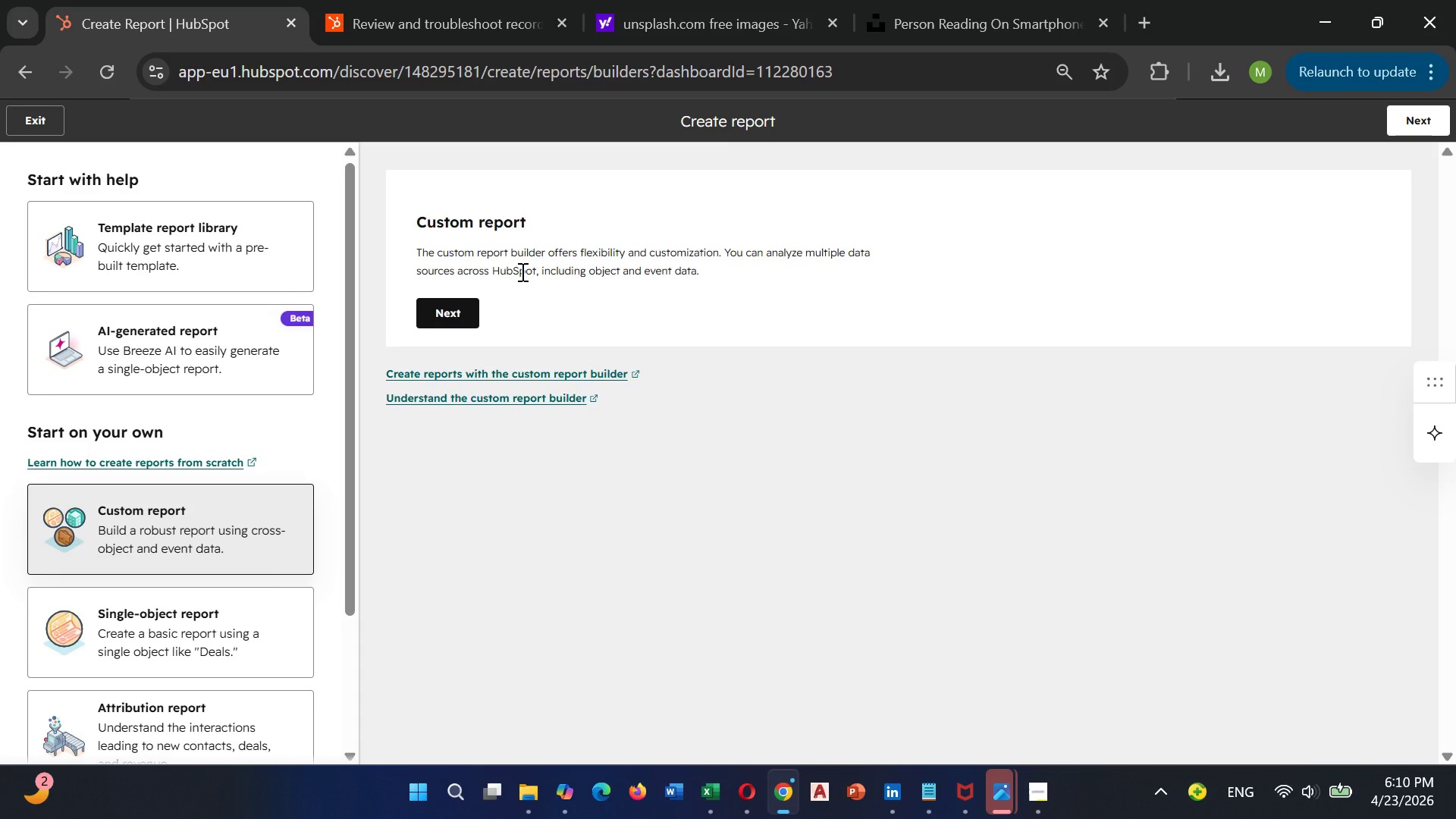 
left_click([1425, 111])
 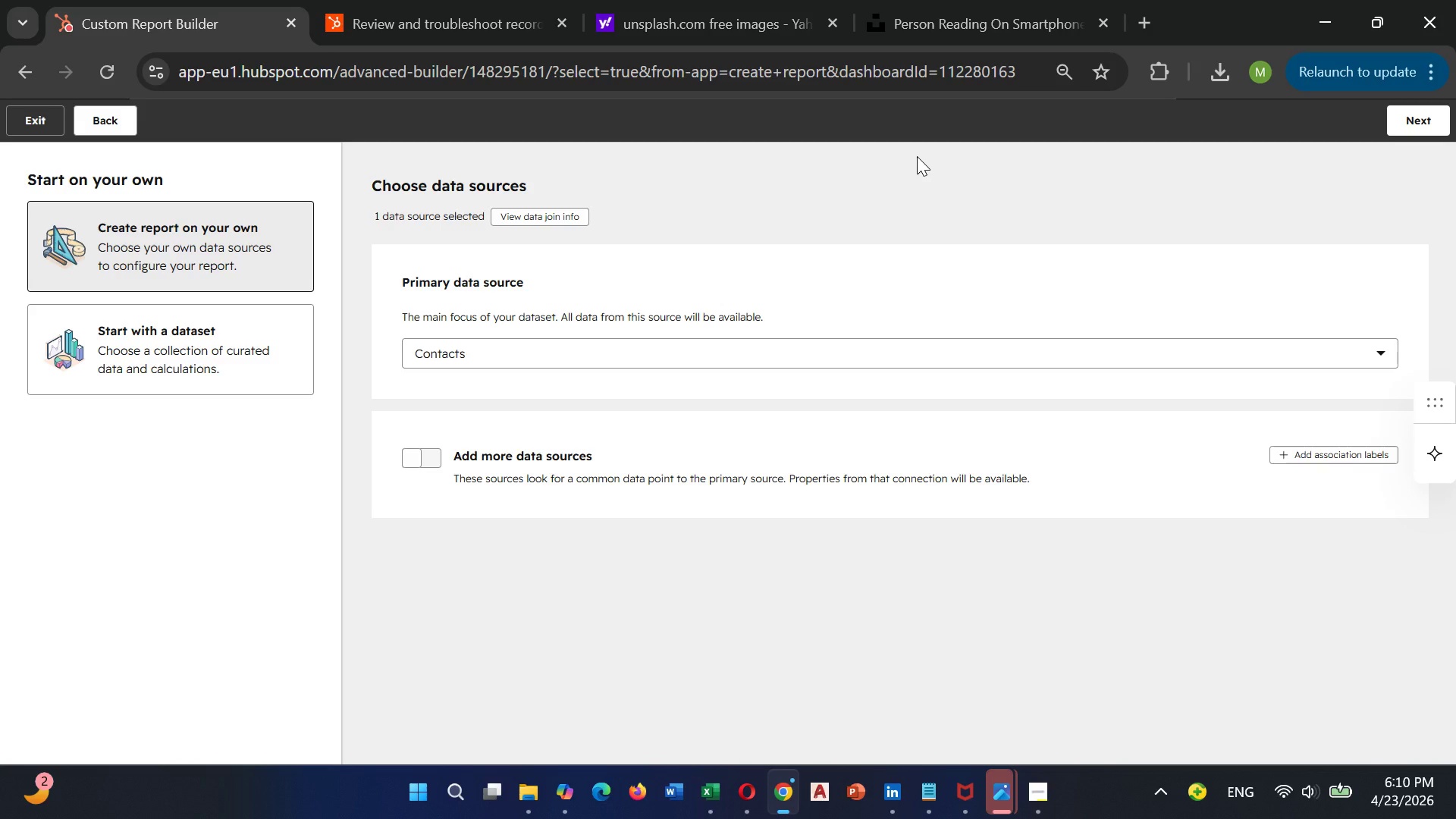 
wait(14.36)
 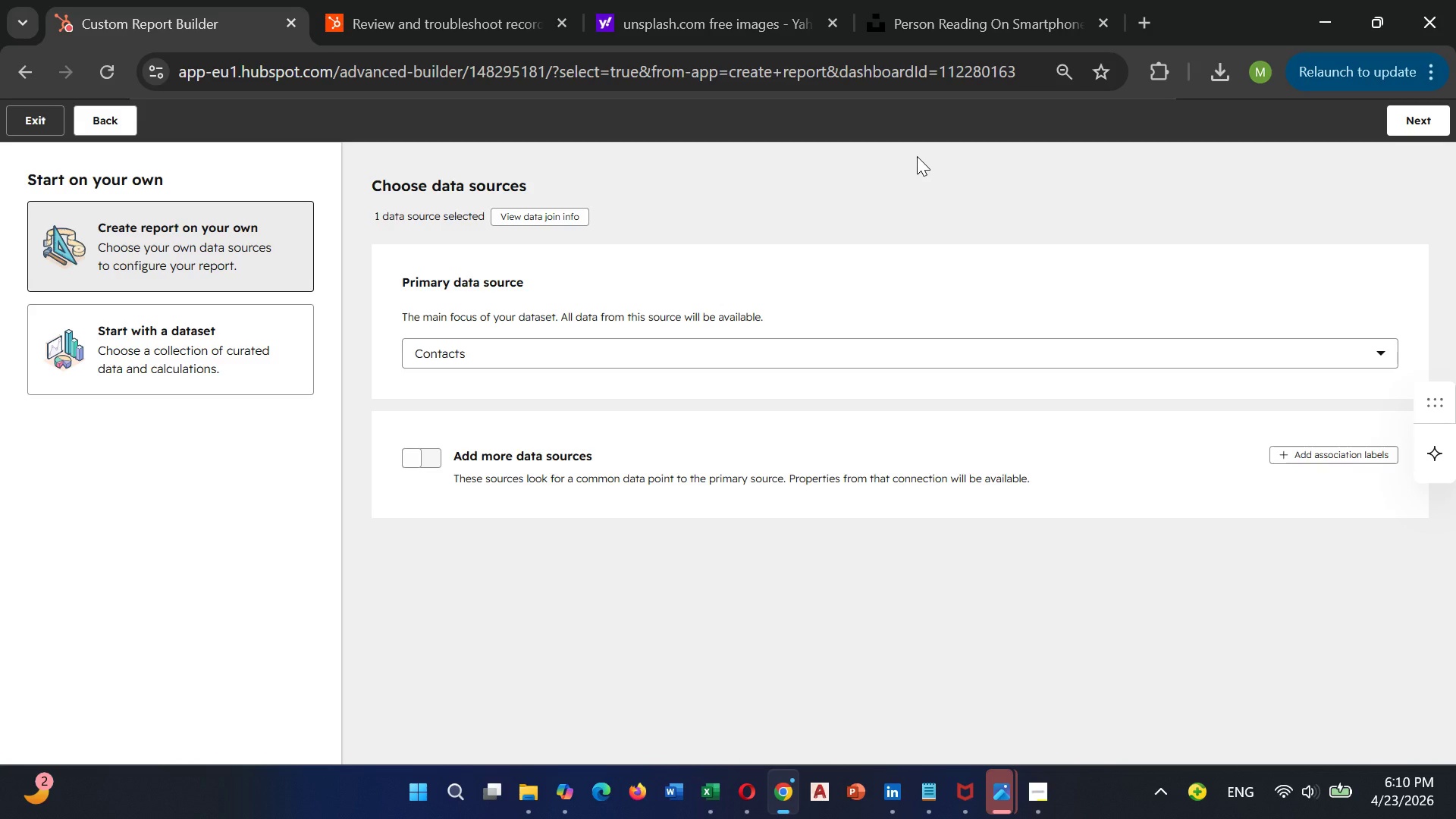 
left_click([574, 349])
 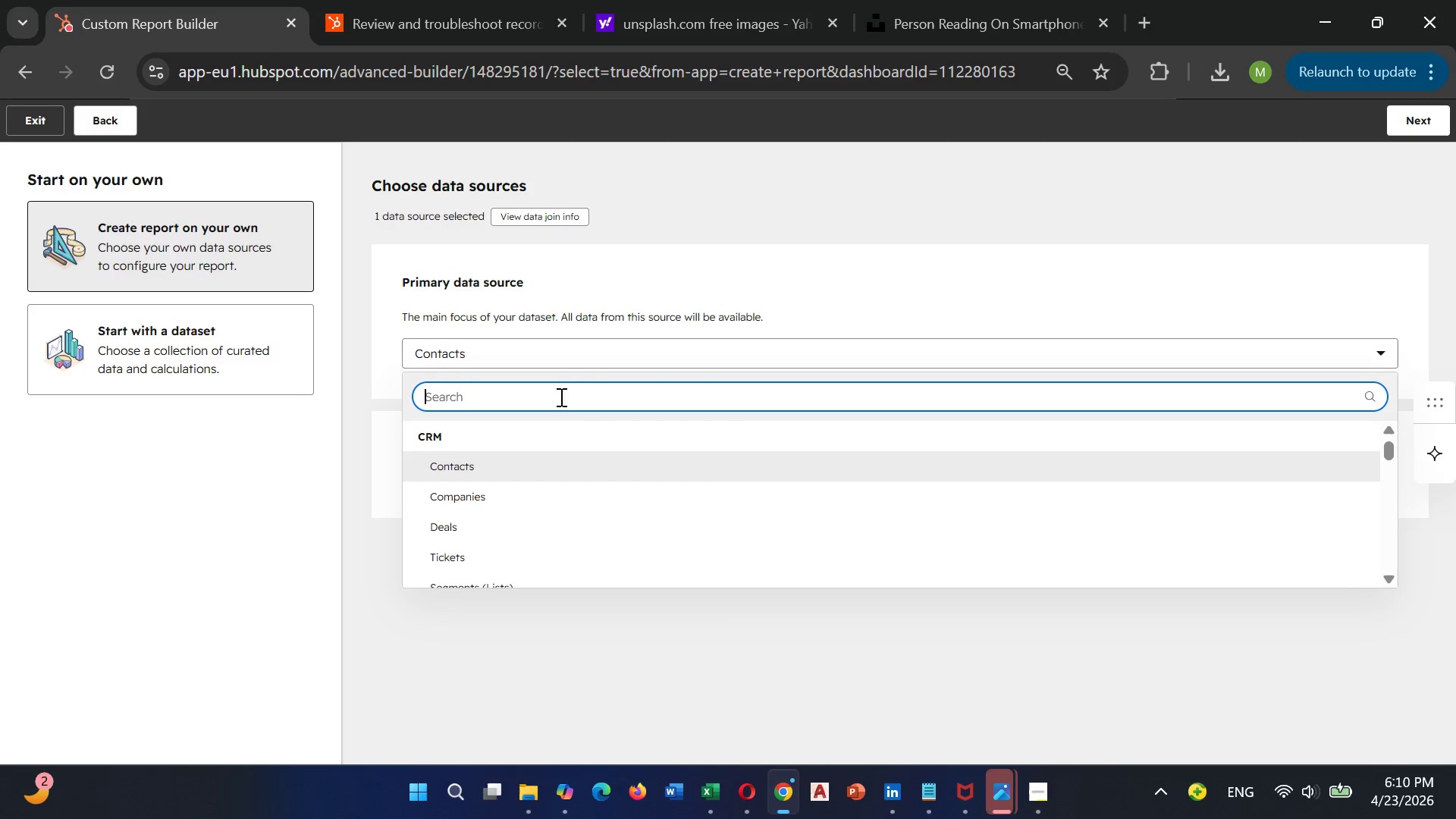 
scroll: coordinate [494, 491], scroll_direction: down, amount: 4.0
 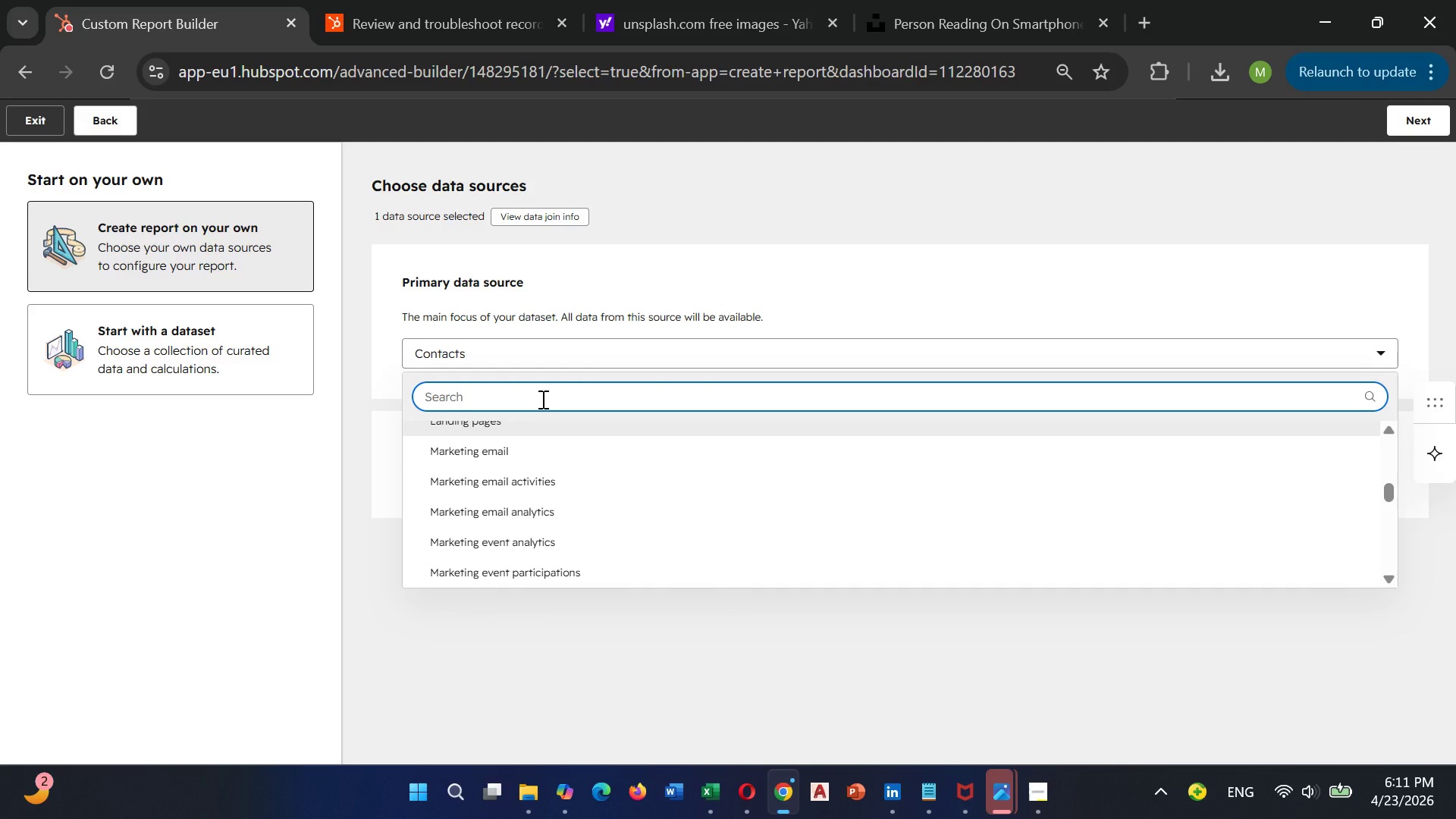 
type(Emai )
key(Backspace)
type(l )
 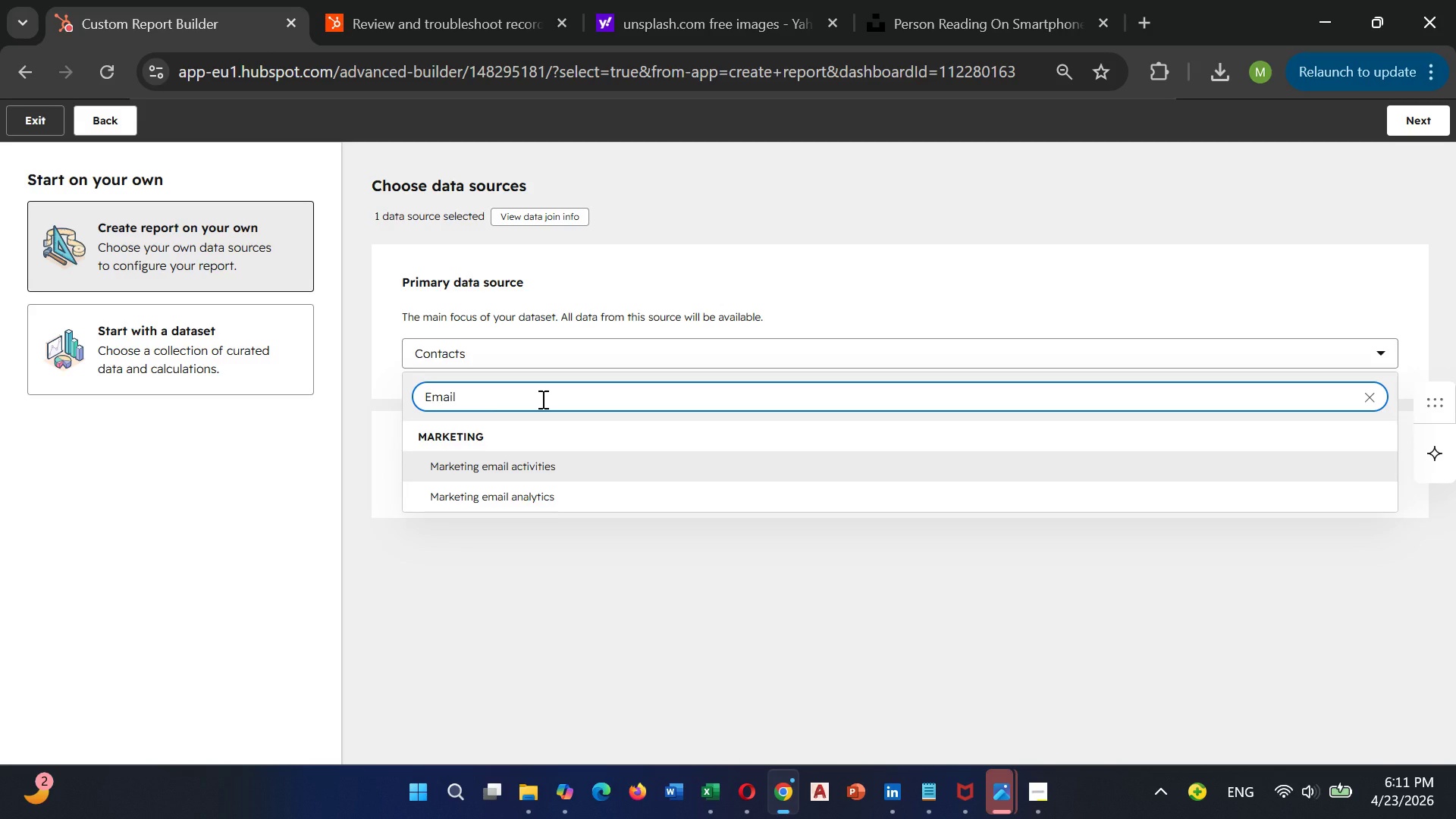 
hold_key(key=Backspace, duration=0.77)
 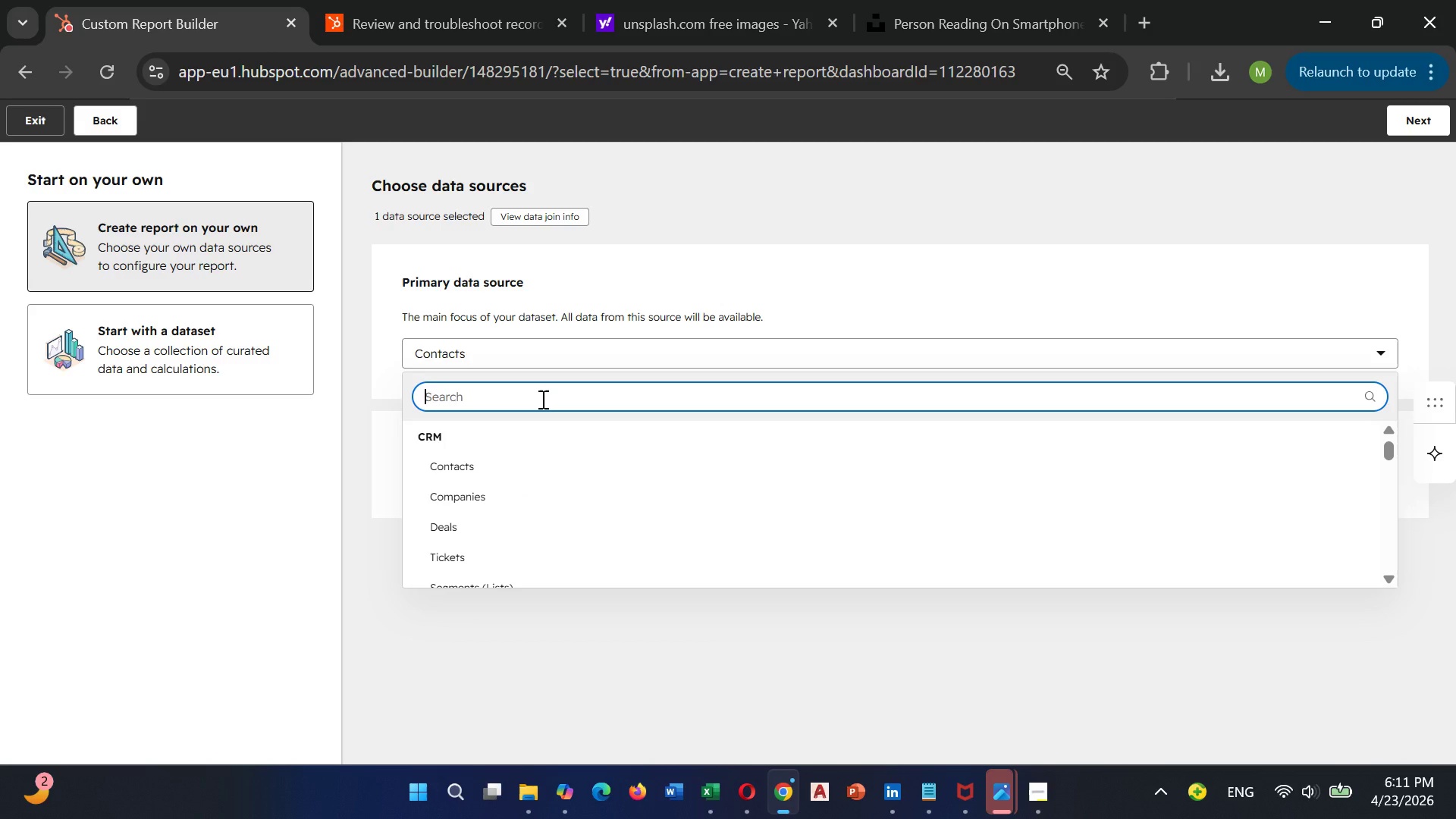 
wait(44.36)
 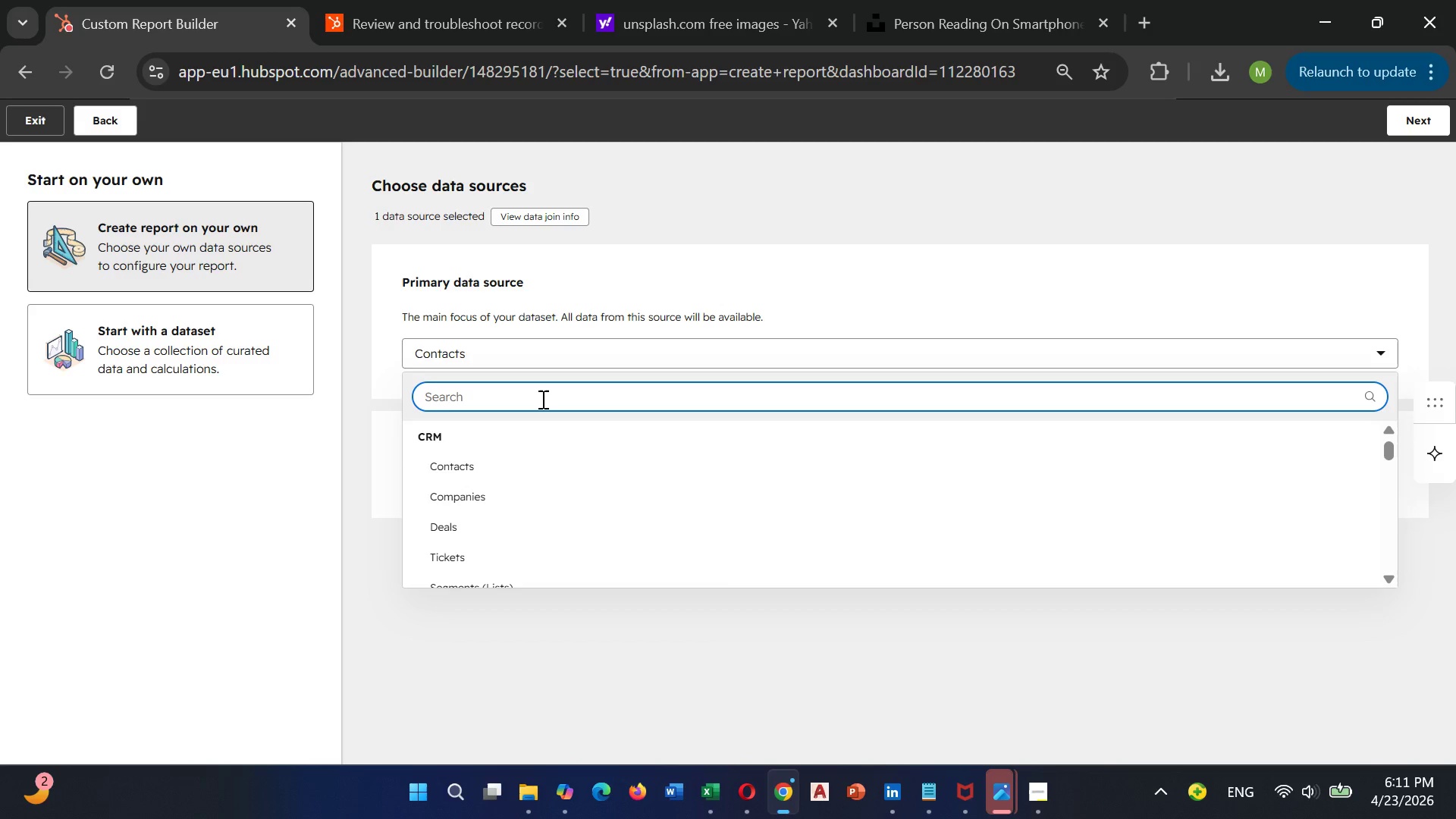 
left_click([82, 118])
 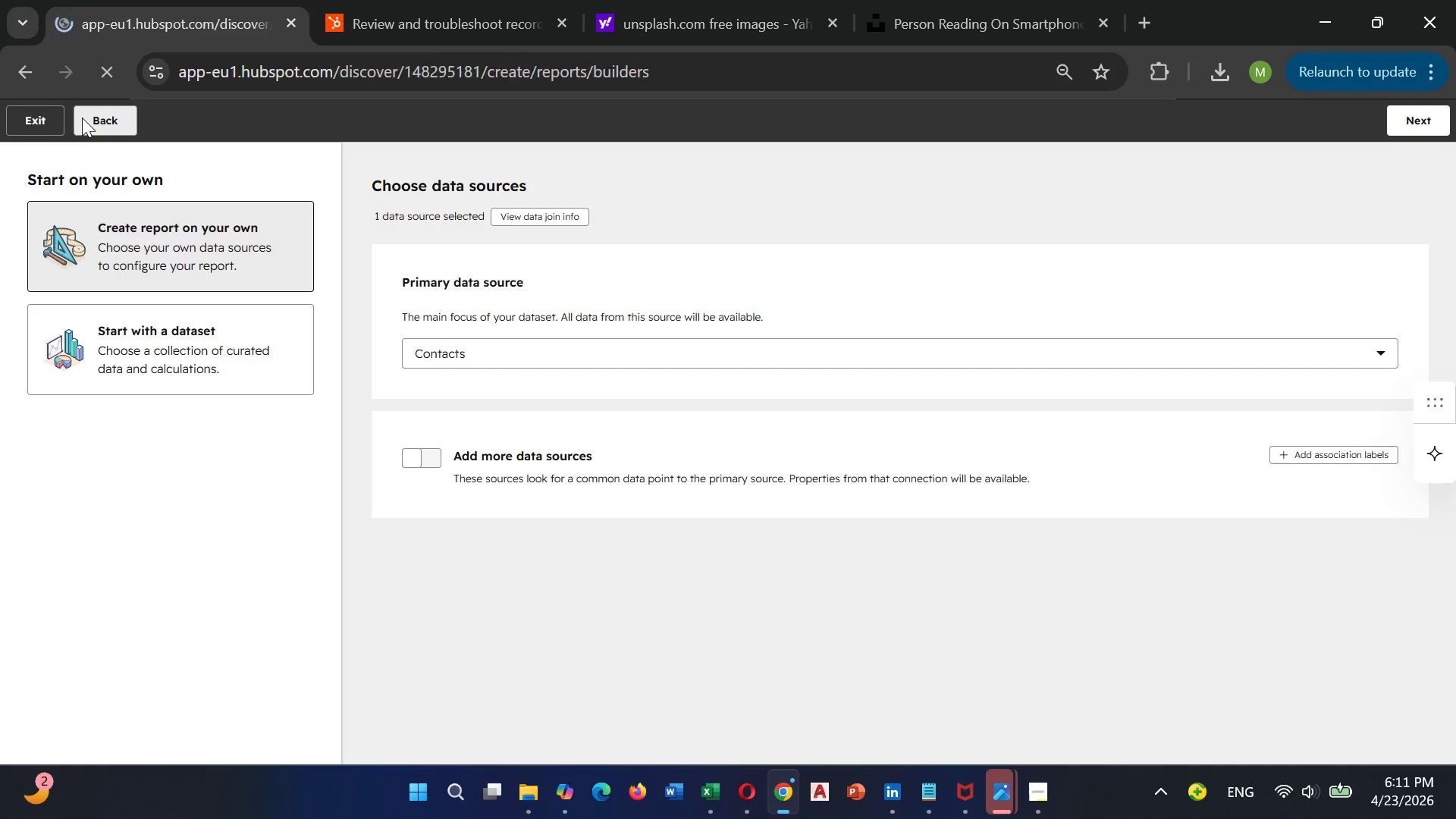 
left_click([82, 118])
 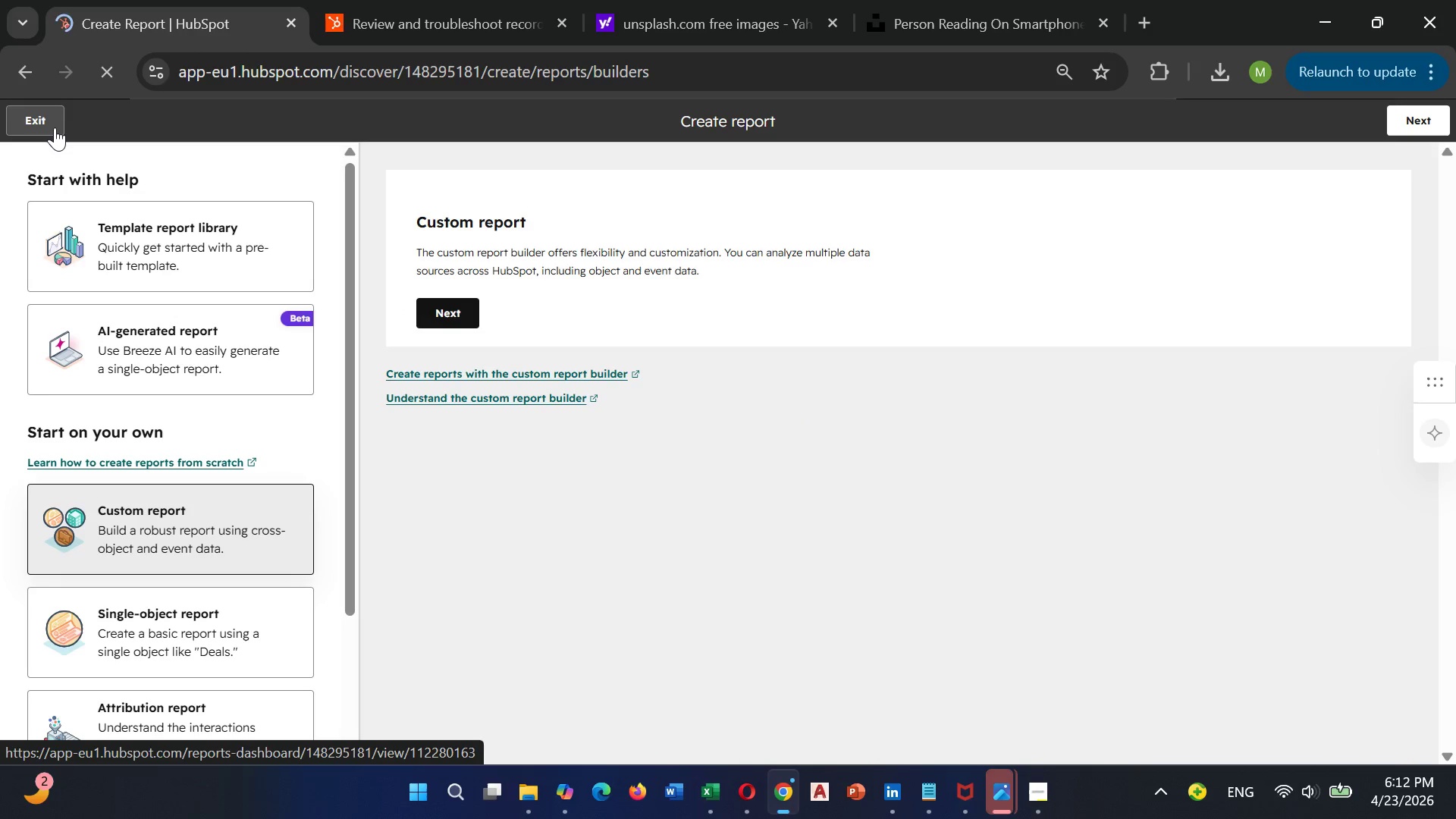 
left_click([55, 127])
 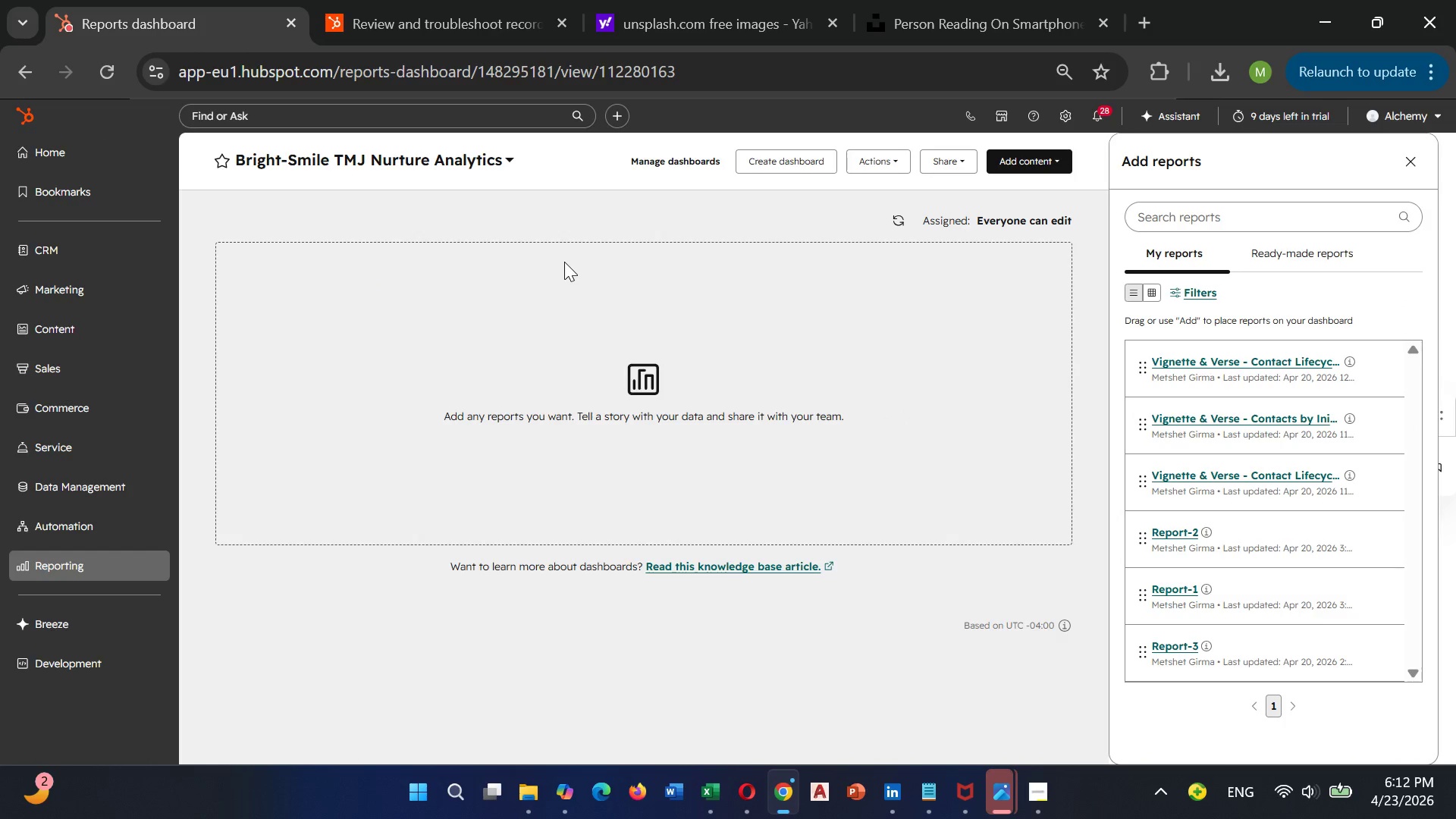 
wait(5.81)
 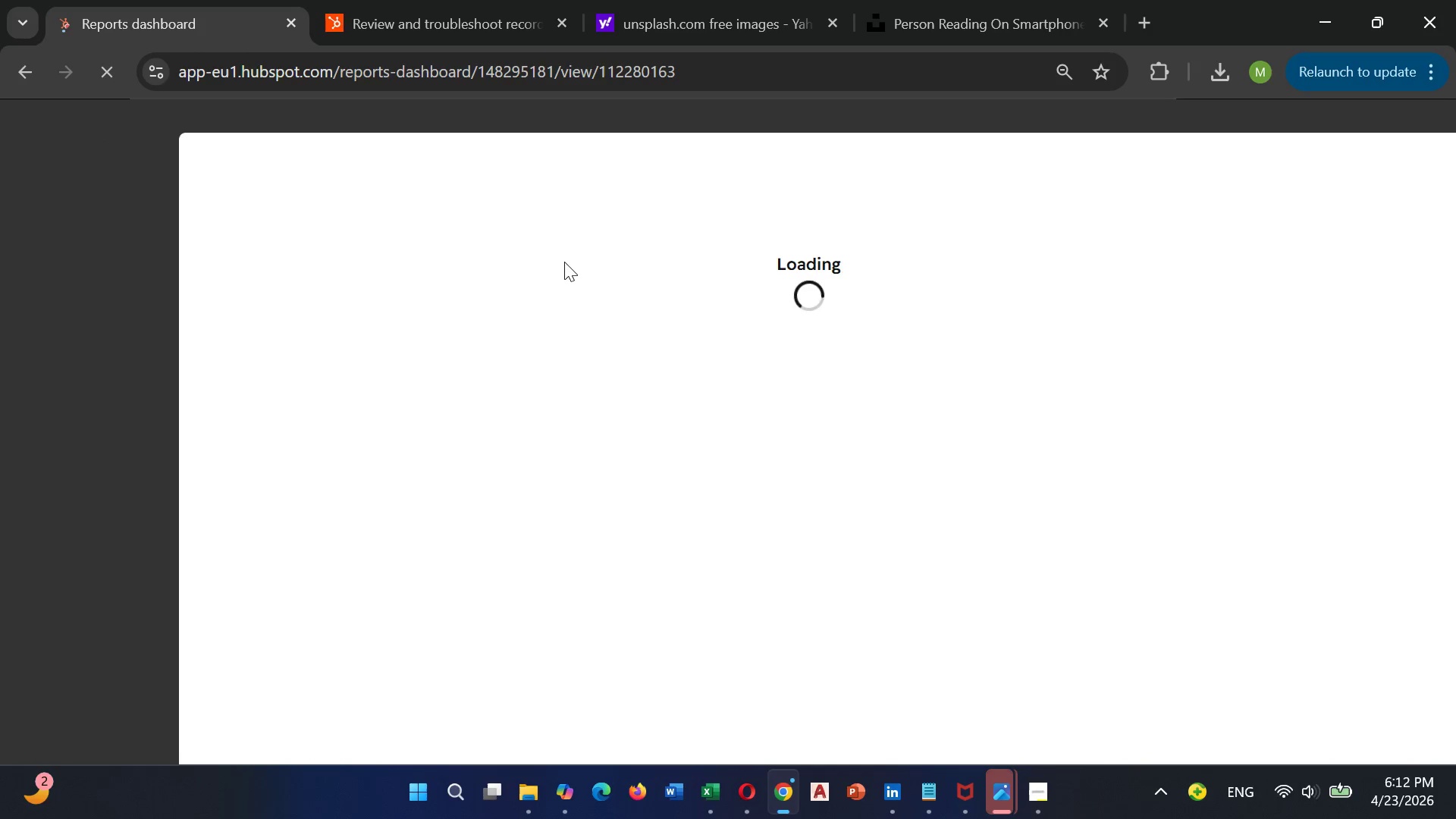 
left_click([875, 158])
 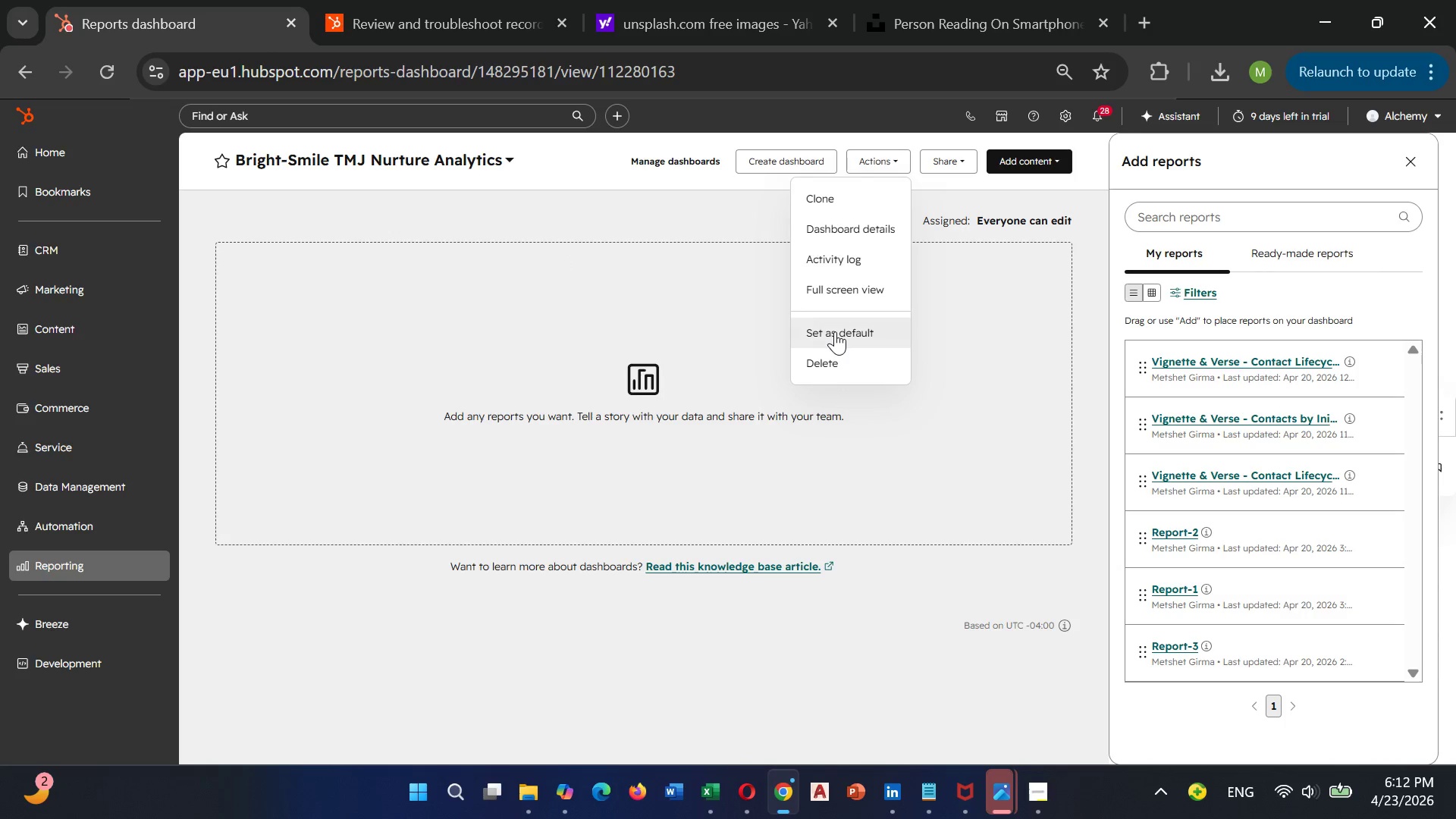 
left_click([936, 352])
 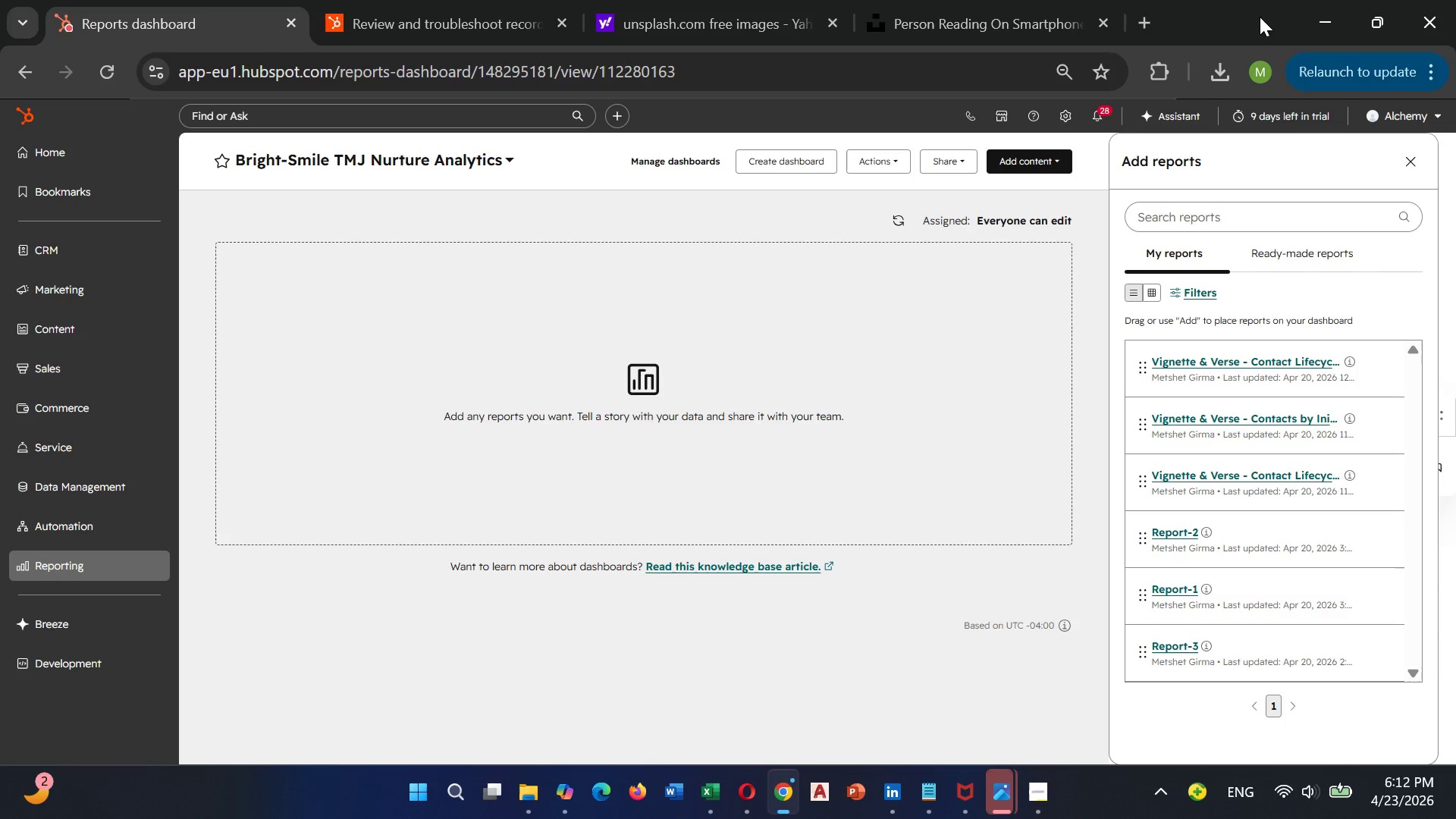 
wait(19.85)
 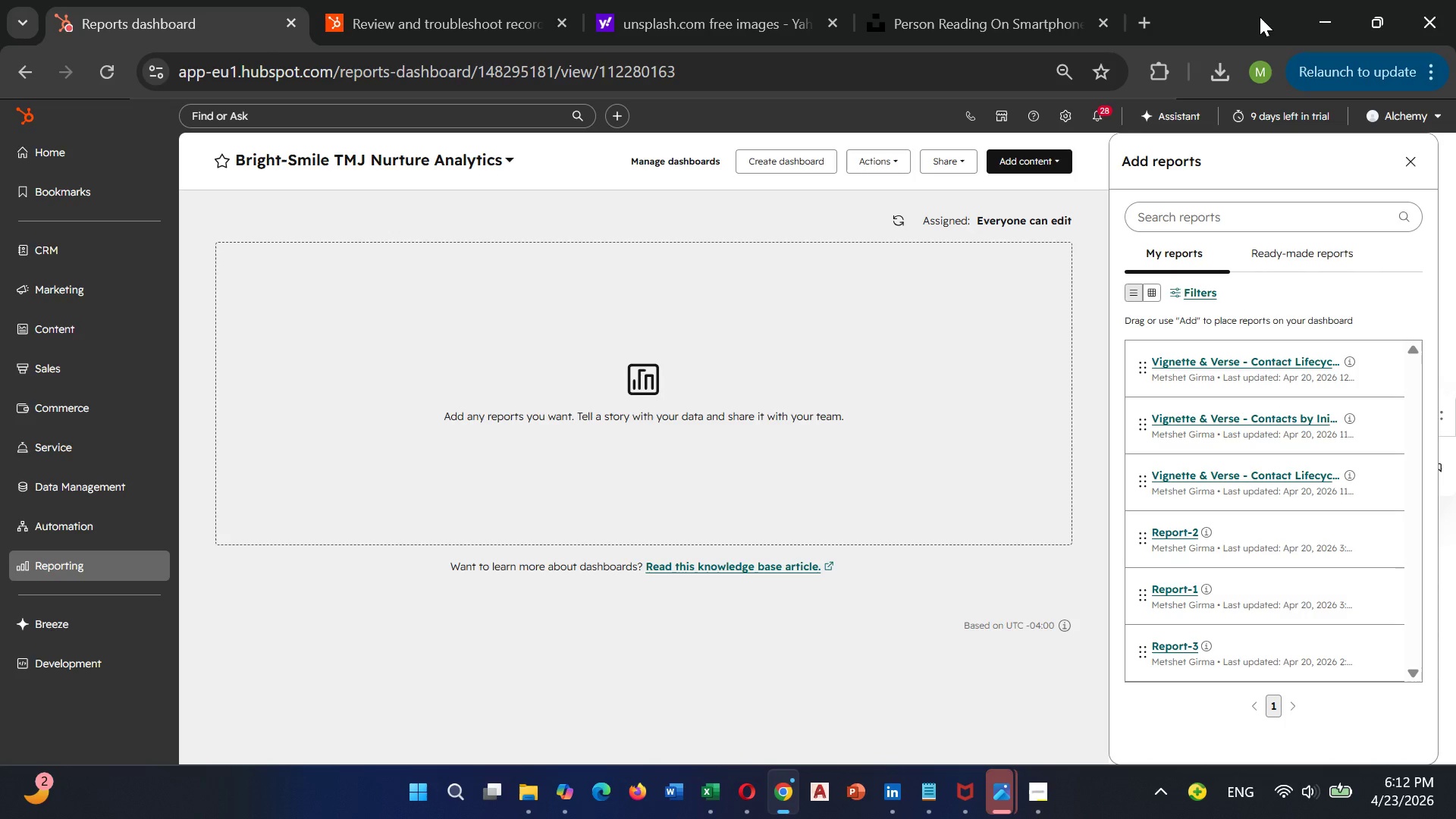 
mouse_move([960, 165])
 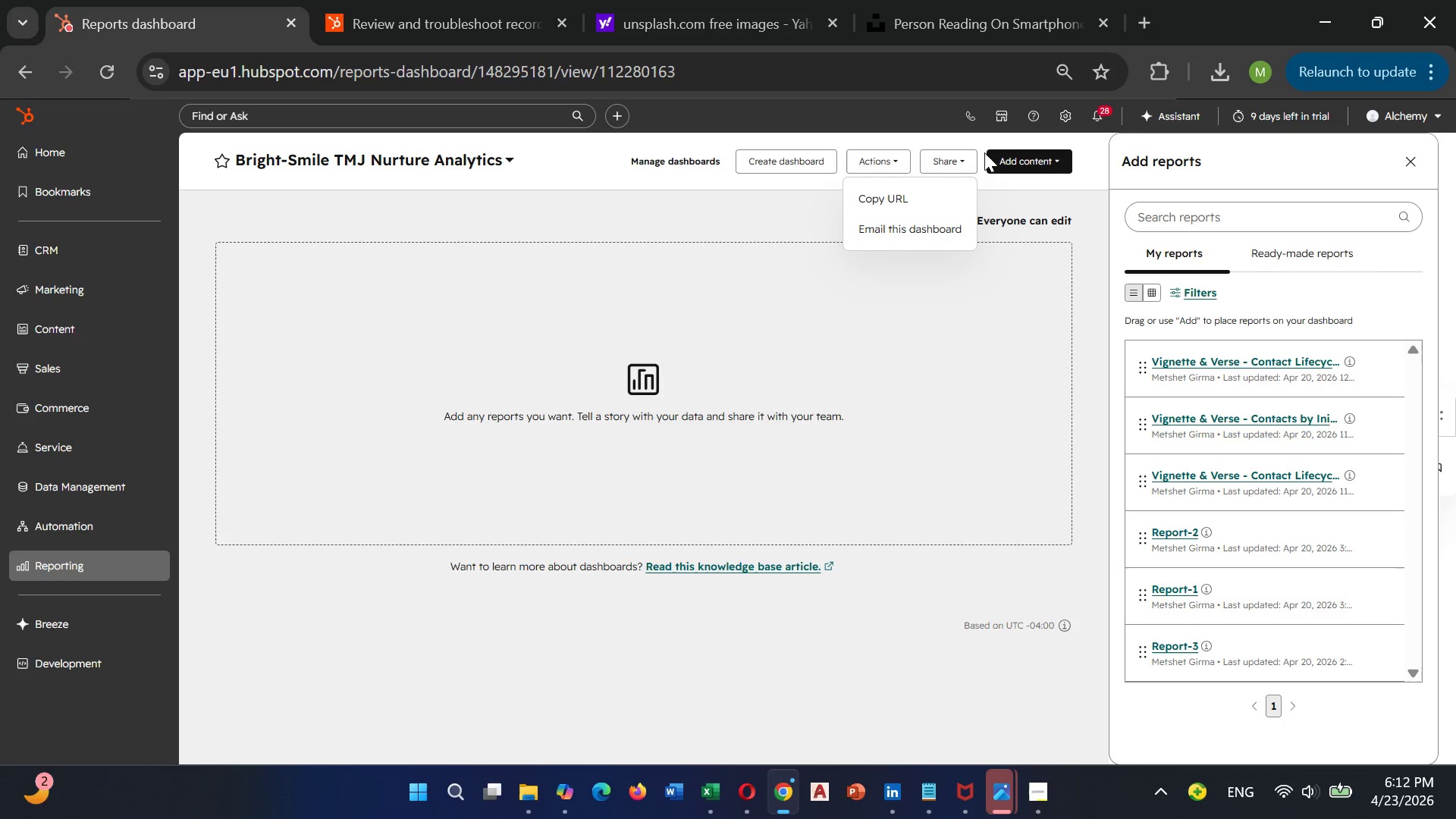 
left_click([1015, 160])
 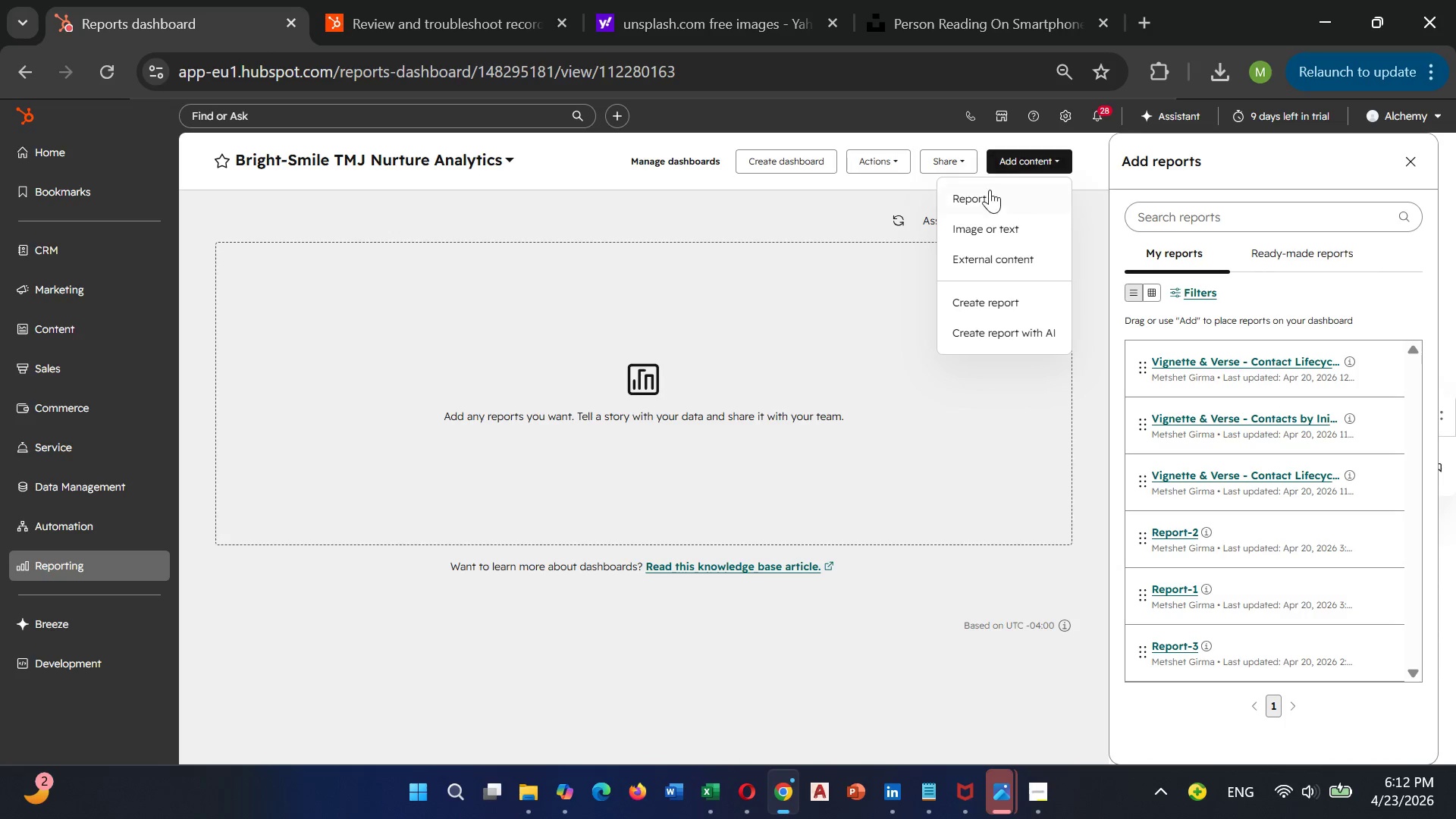 
left_click([977, 200])
 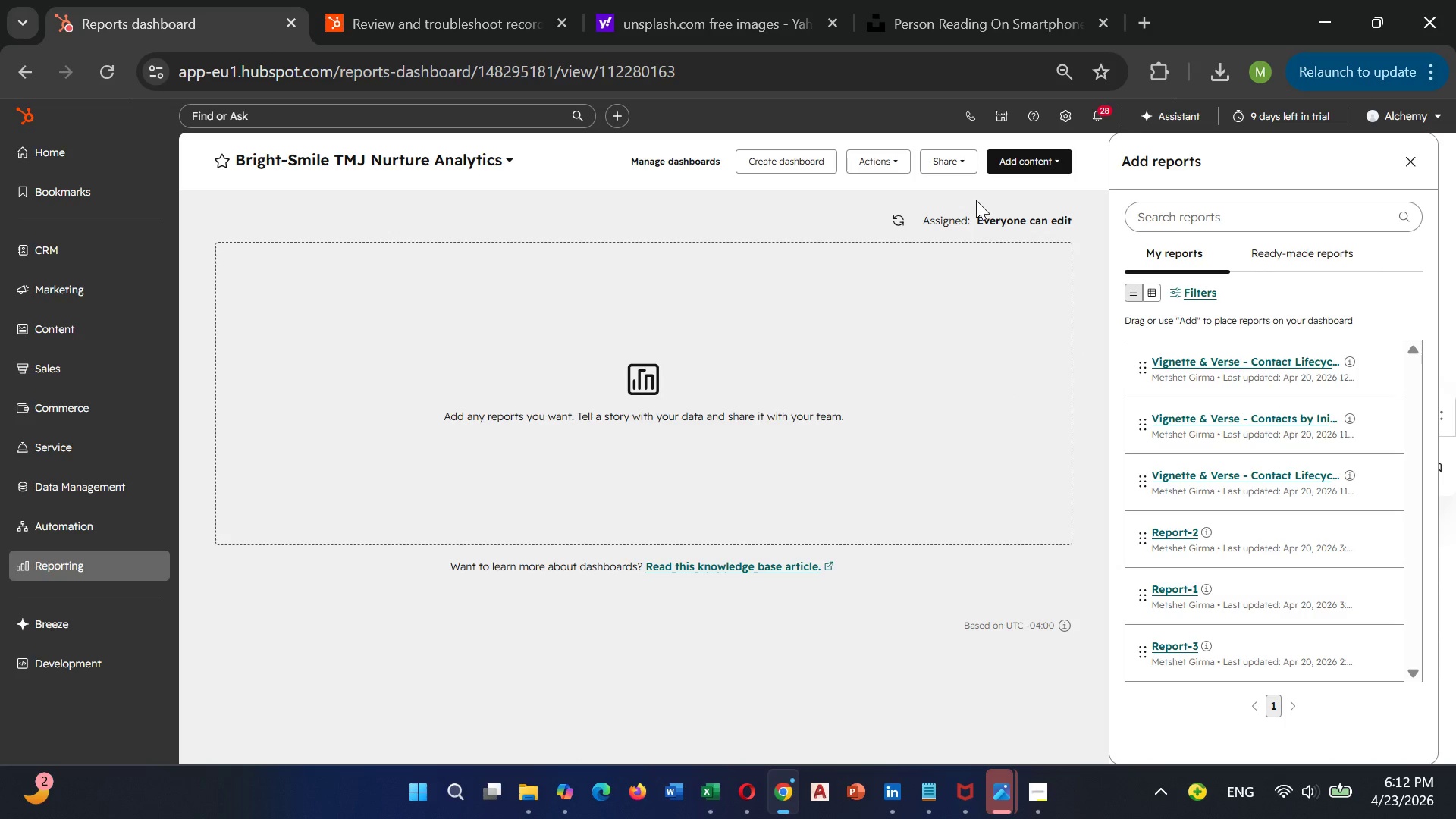 
left_click([1022, 165])
 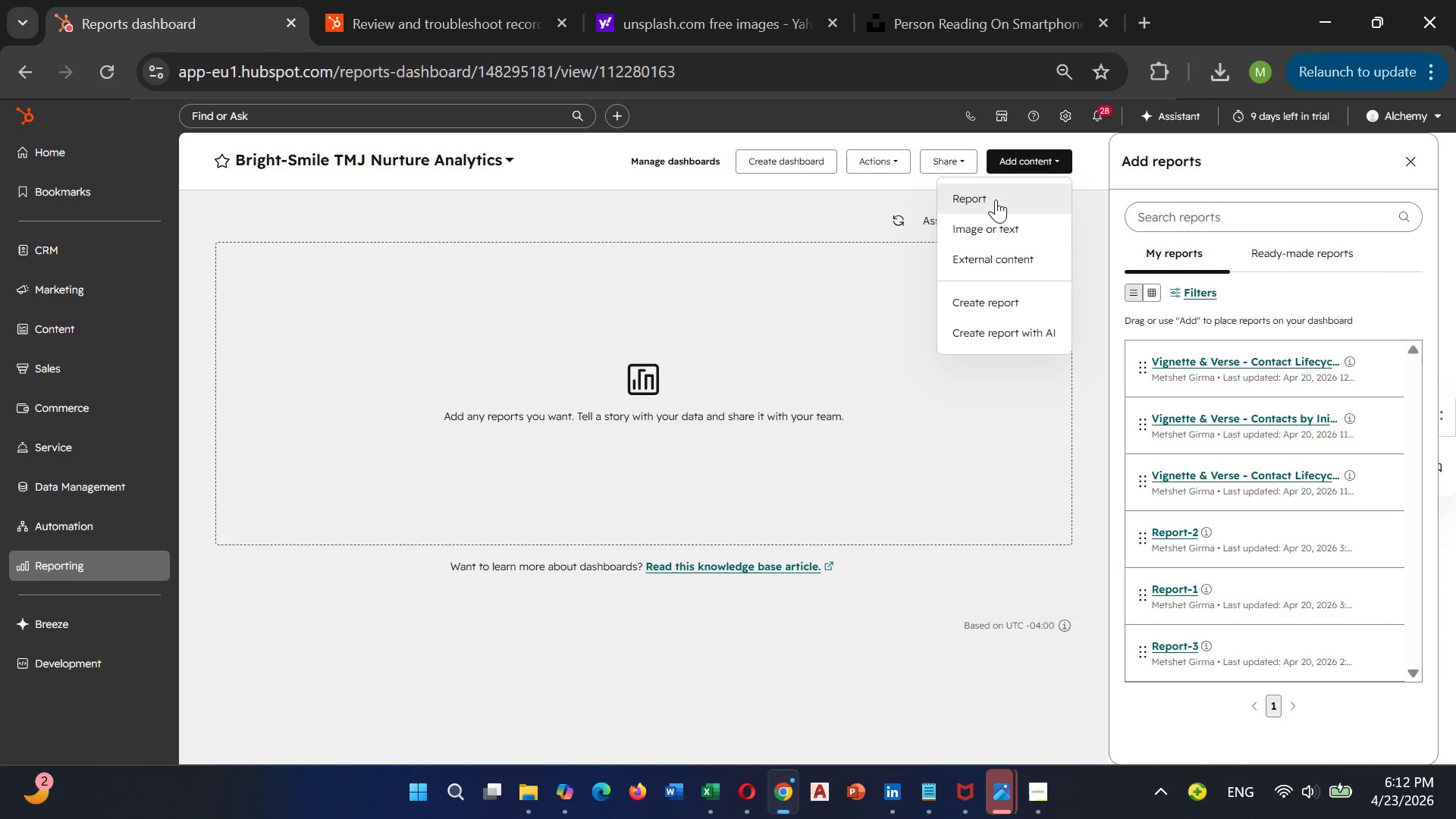 
left_click([993, 203])
 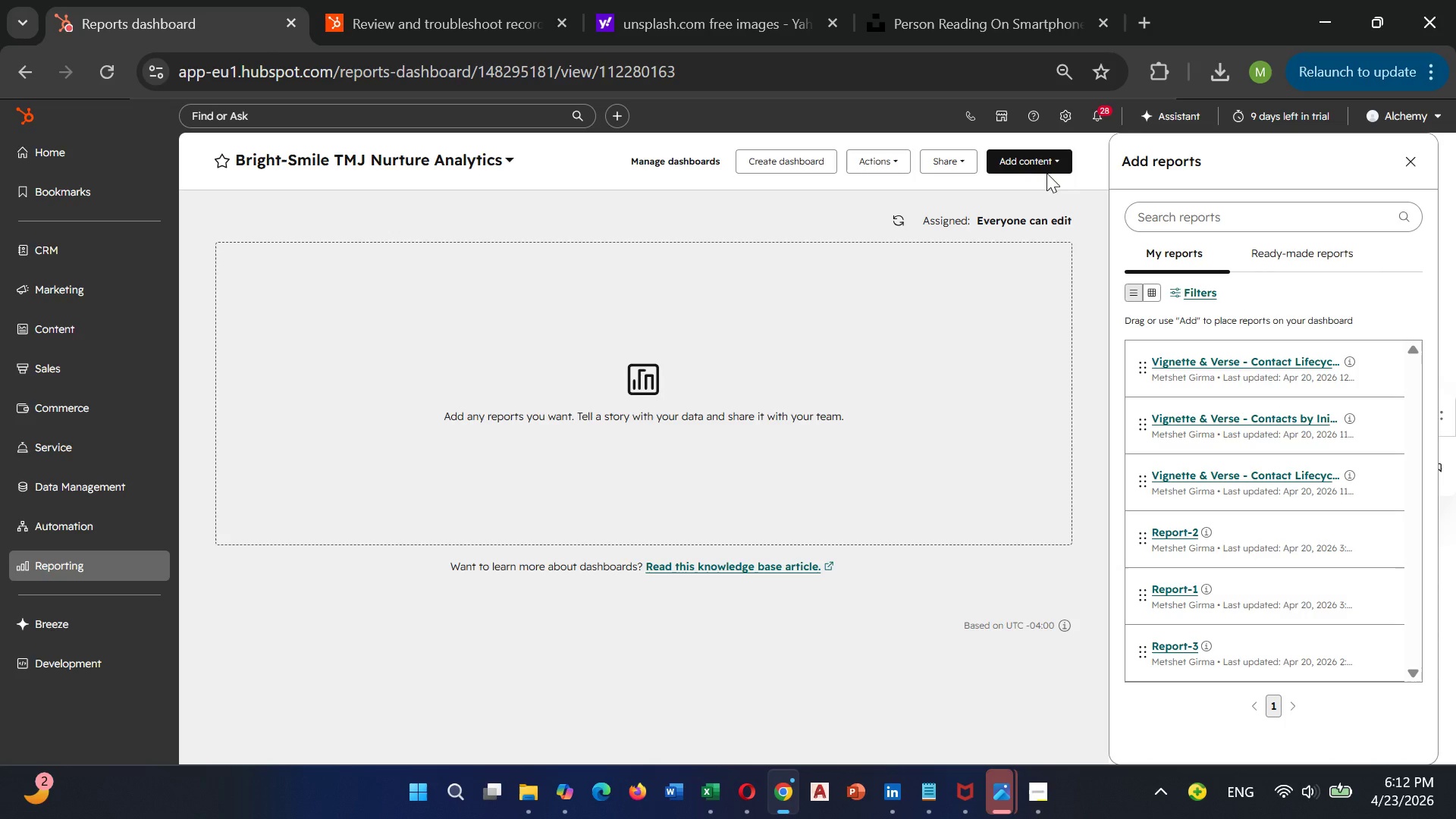 
mouse_move([1065, 183])
 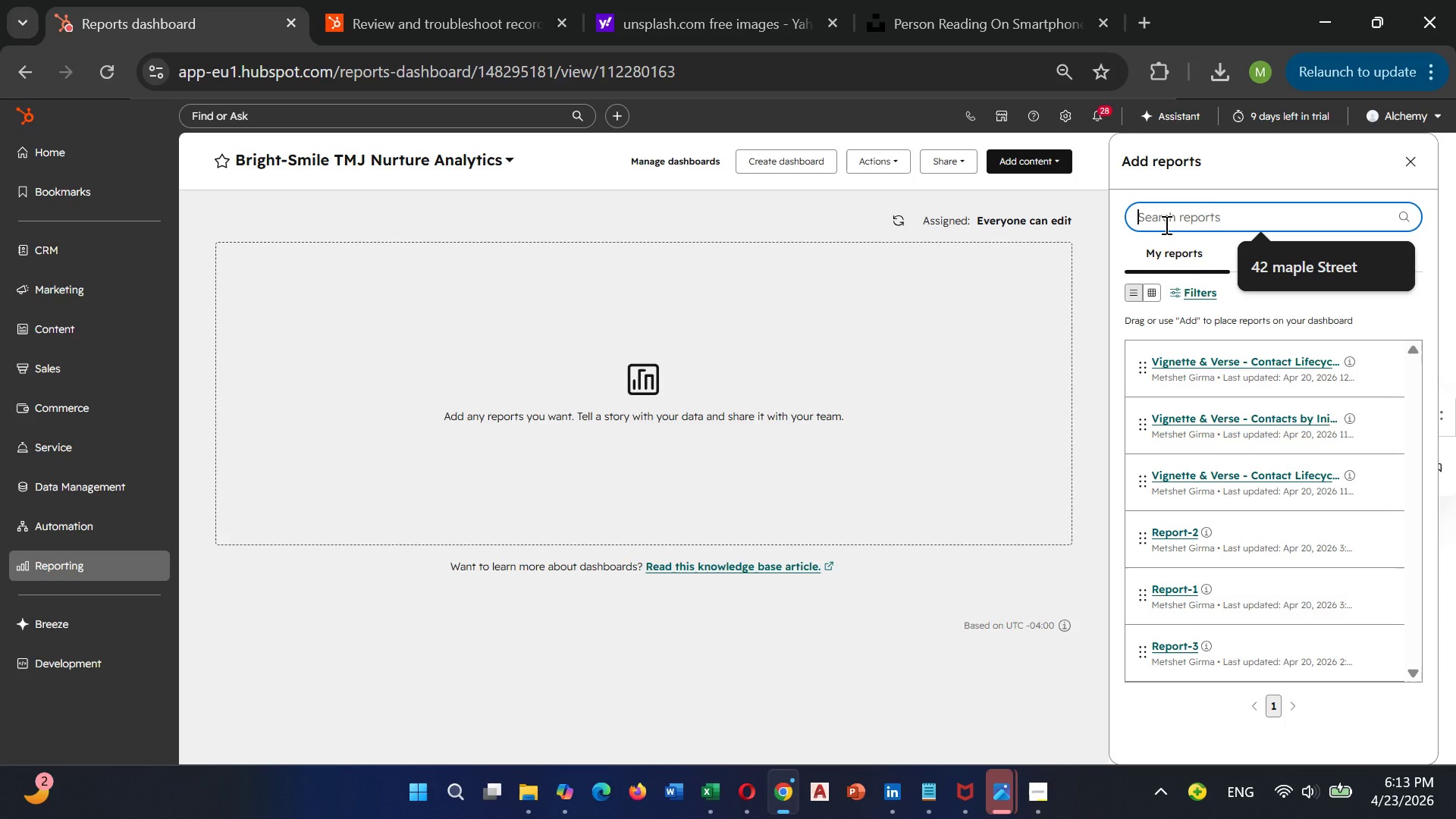 
wait(15.0)
 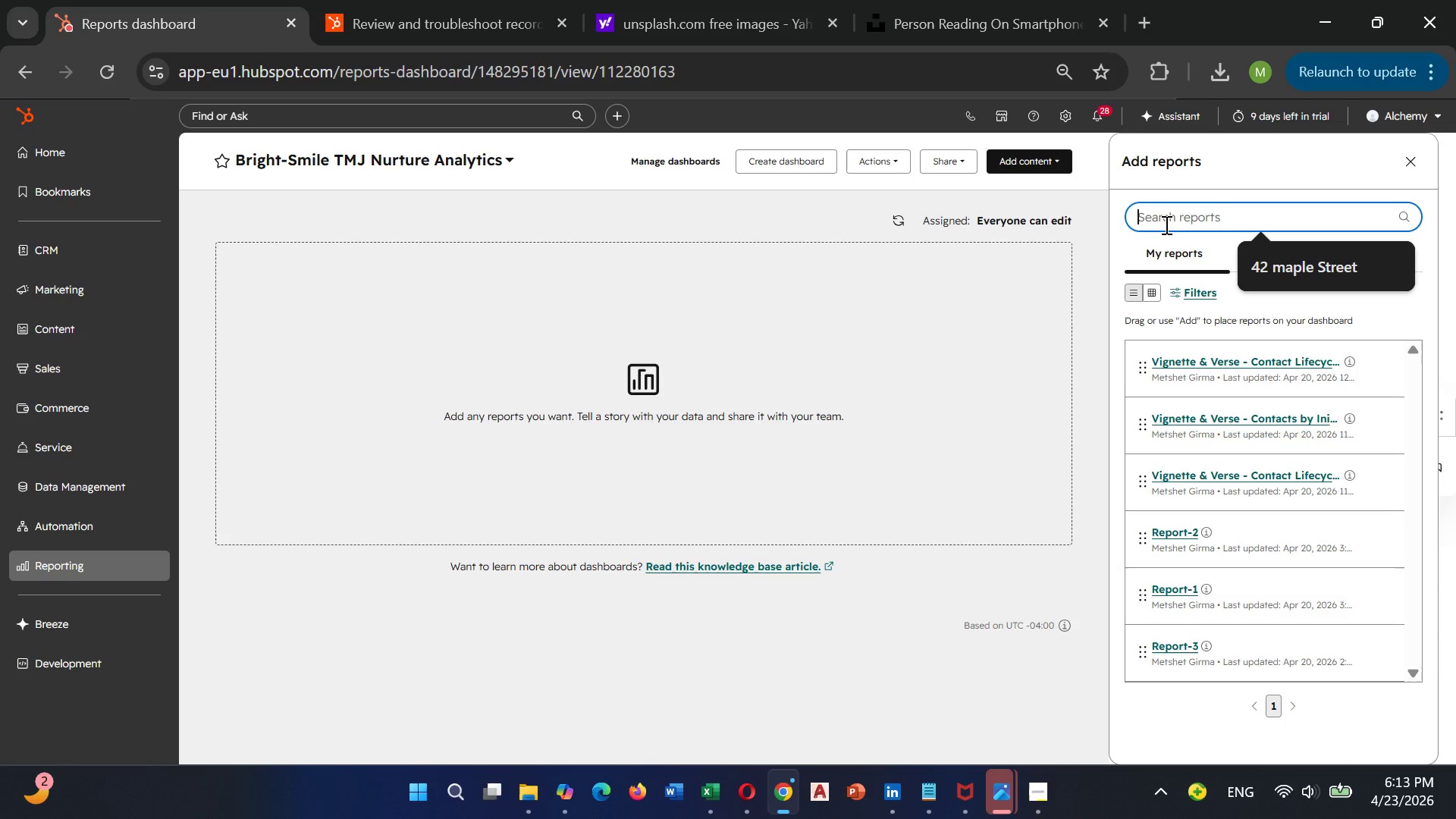 
type(cli)
 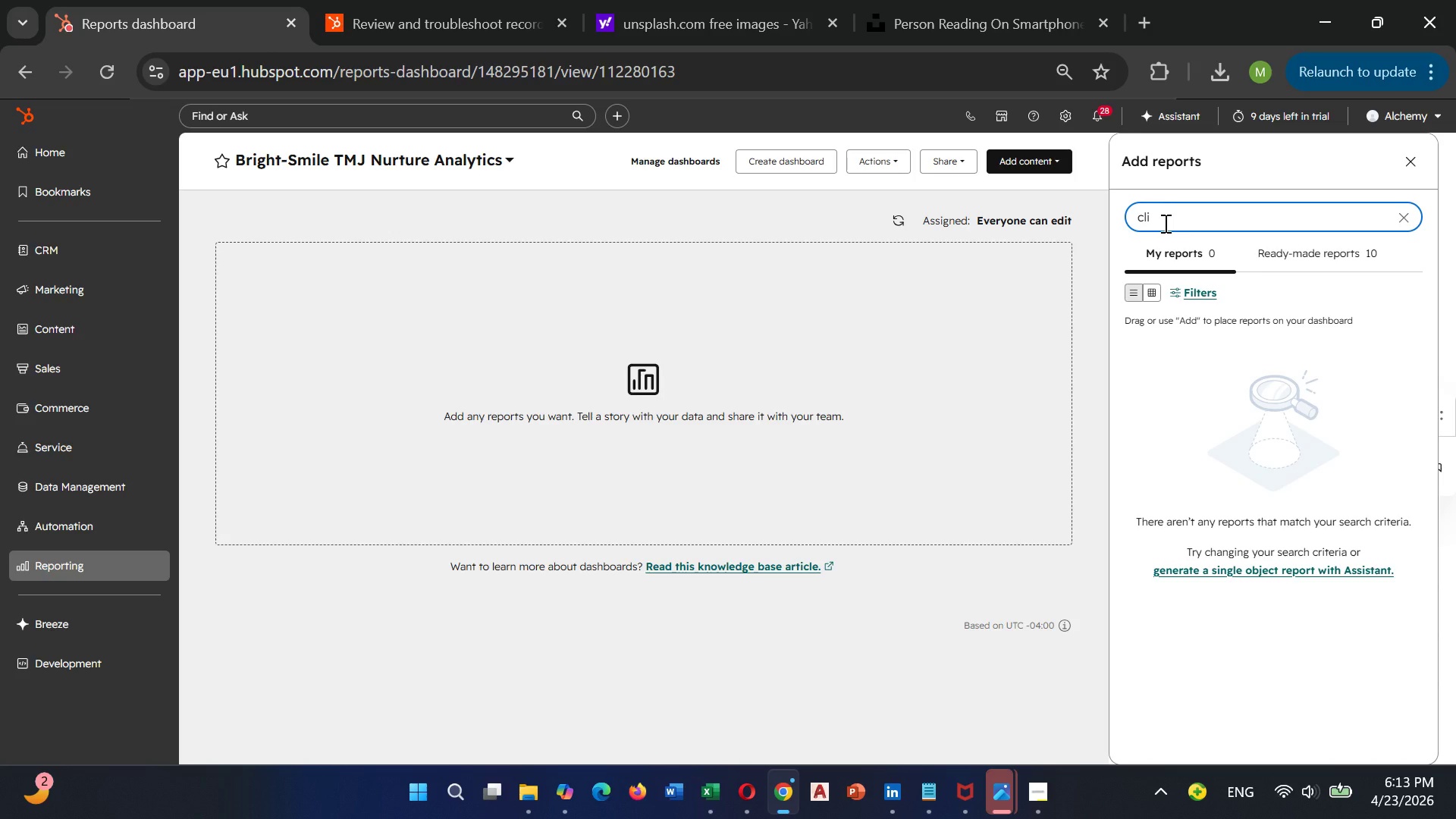 
wait(21.58)
 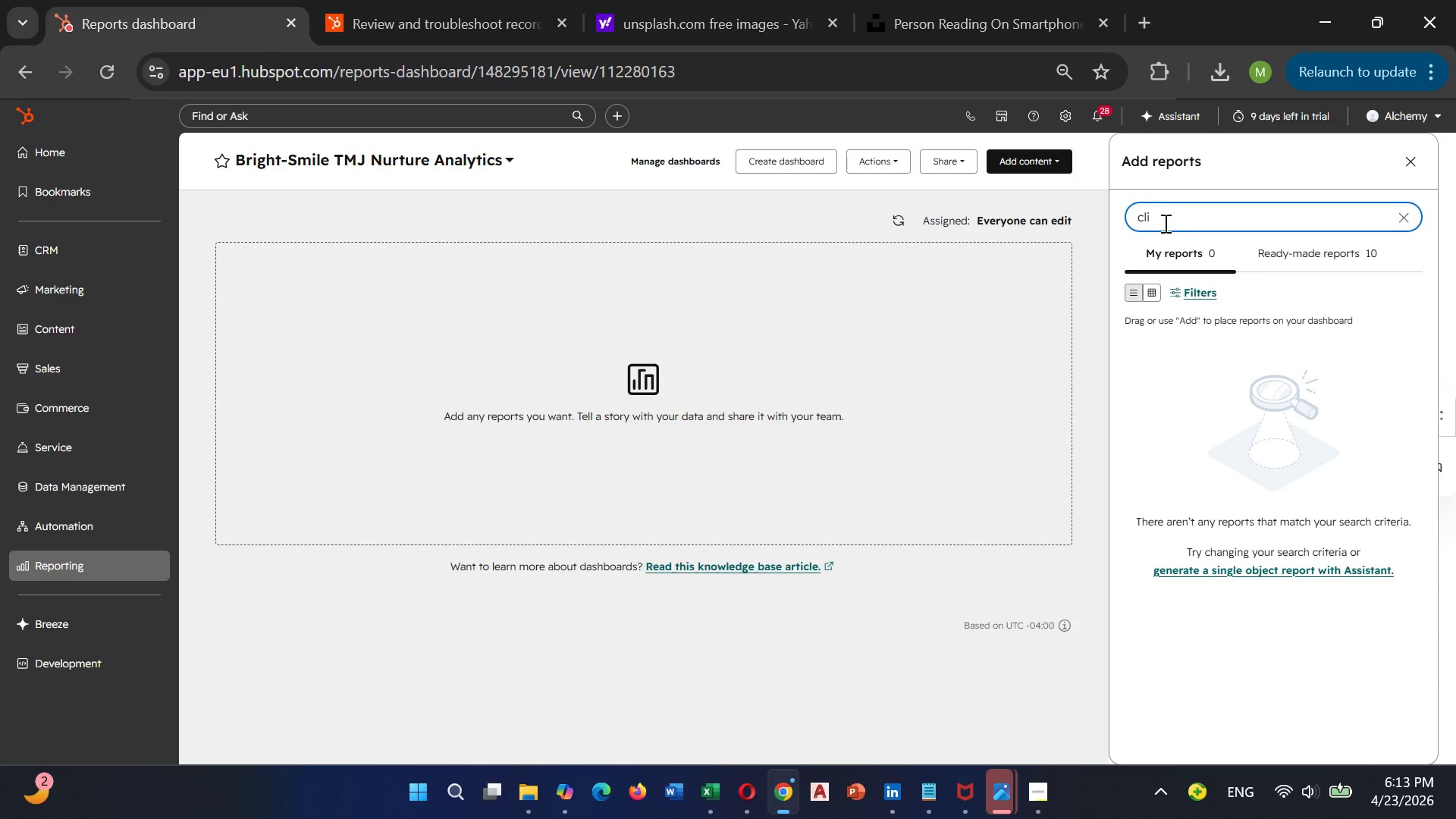 
hold_key(key=Backspace, duration=0.44)
 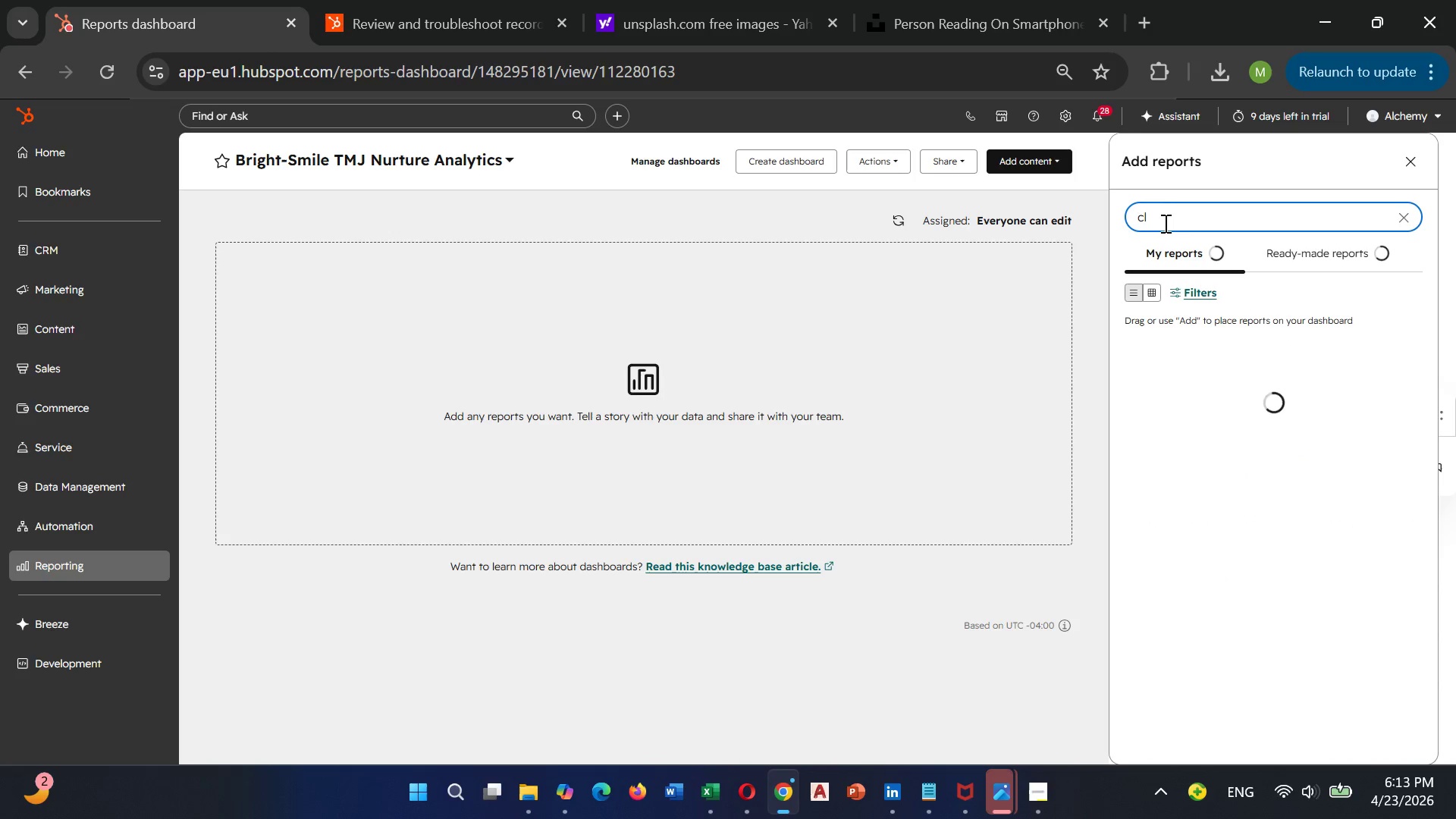 
key(Backspace)
key(Backspace)
key(Backspace)
type(email)
 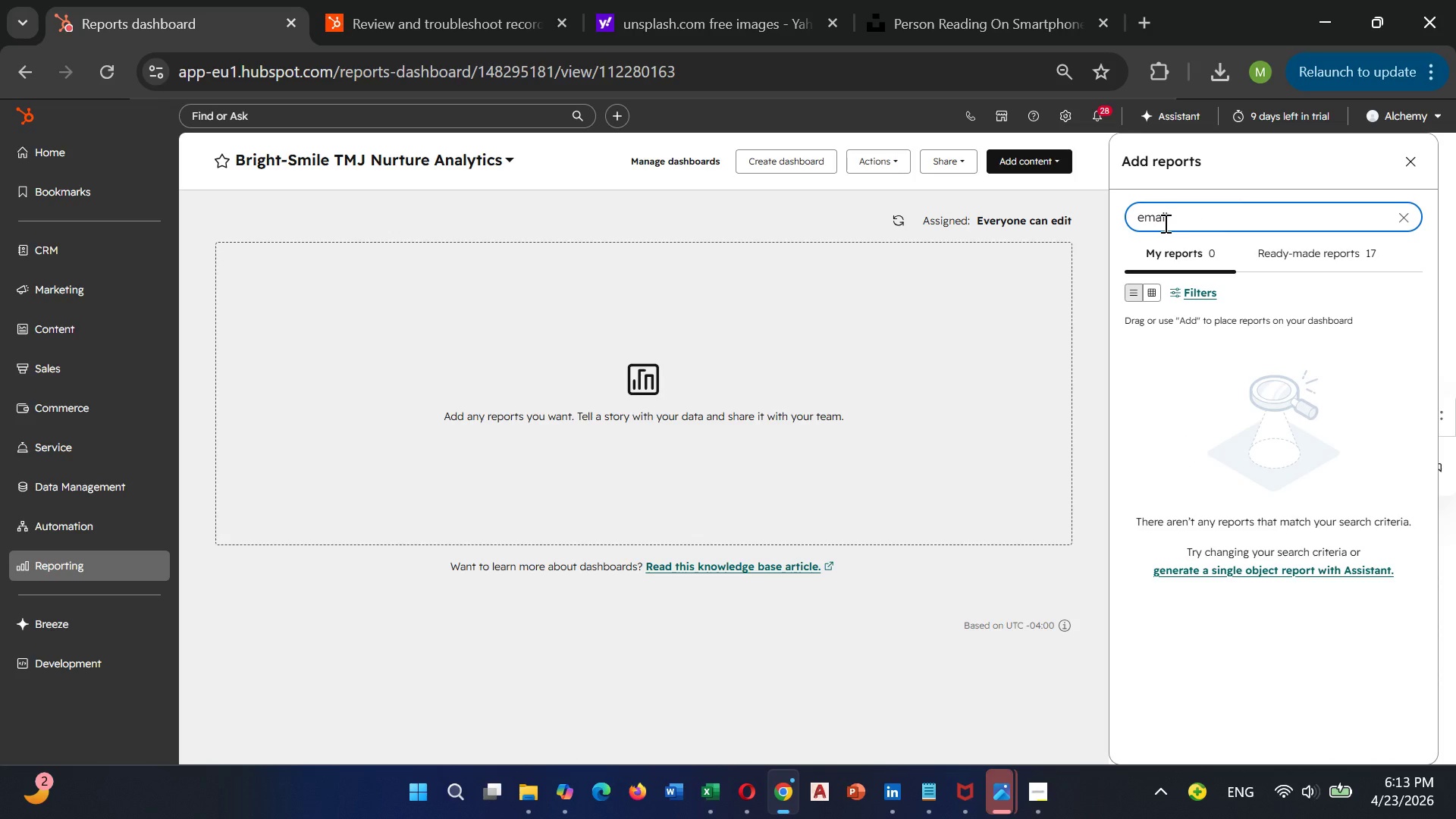 
hold_key(key=Backspace, duration=0.92)
 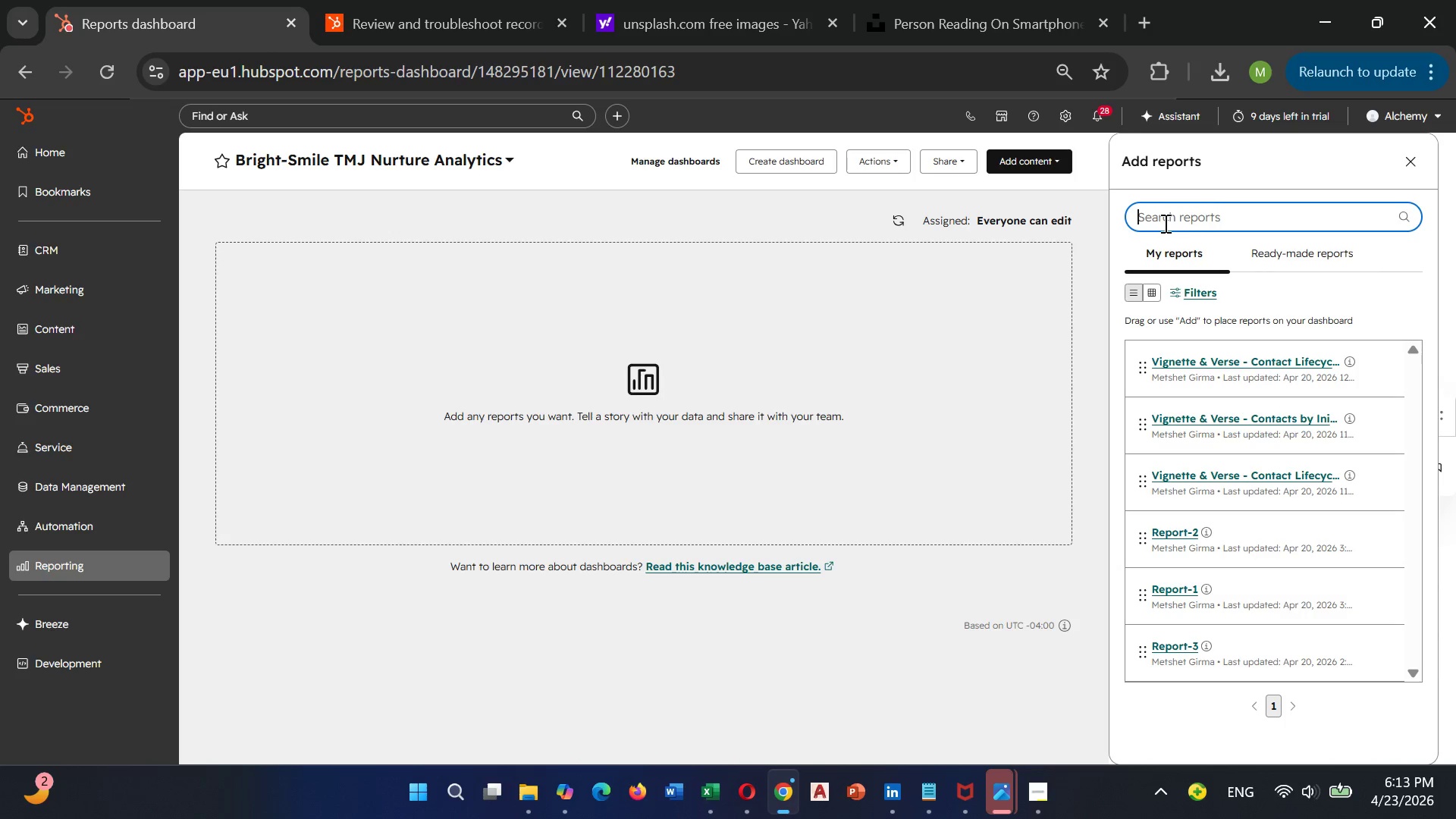 
wait(14.84)
 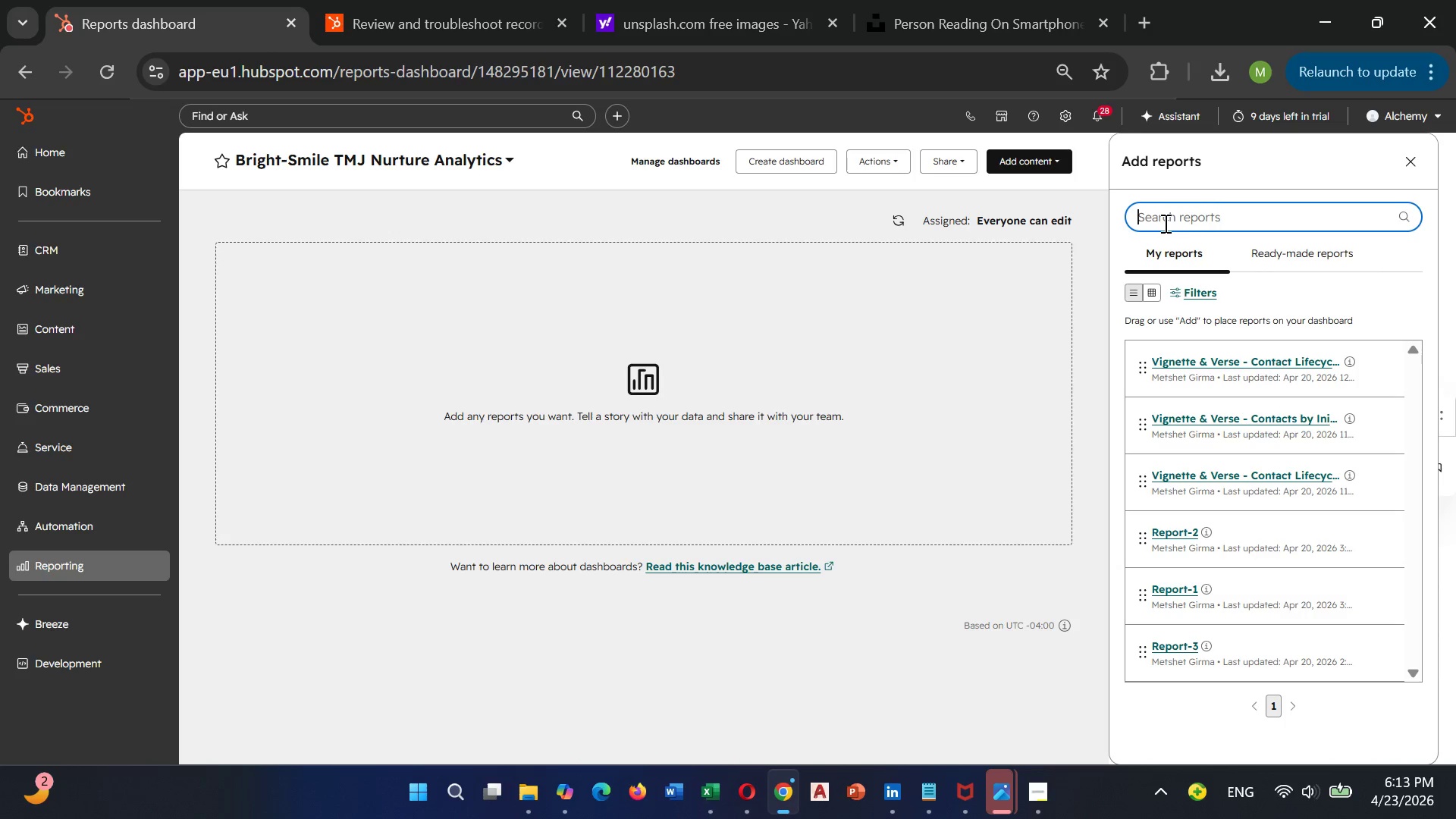 
left_click([1344, 256])
 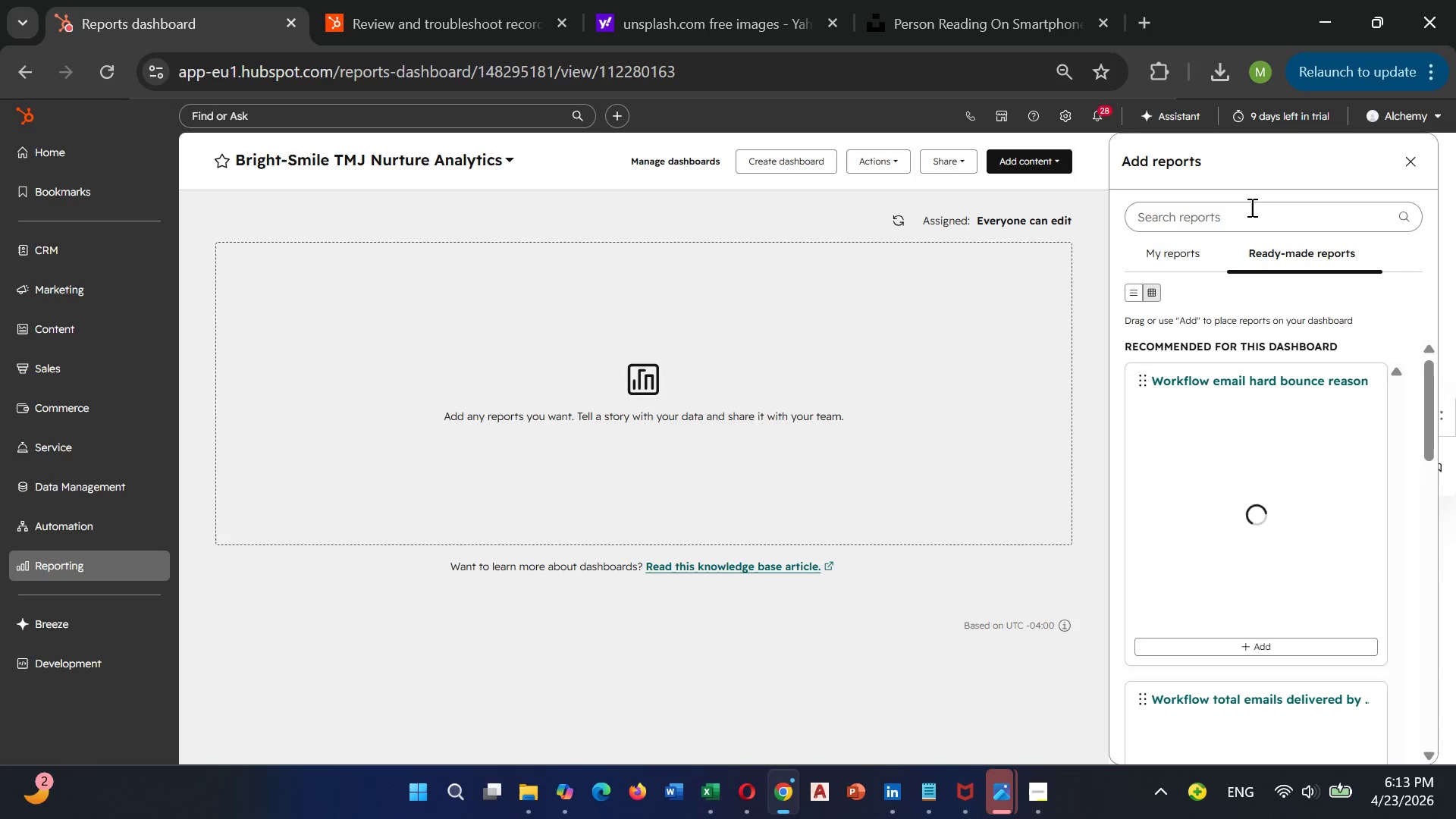 
wait(5.44)
 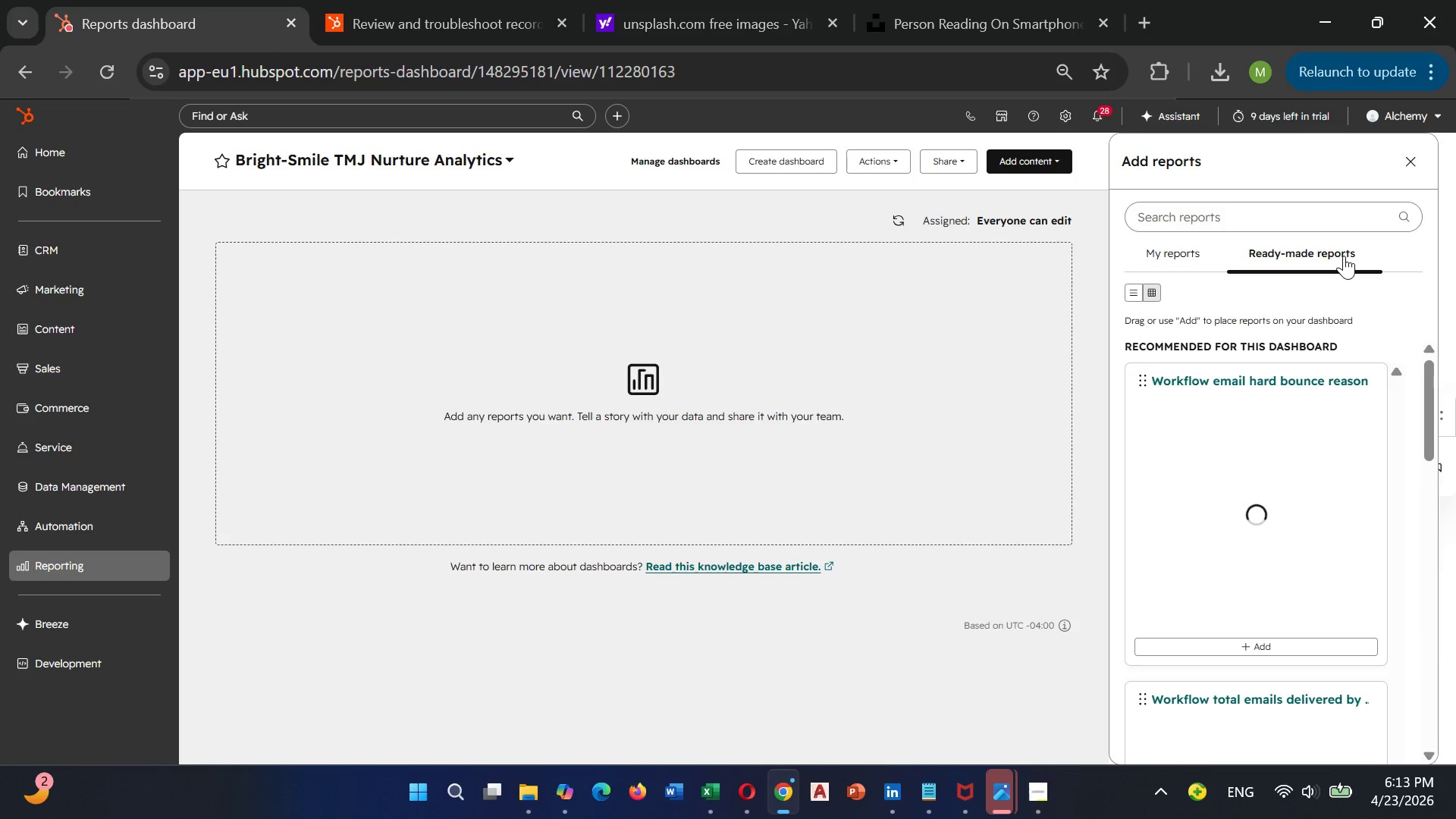 
left_click([1249, 207])
 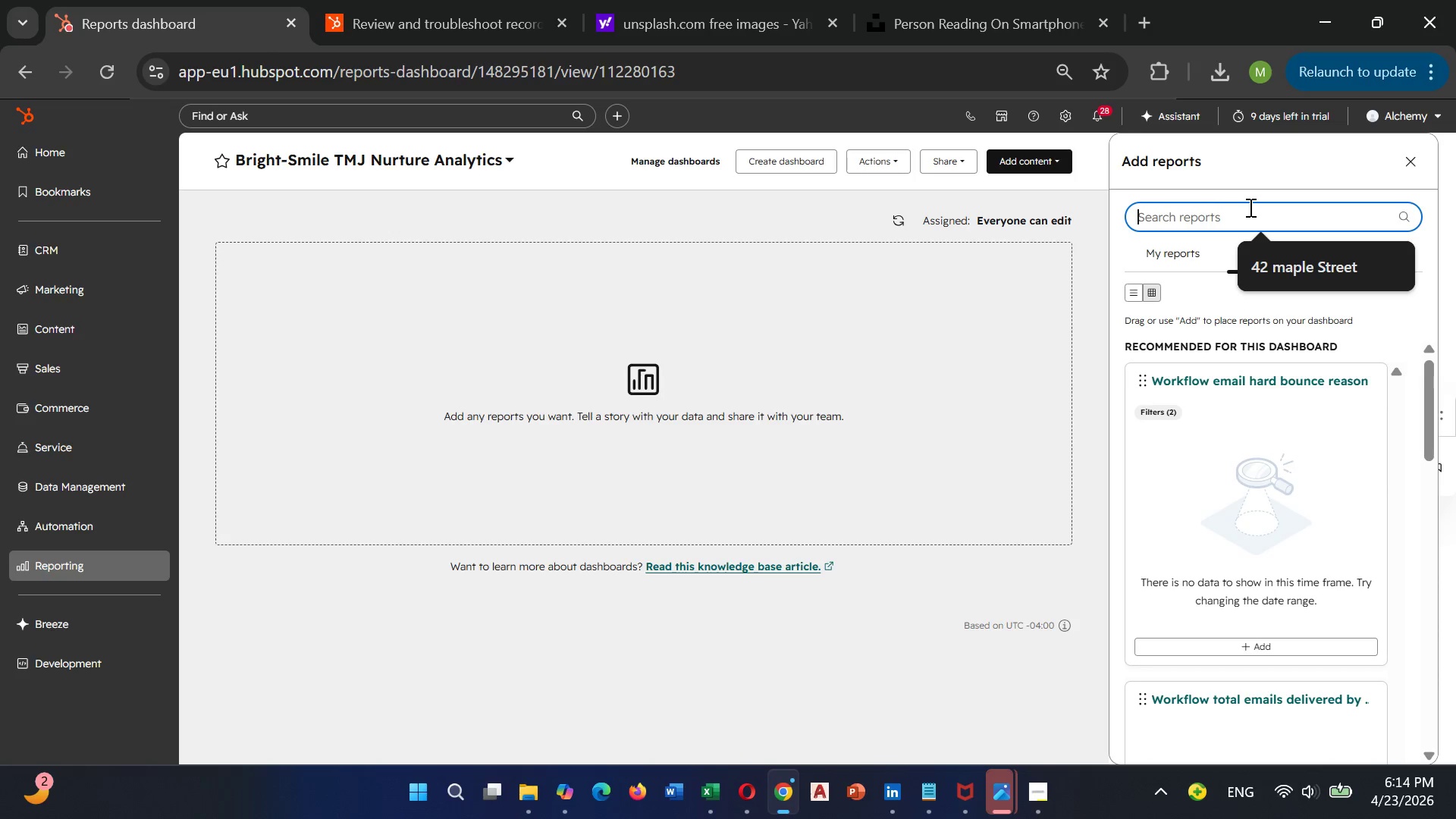 
type(email)
 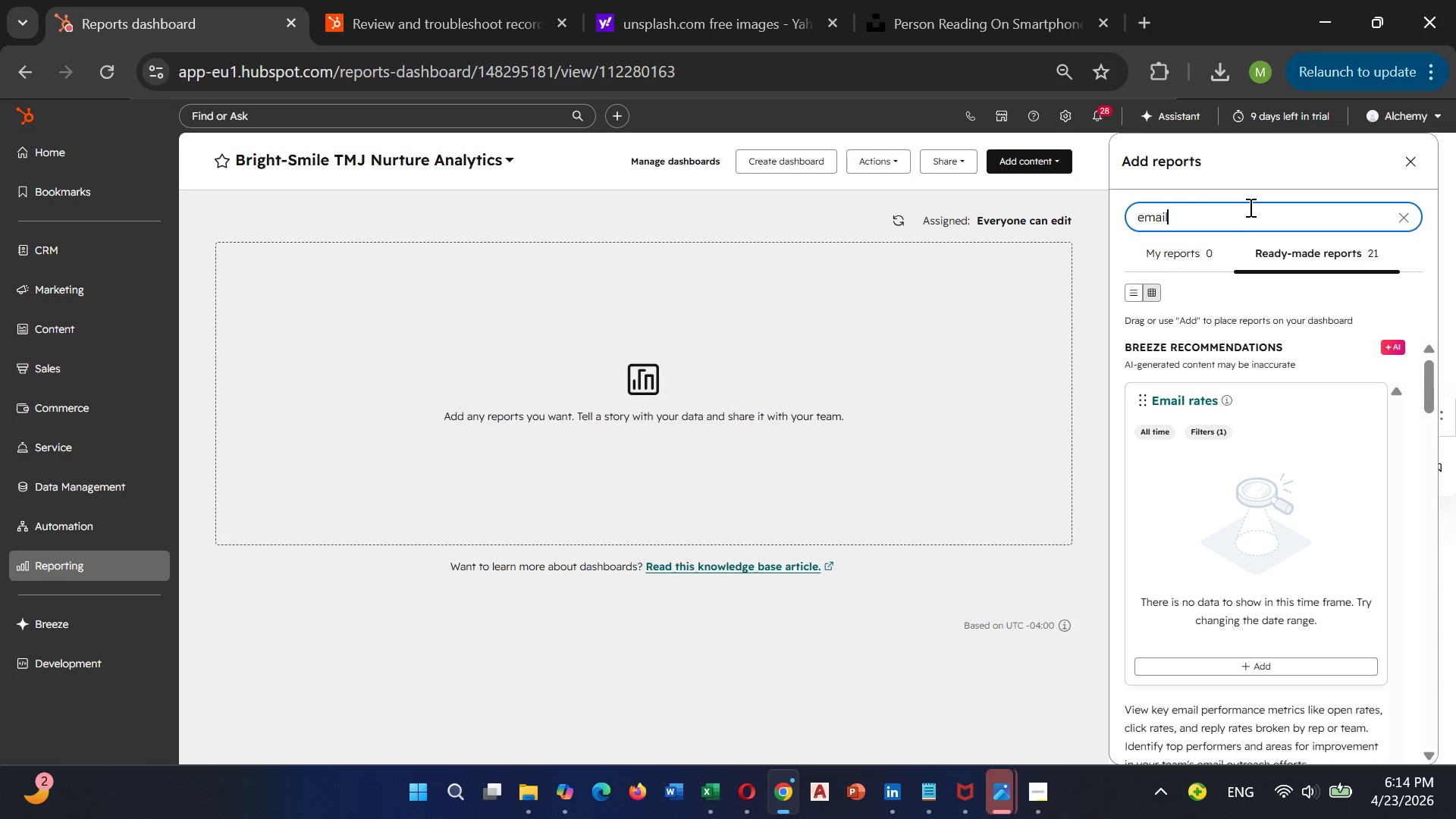 
wait(18.7)
 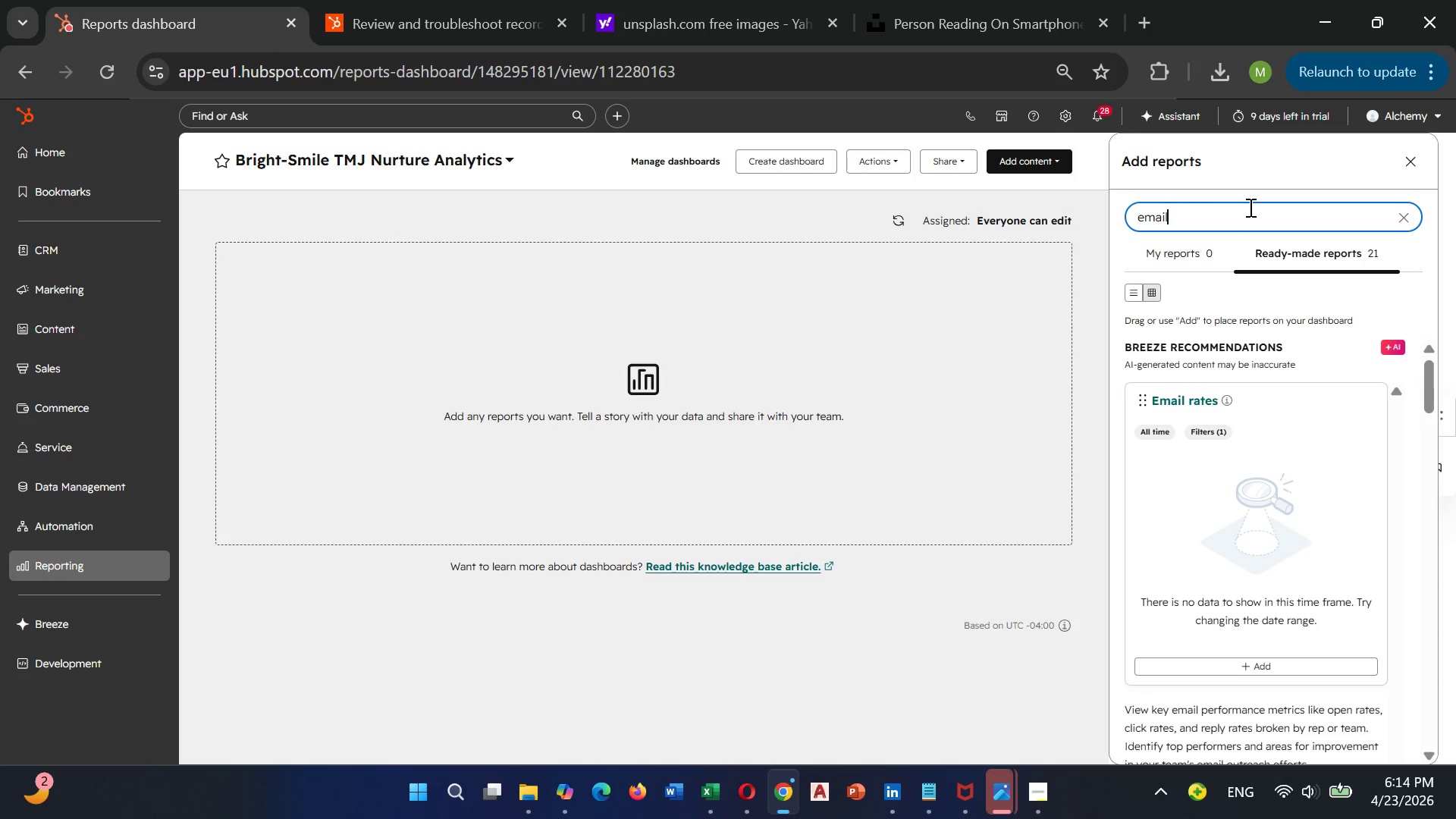 
hold_key(key=Backslash, duration=0.53)
 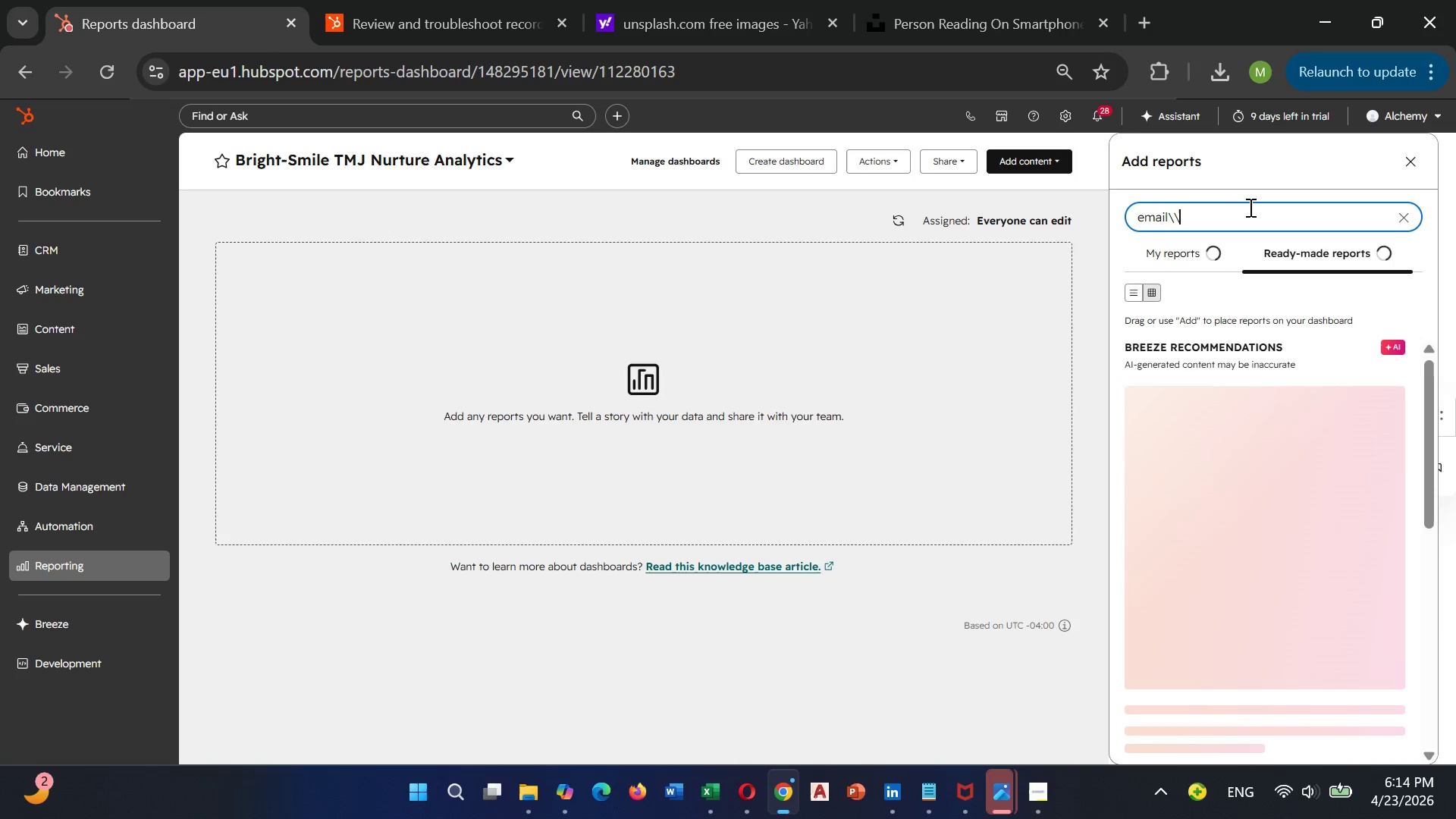 
hold_key(key=Backspace, duration=0.86)
 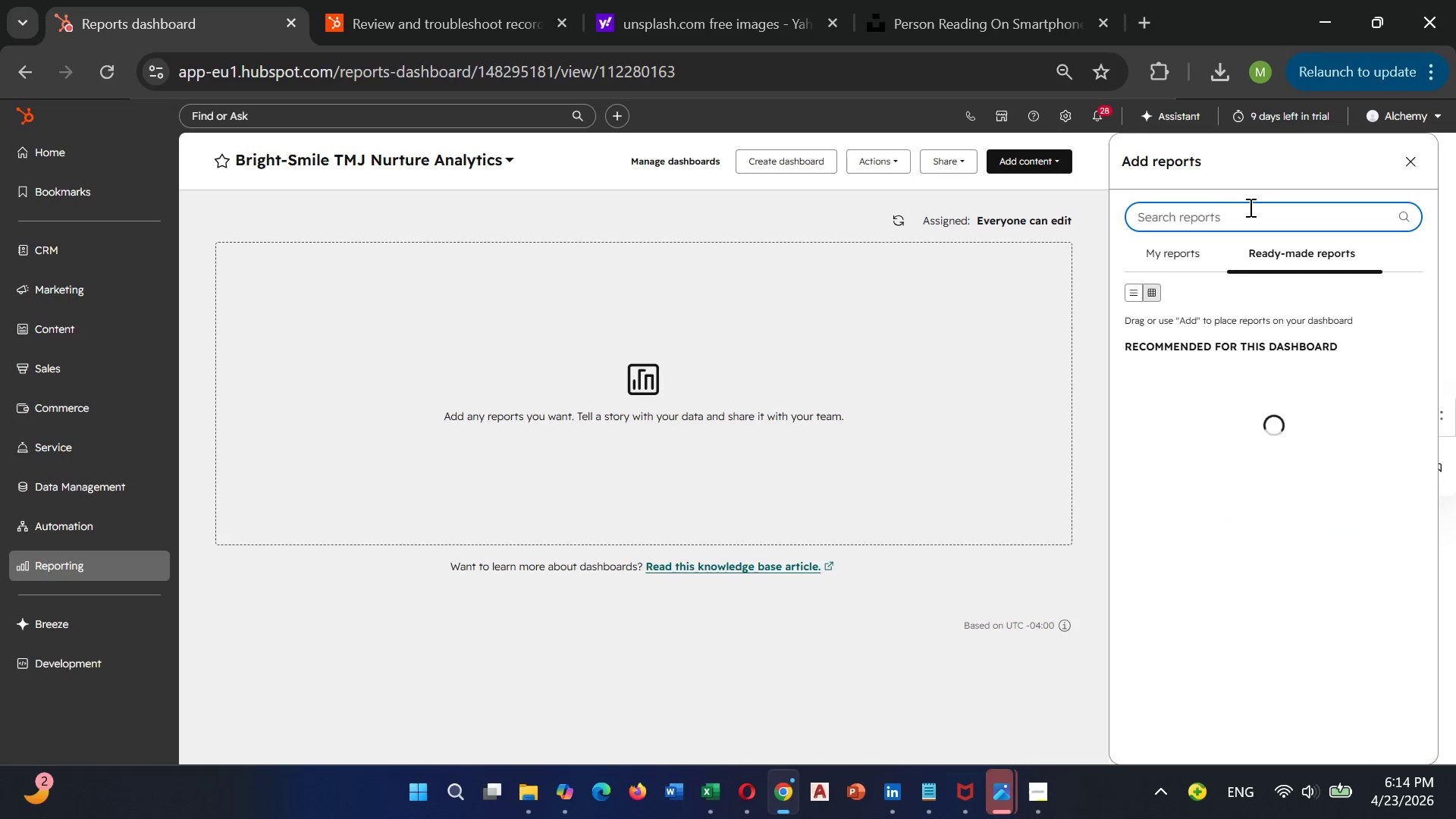 
type(click)
 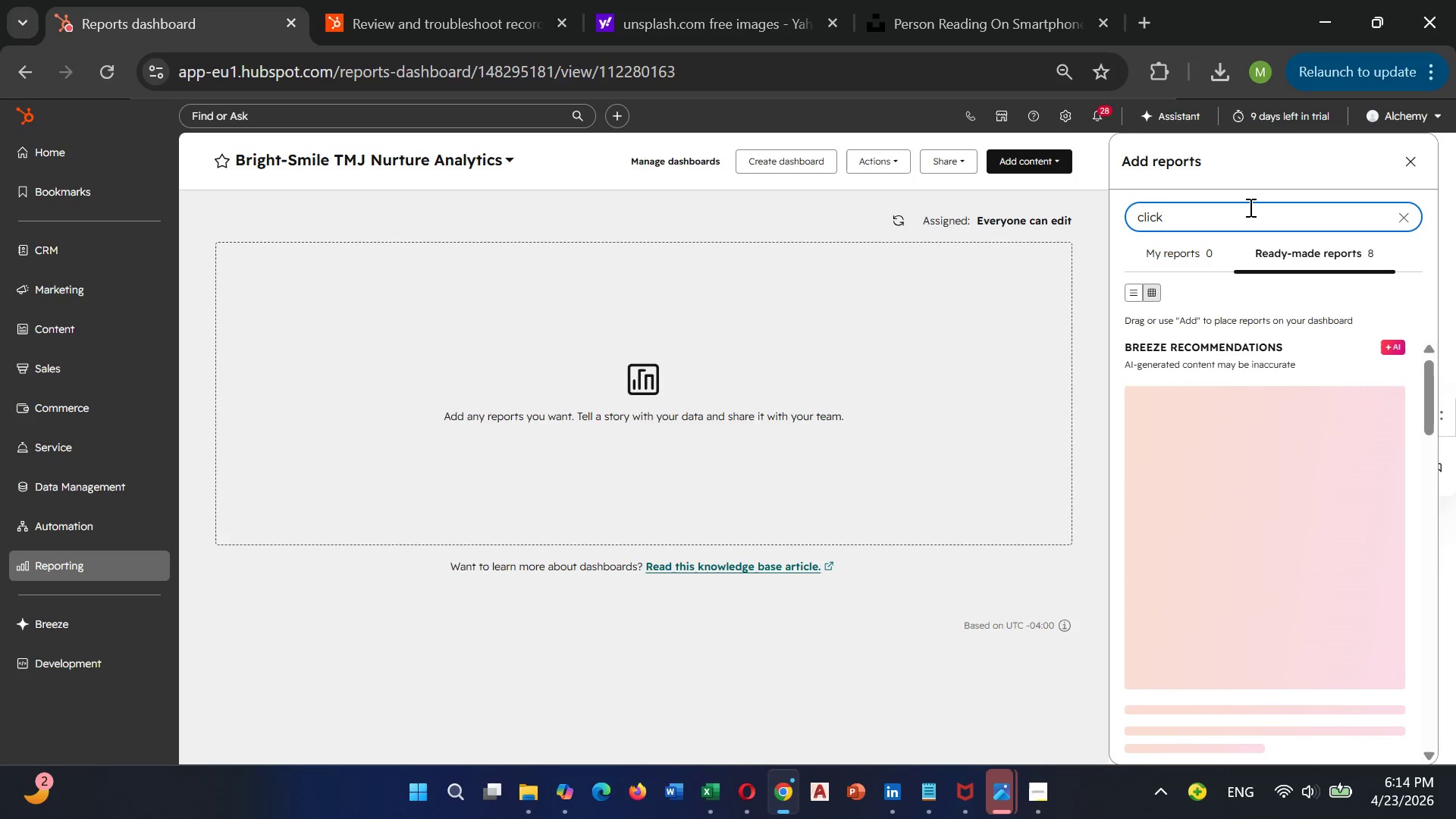 
type(-throu)
 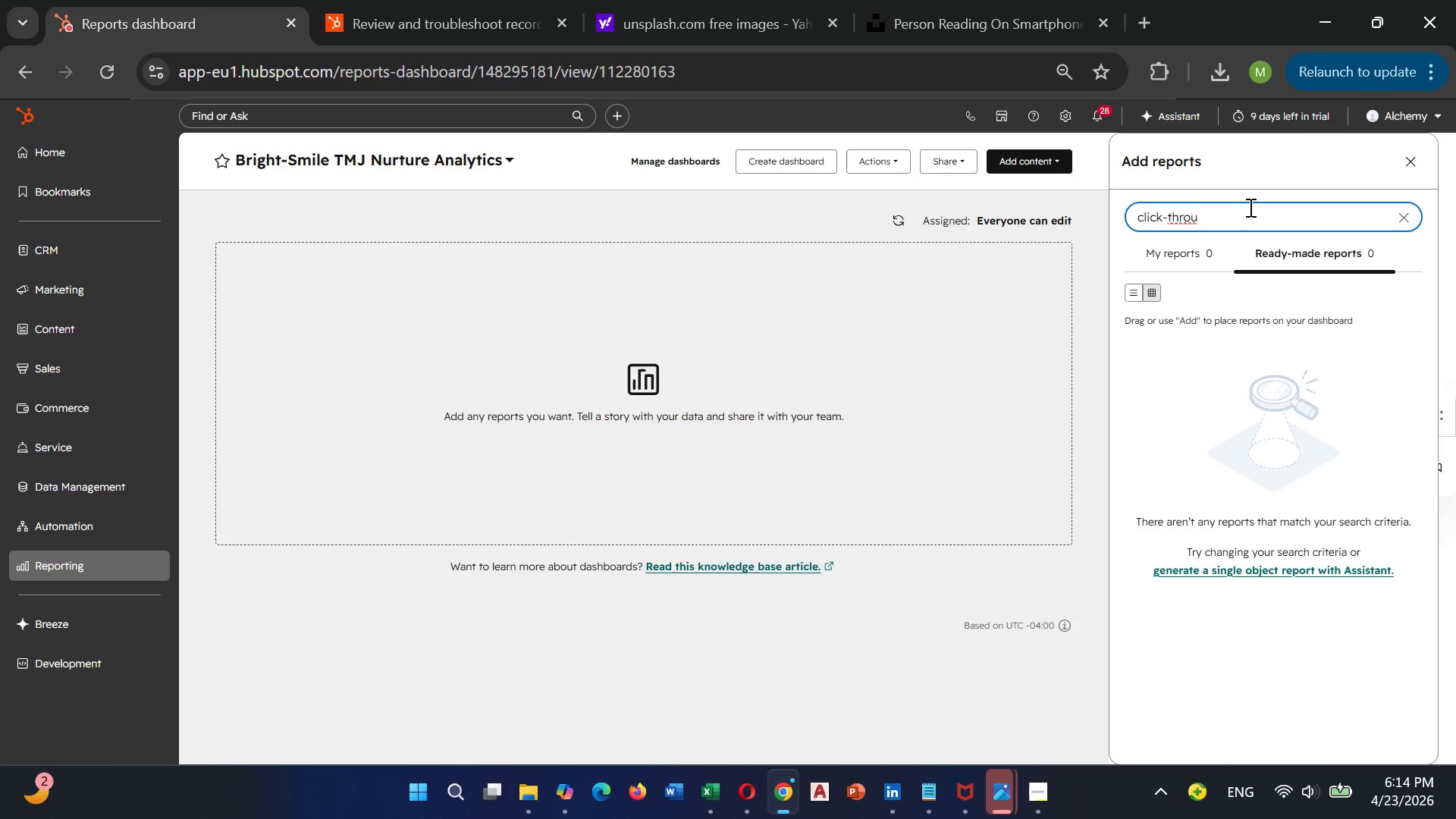 
wait(6.25)
 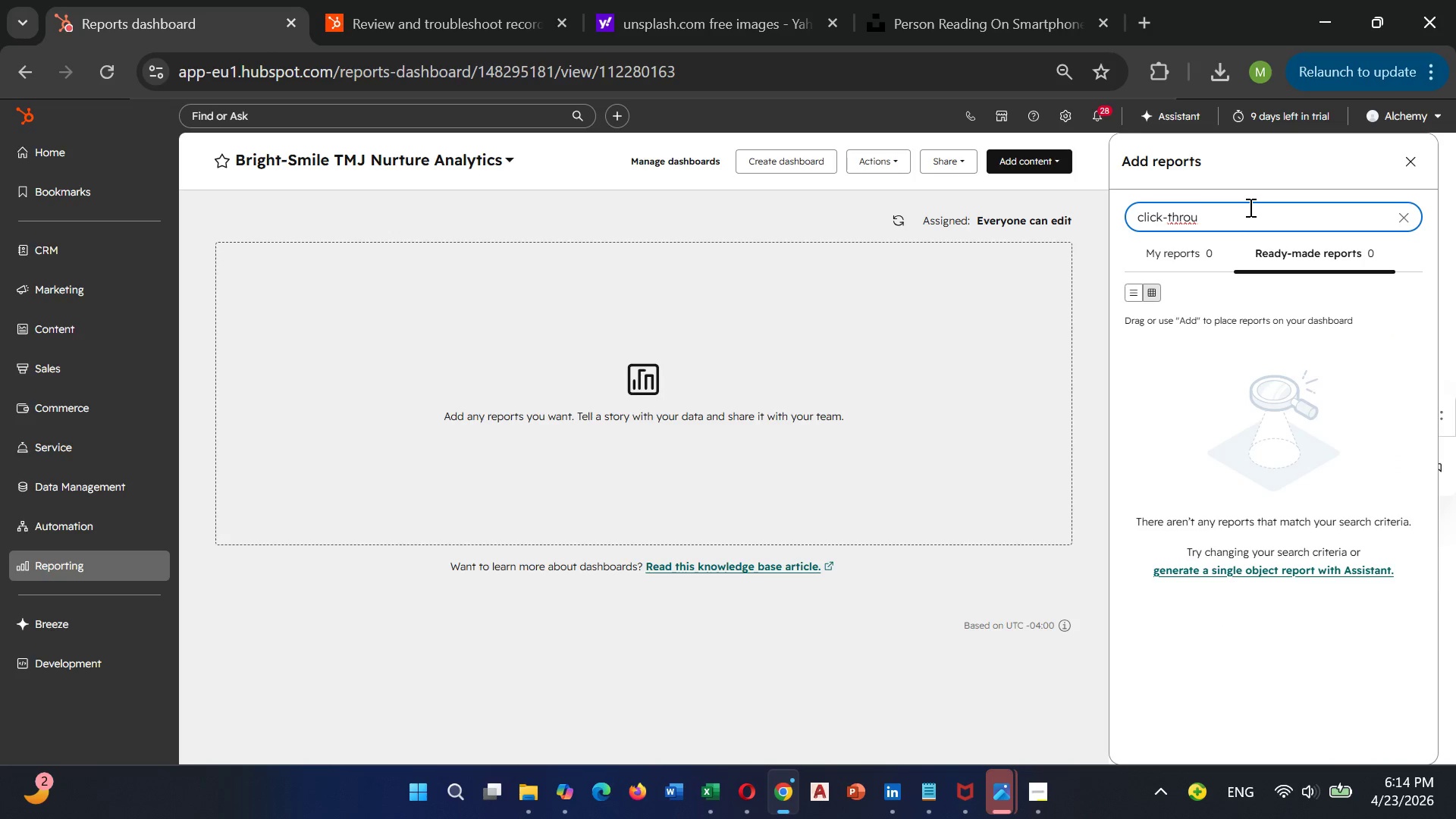 
hold_key(key=Backspace, duration=1.12)
 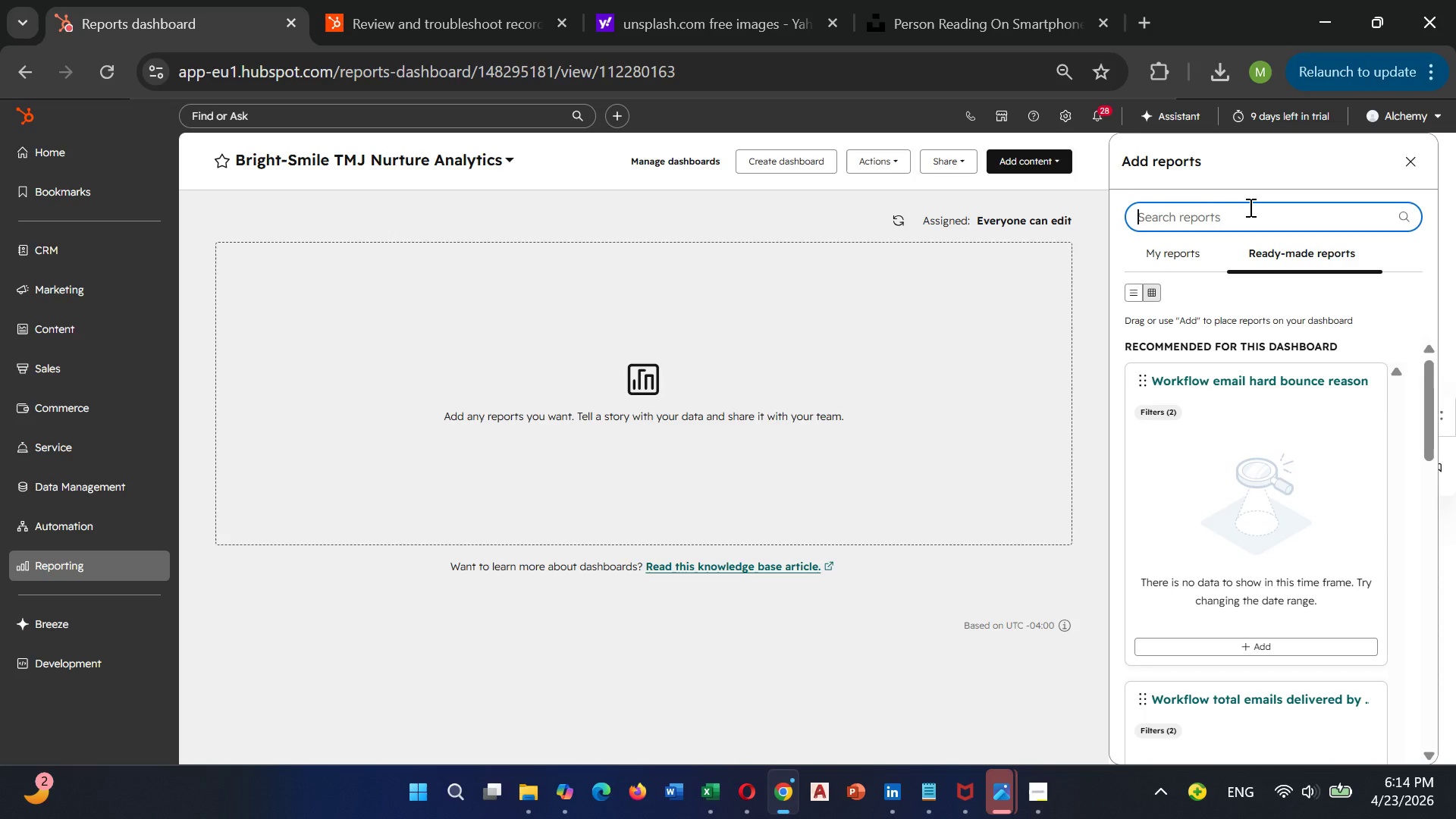 
wait(17.09)
 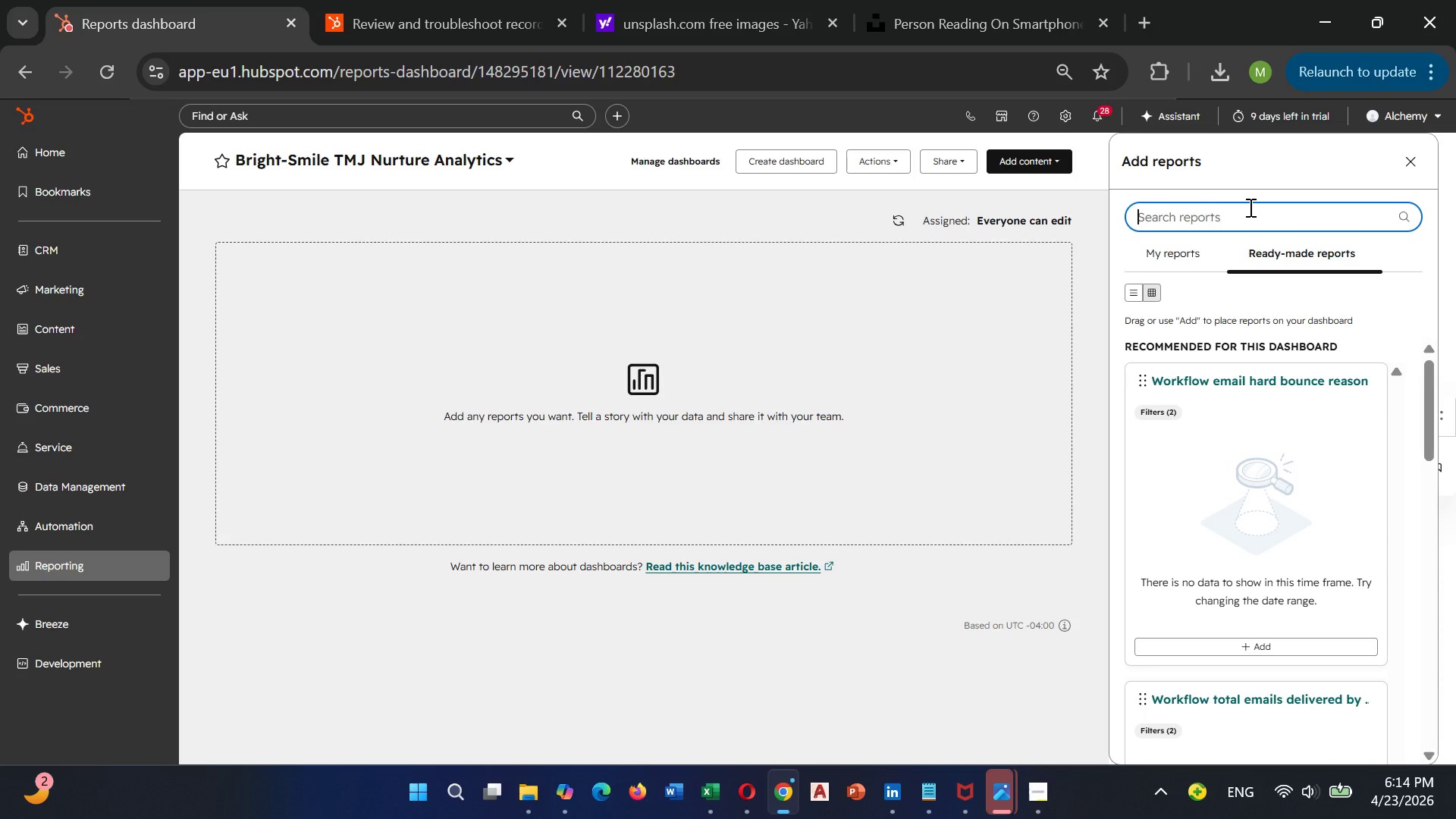 
type(Email)
 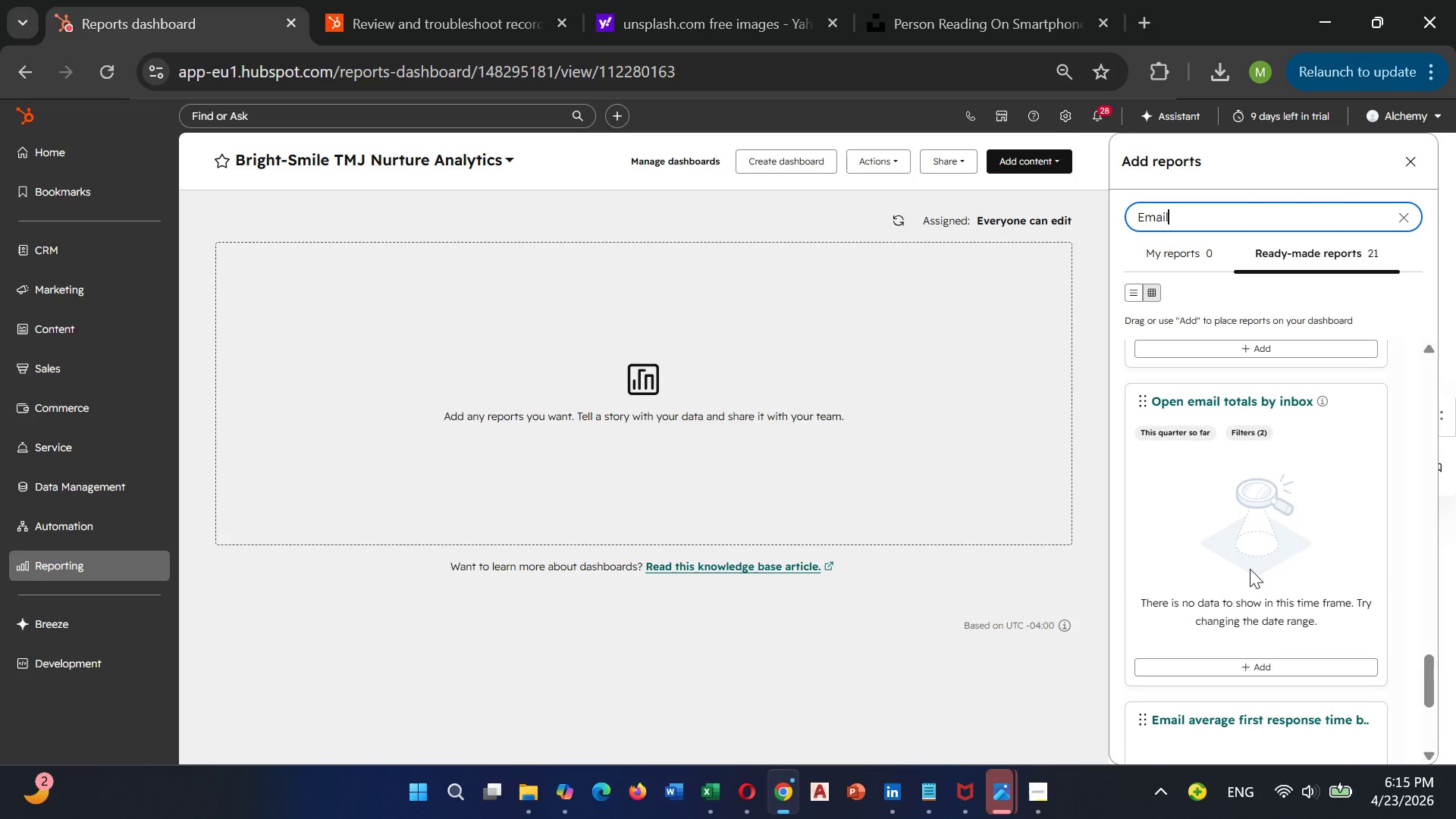 
wait(26.31)
 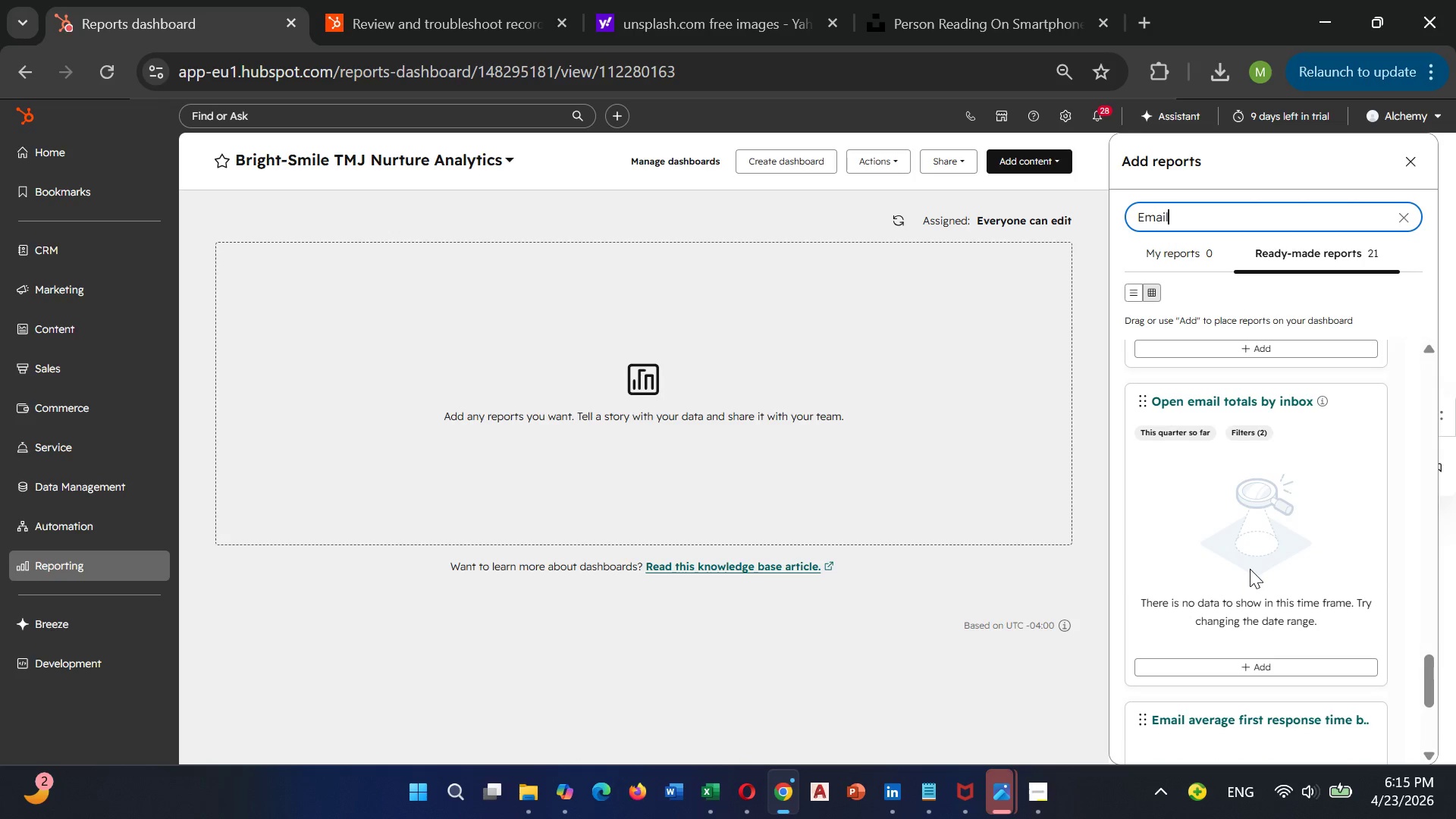 
left_click([1398, 393])
 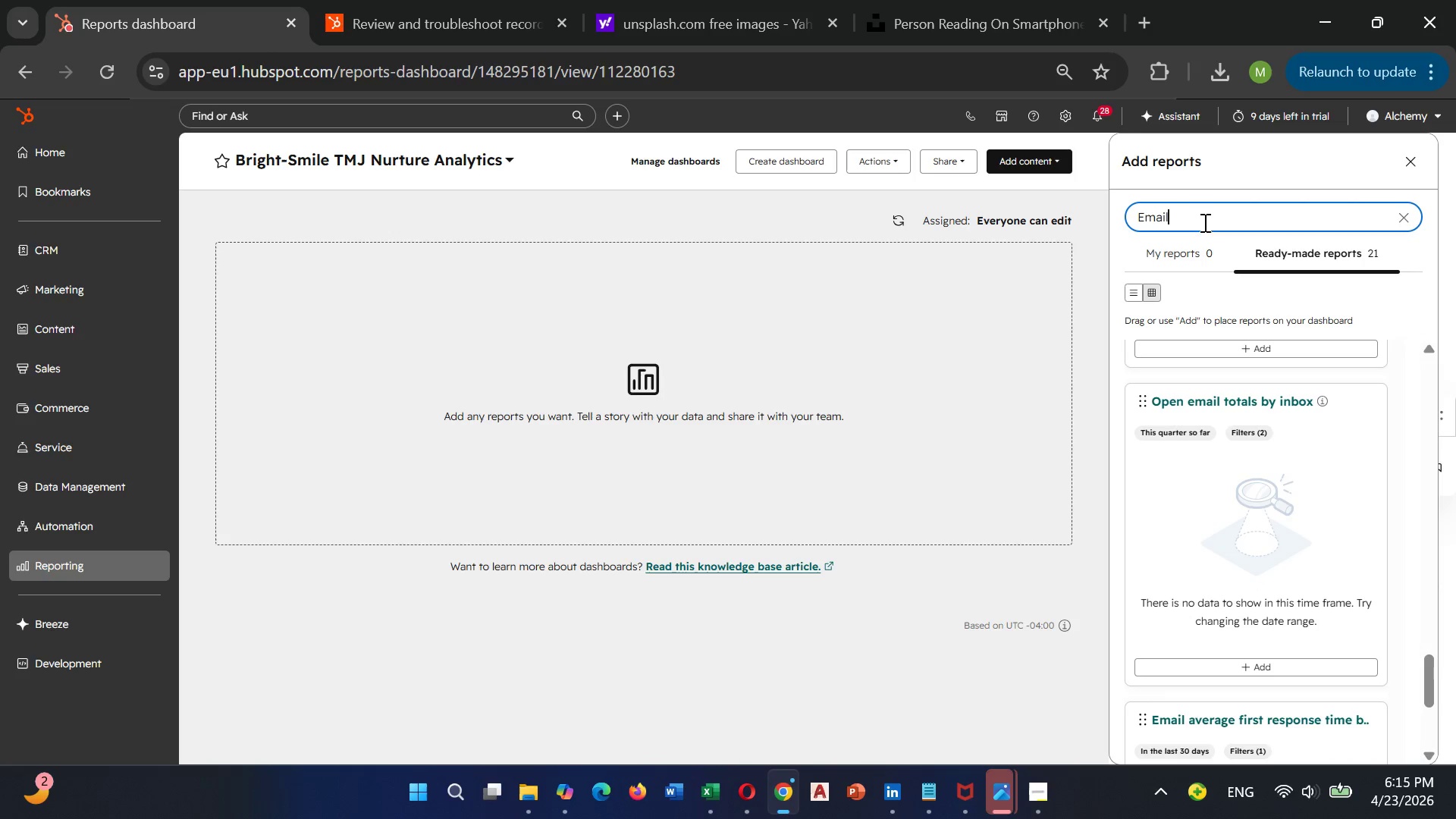 
left_click([1198, 216])
 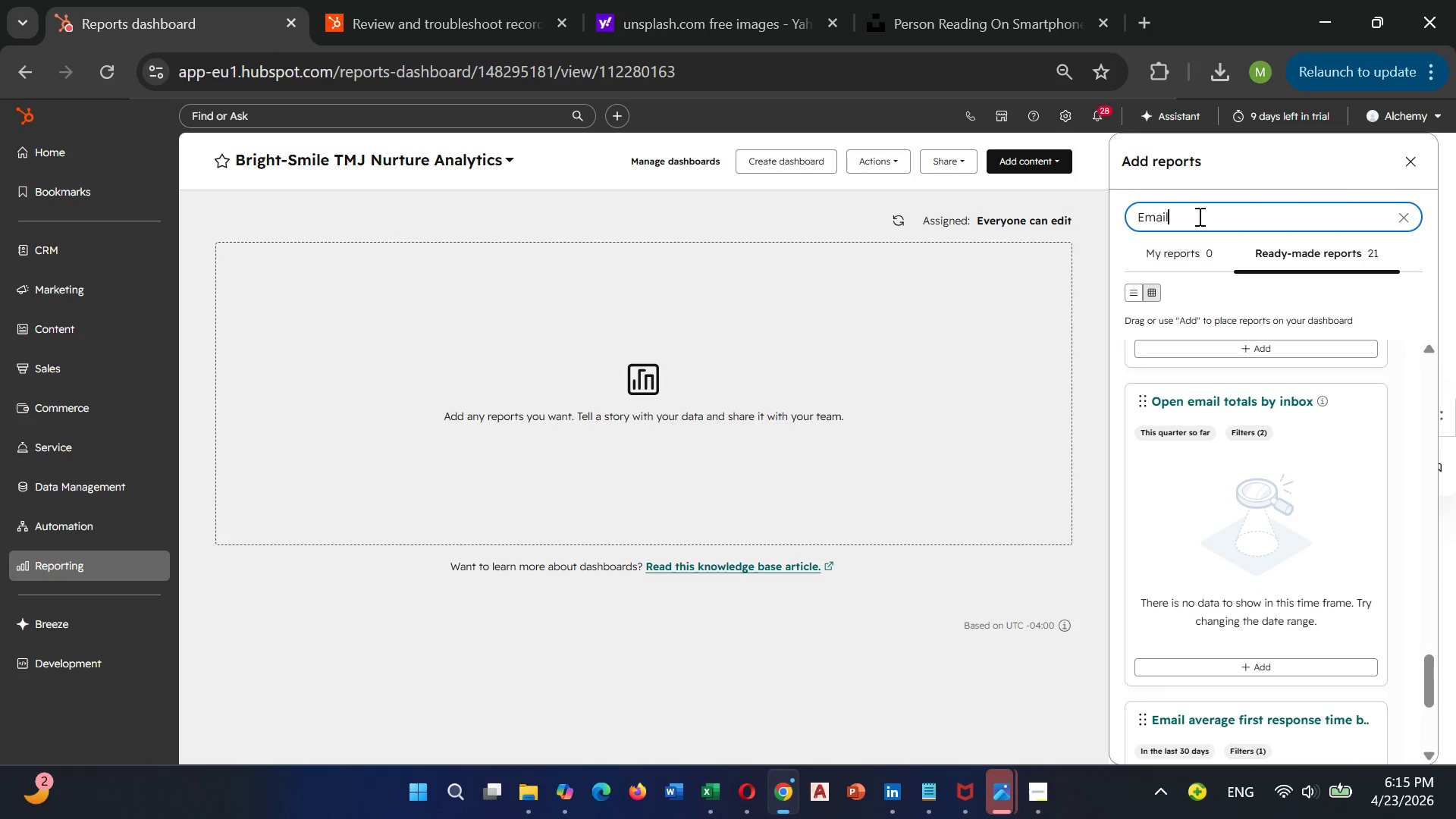 
type( click)
 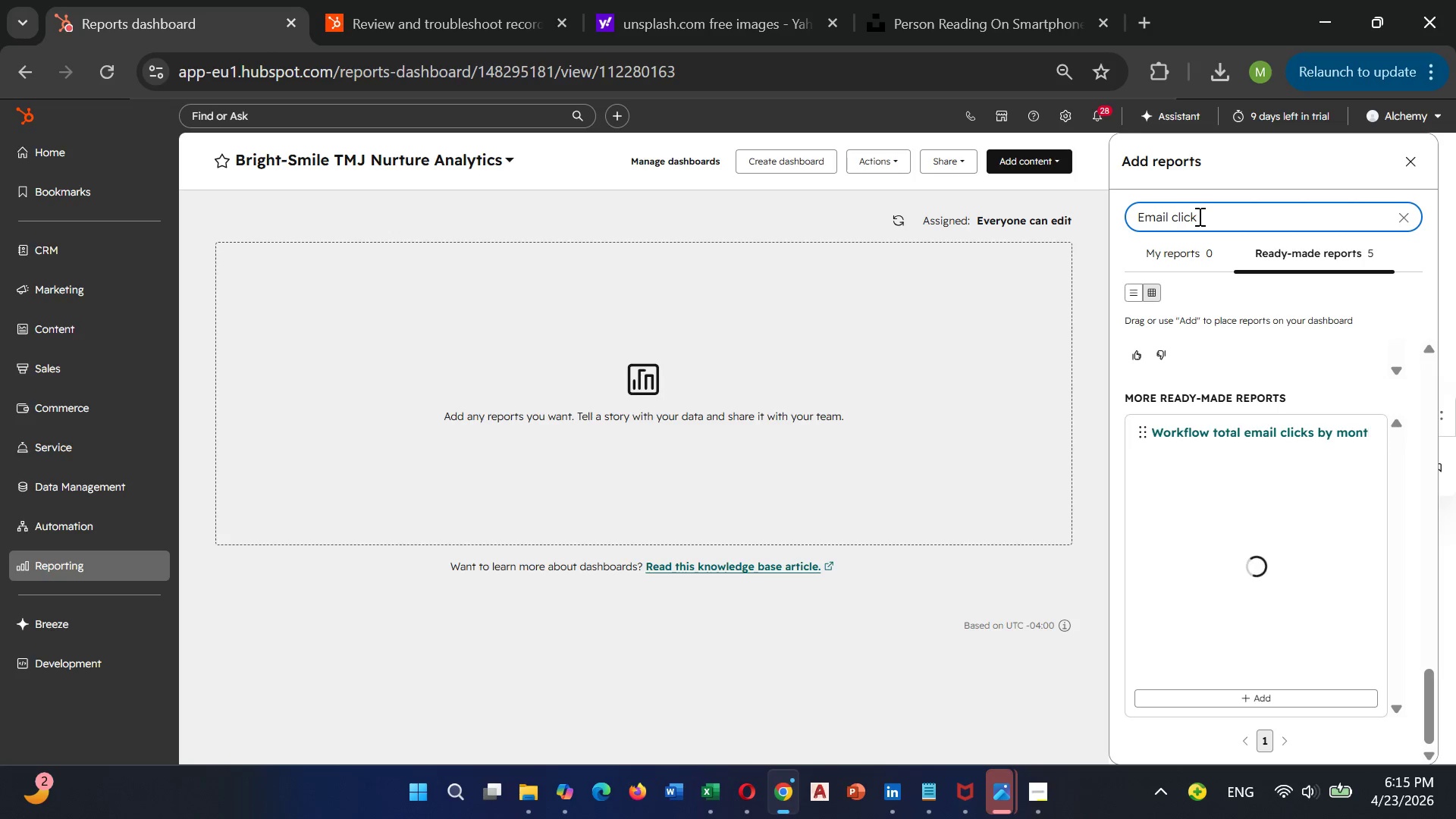 
wait(9.09)
 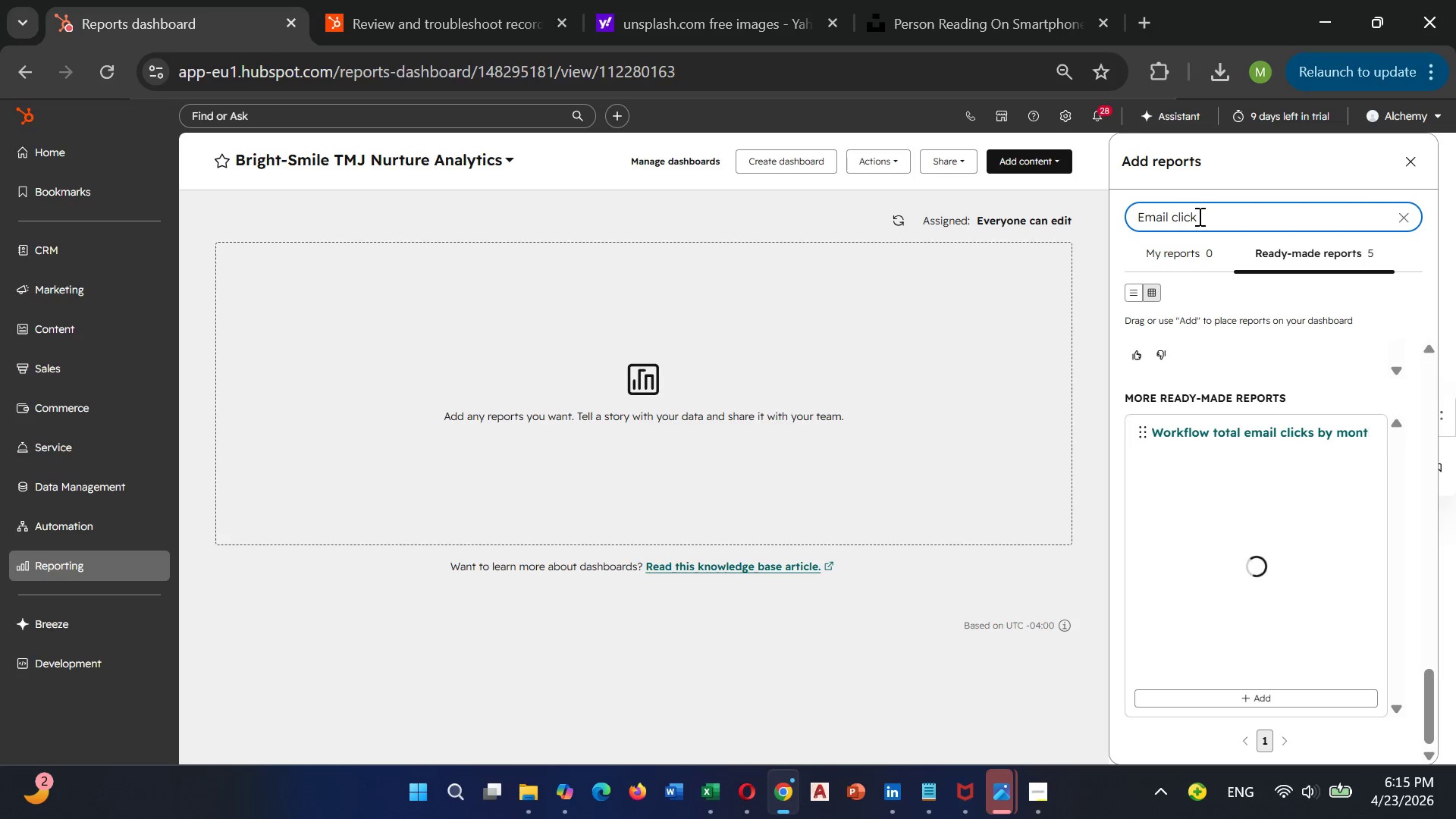 
type( )
key(Backspace)
type(-th)
key(Backspace)
key(Backspace)
key(Backspace)
 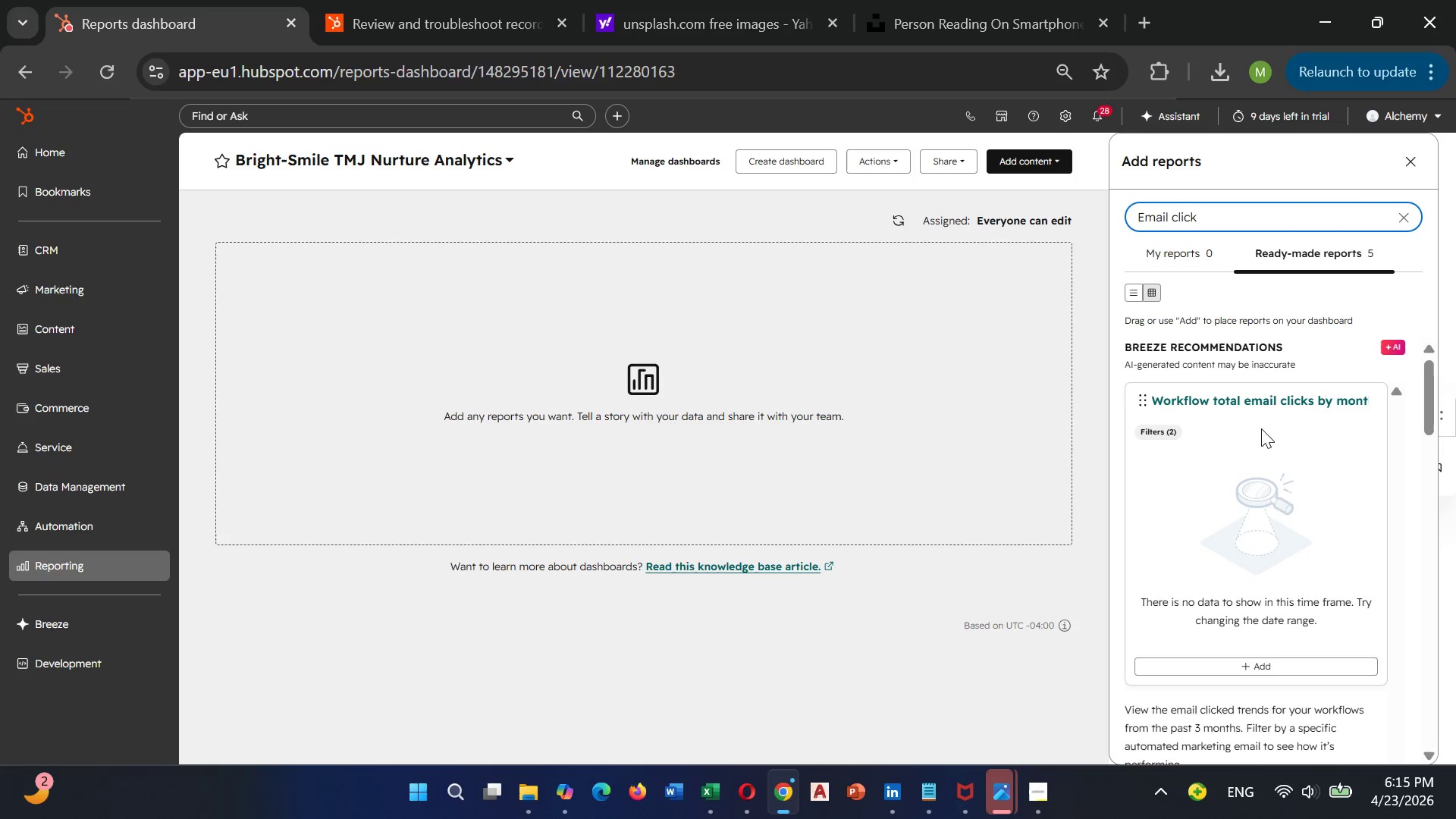 
mouse_move([1256, 435])
 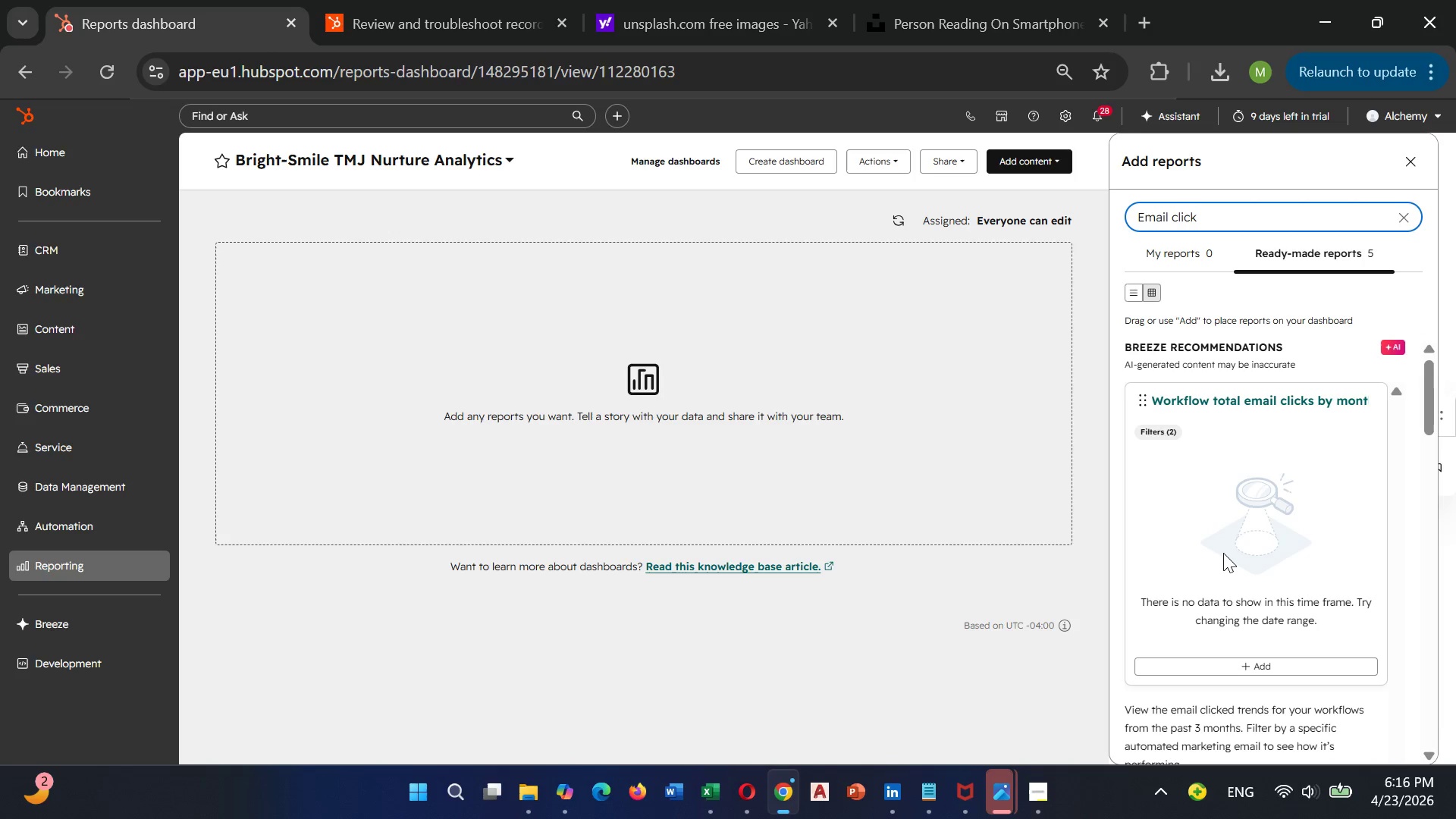 
wait(27.7)
 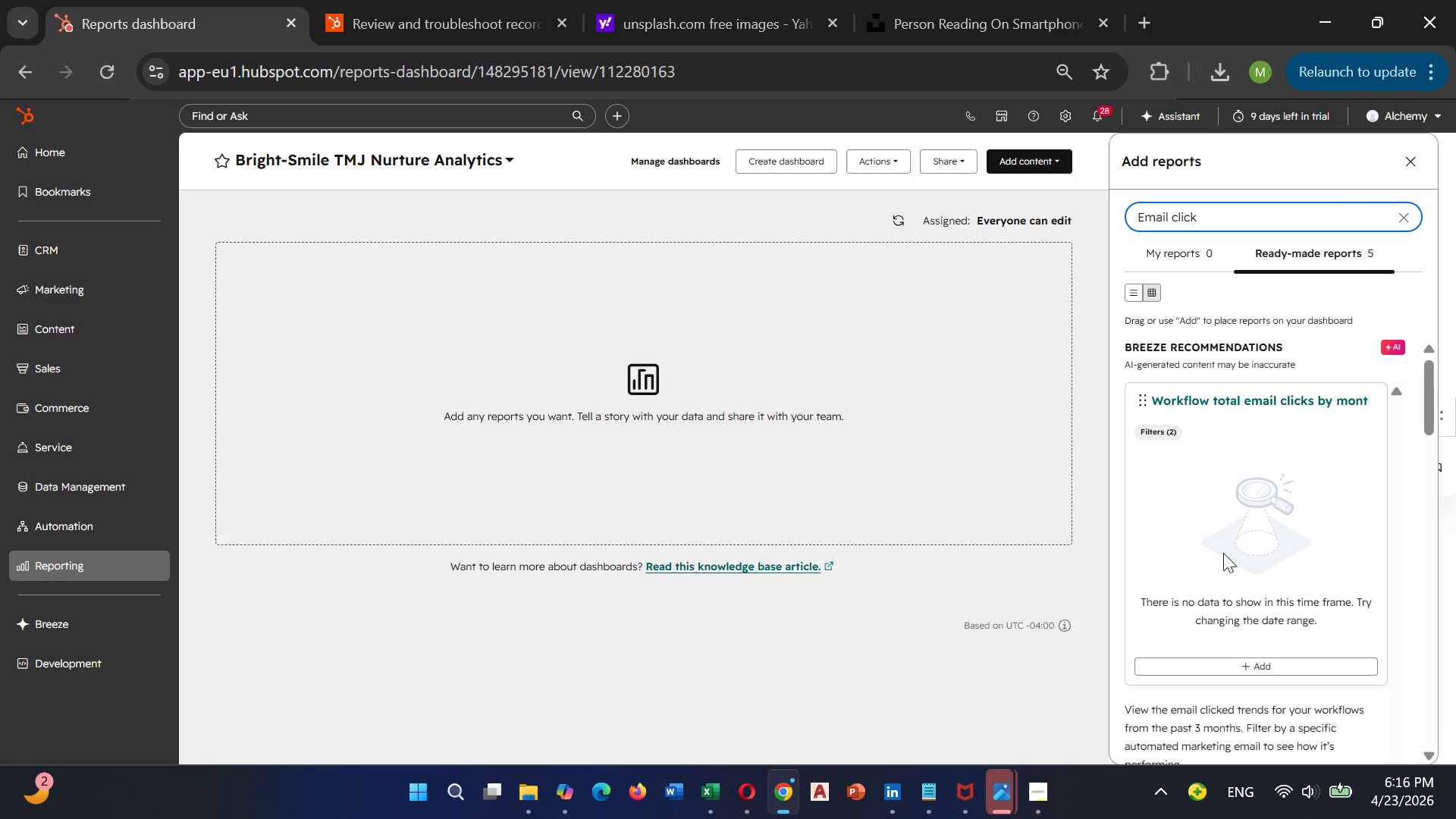 
scroll: coordinate [1361, 557], scroll_direction: down, amount: 6.0
 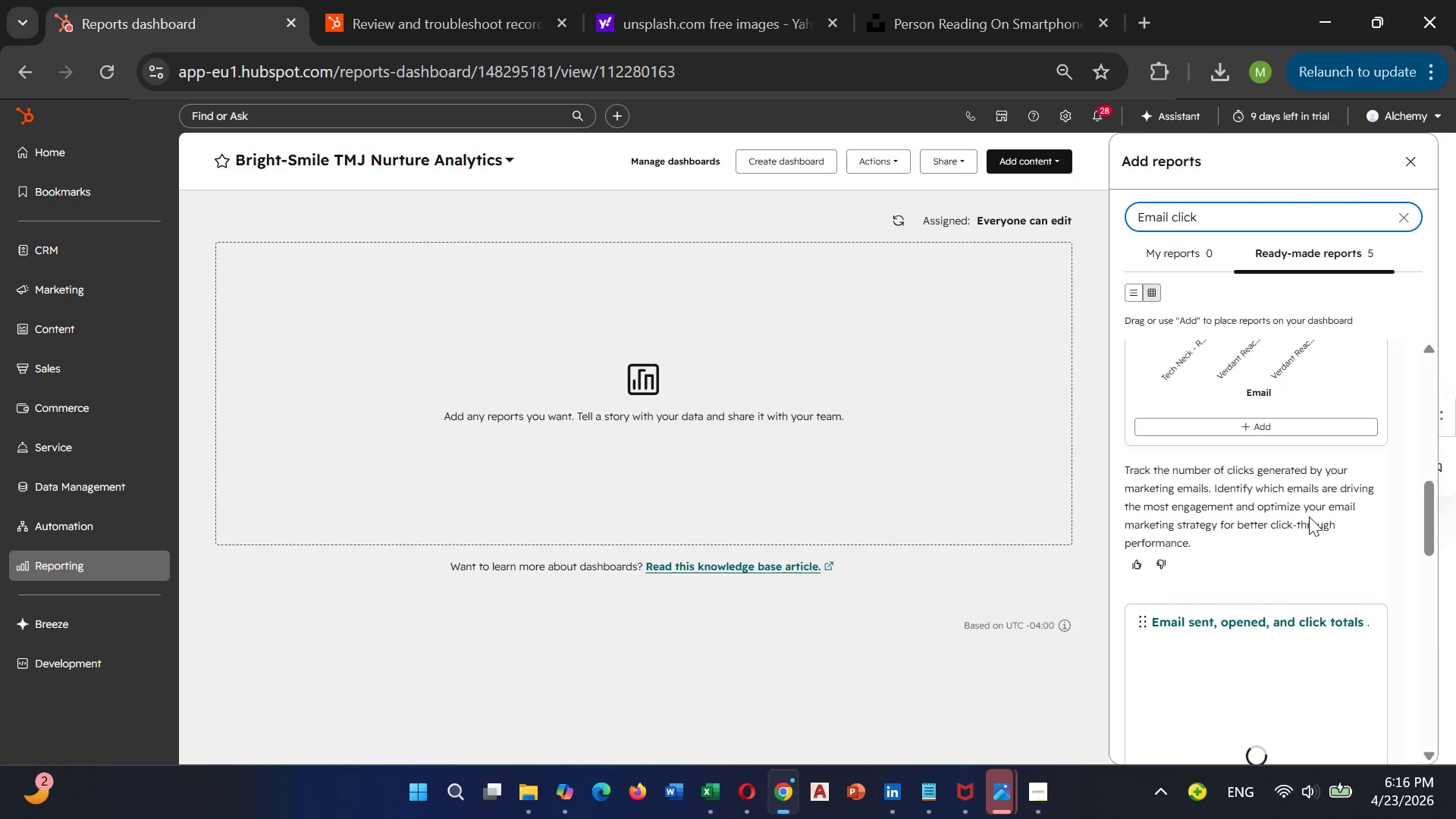 
scroll: coordinate [1309, 516], scroll_direction: up, amount: 1.0
 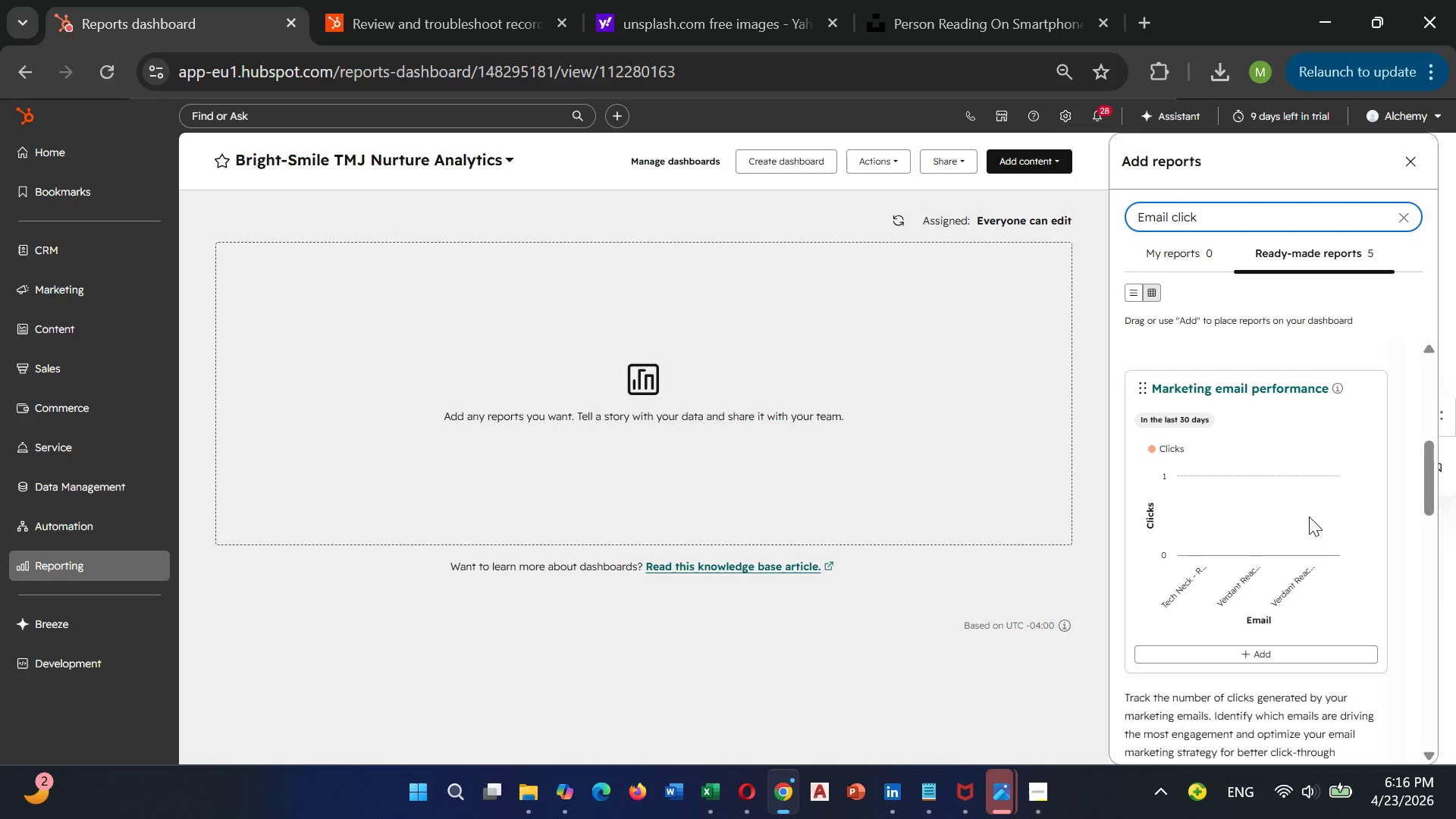 
scroll: coordinate [1309, 579], scroll_direction: down, amount: 3.0
 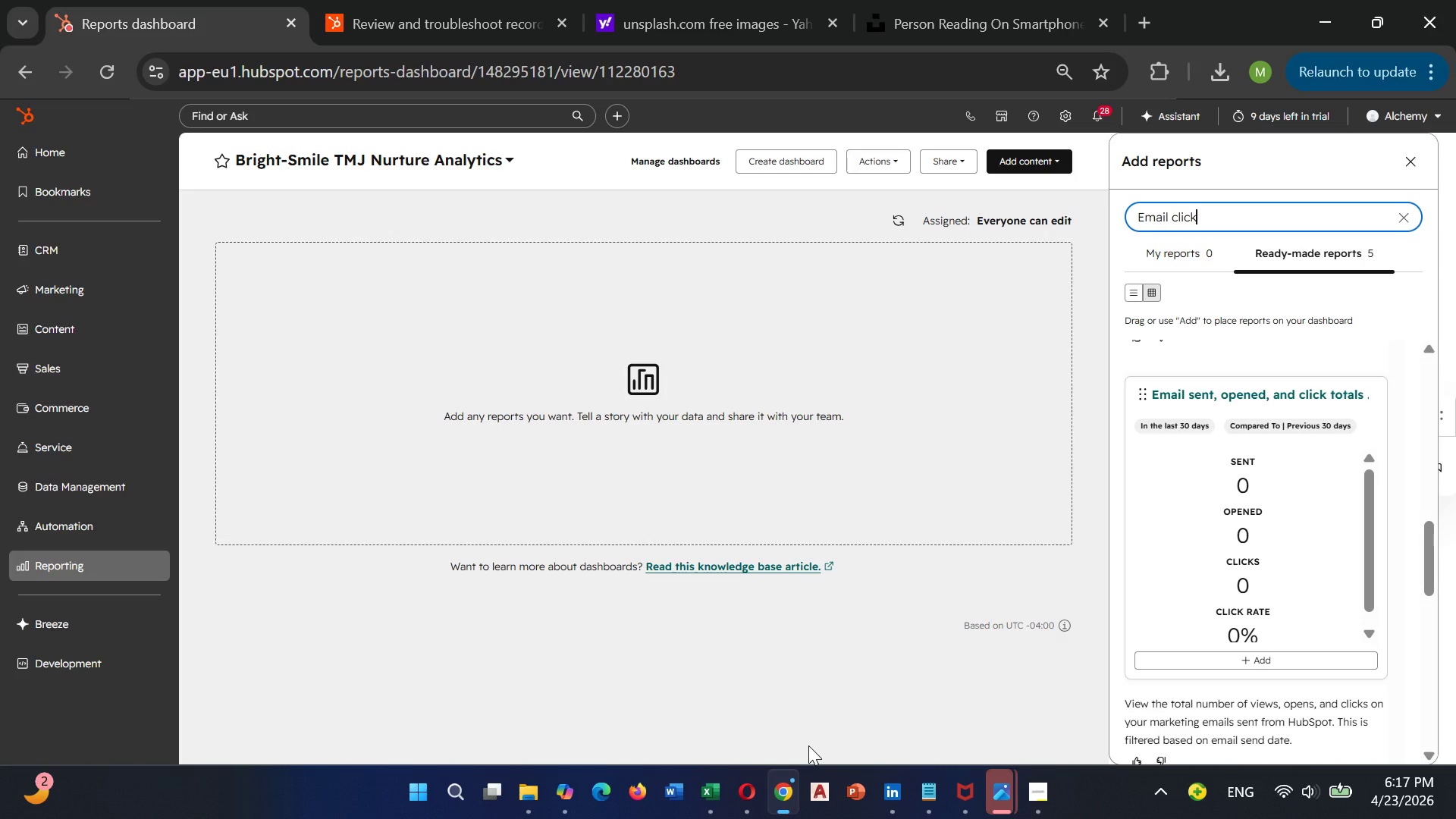 
wait(33.79)
 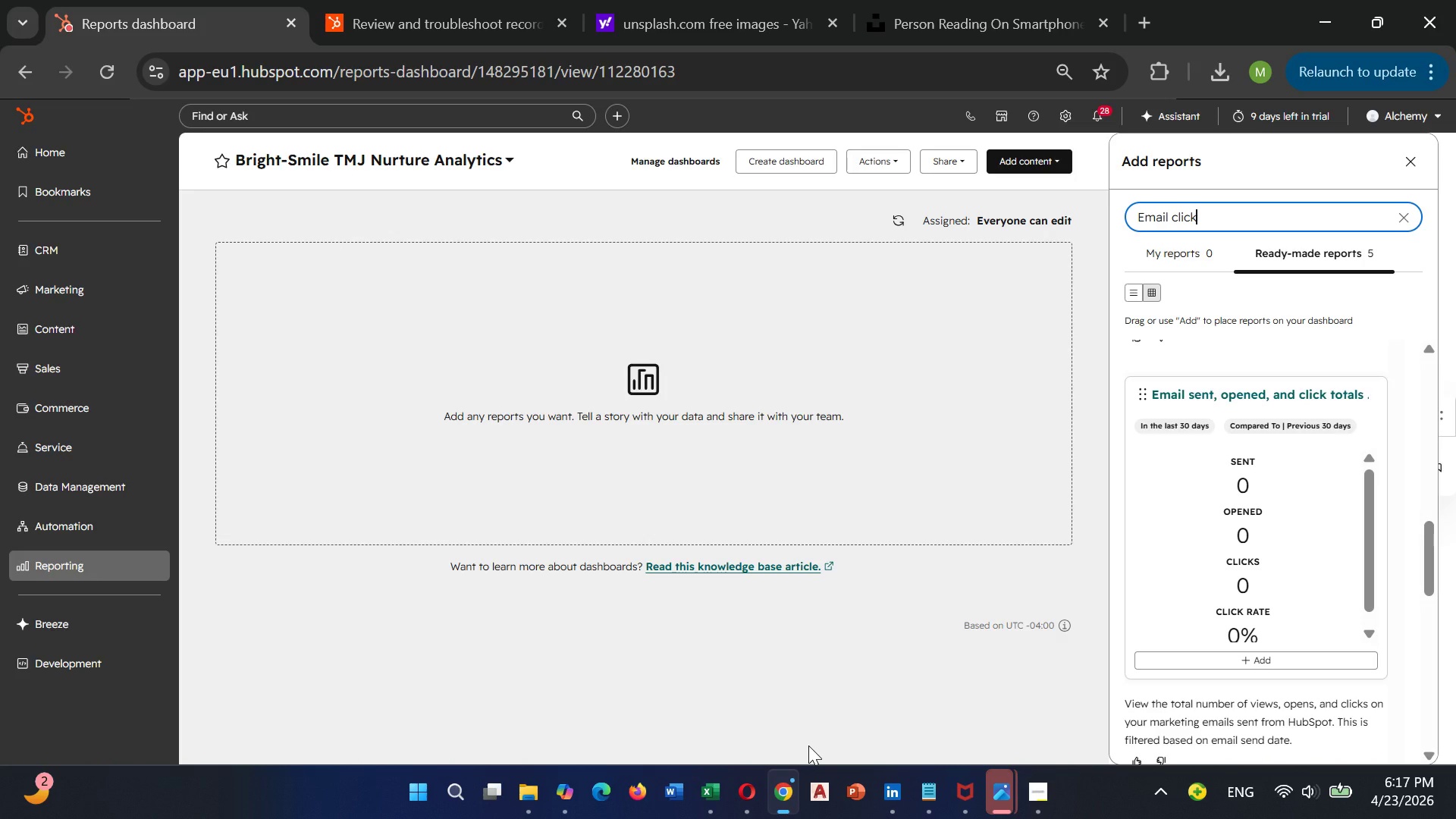 
scroll: coordinate [1291, 607], scroll_direction: down, amount: 8.0
 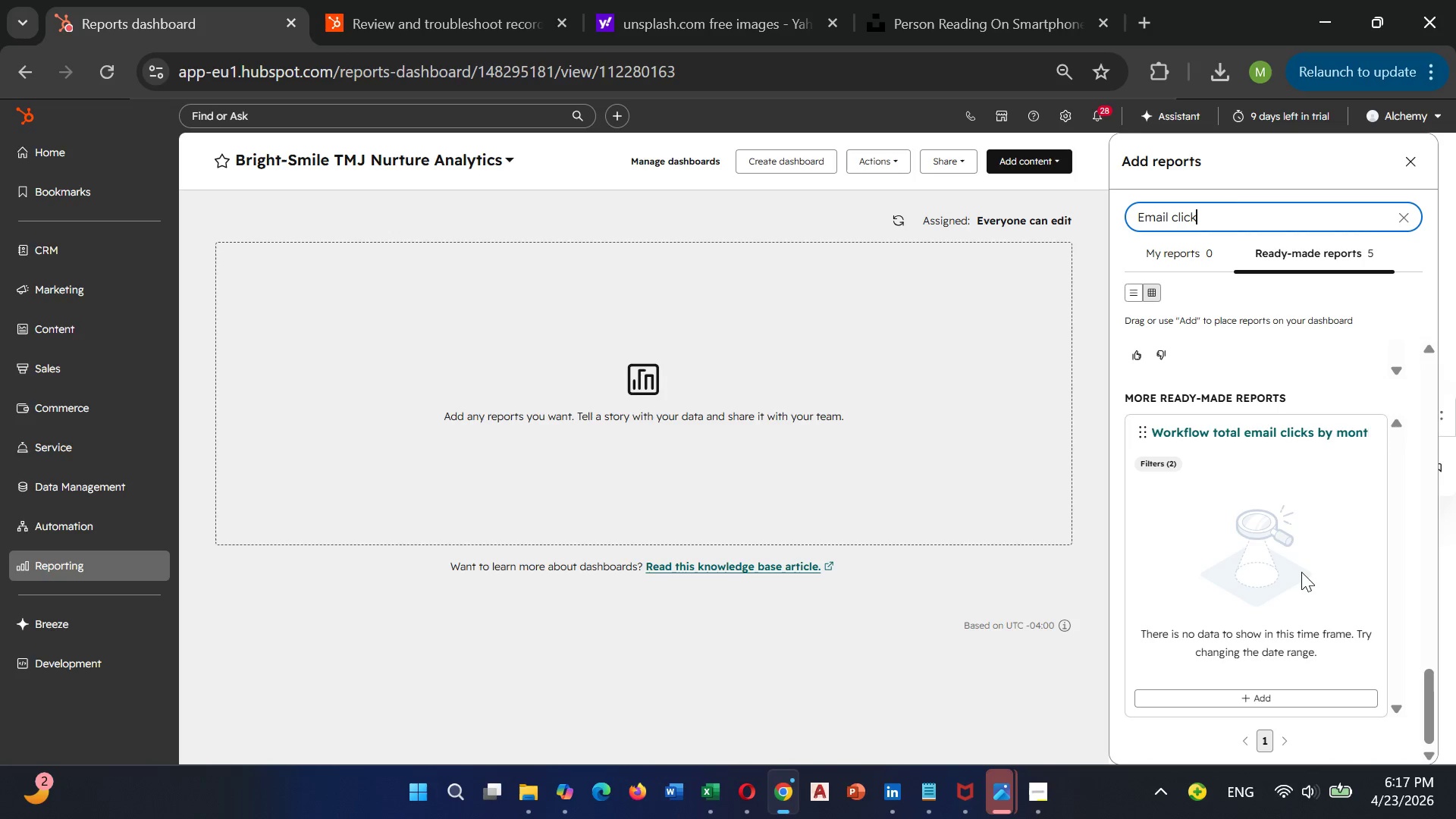 
wait(29.95)
 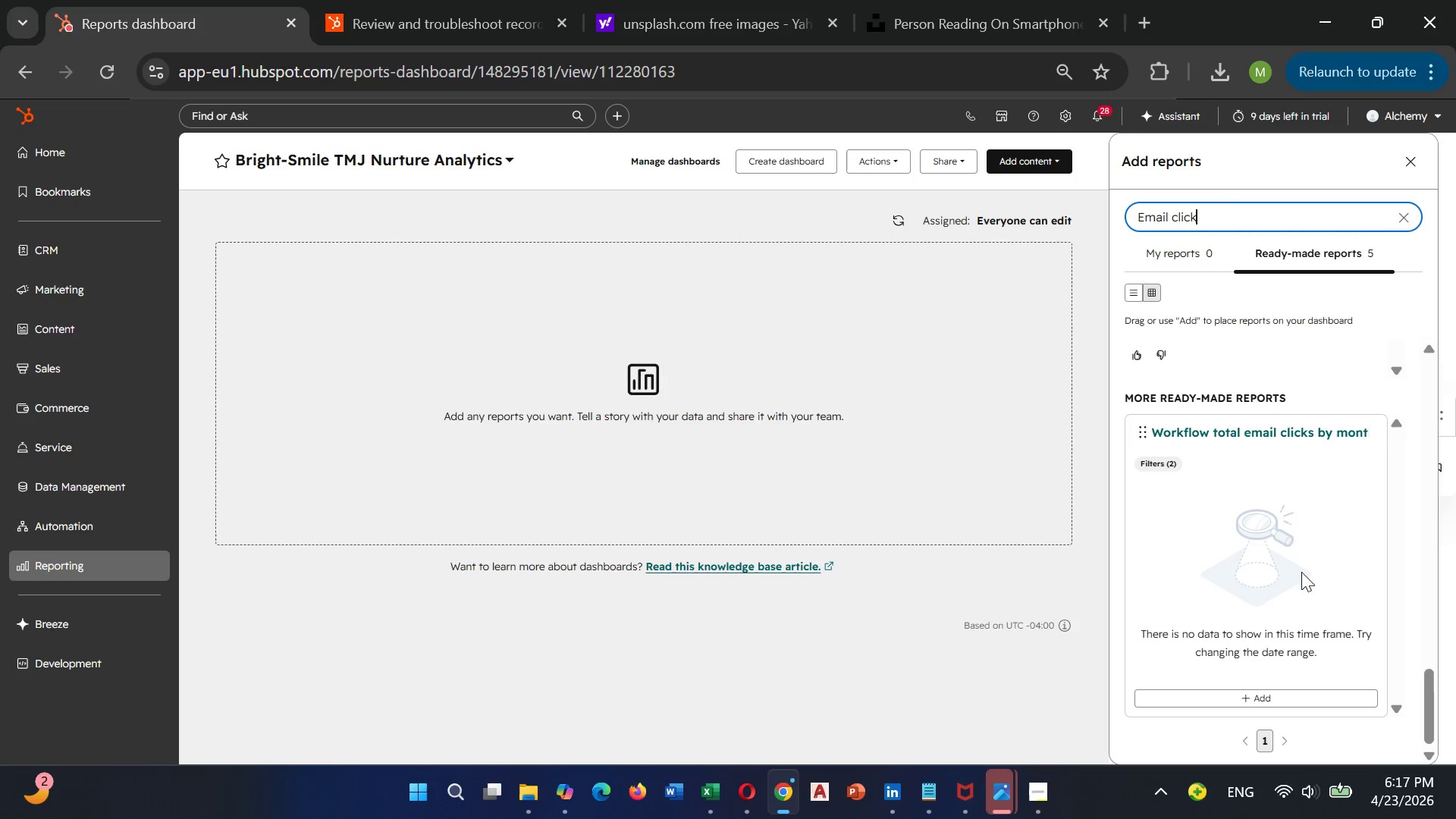 
scroll: coordinate [1312, 568], scroll_direction: up, amount: 7.0
 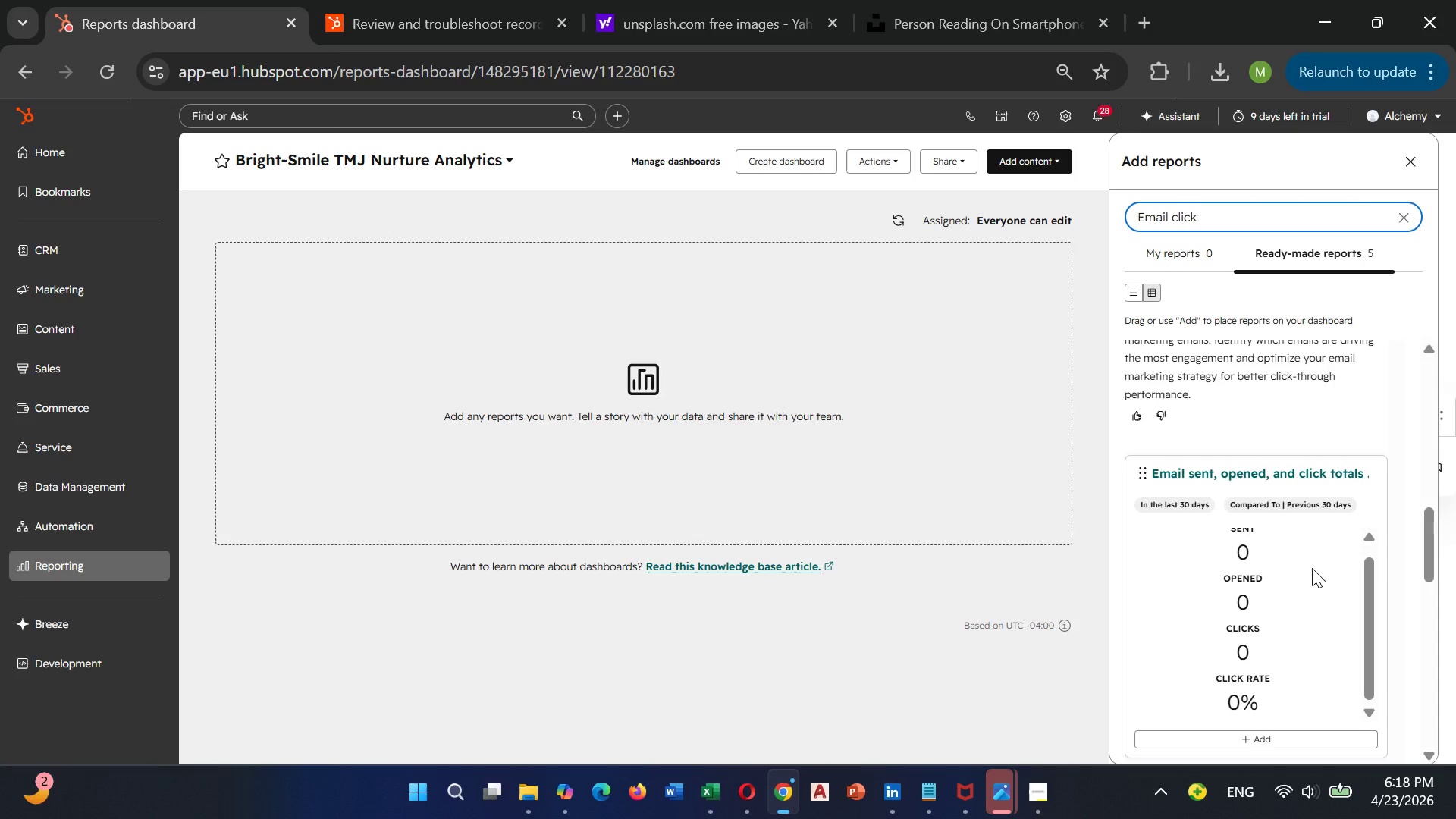 
wait(24.77)
 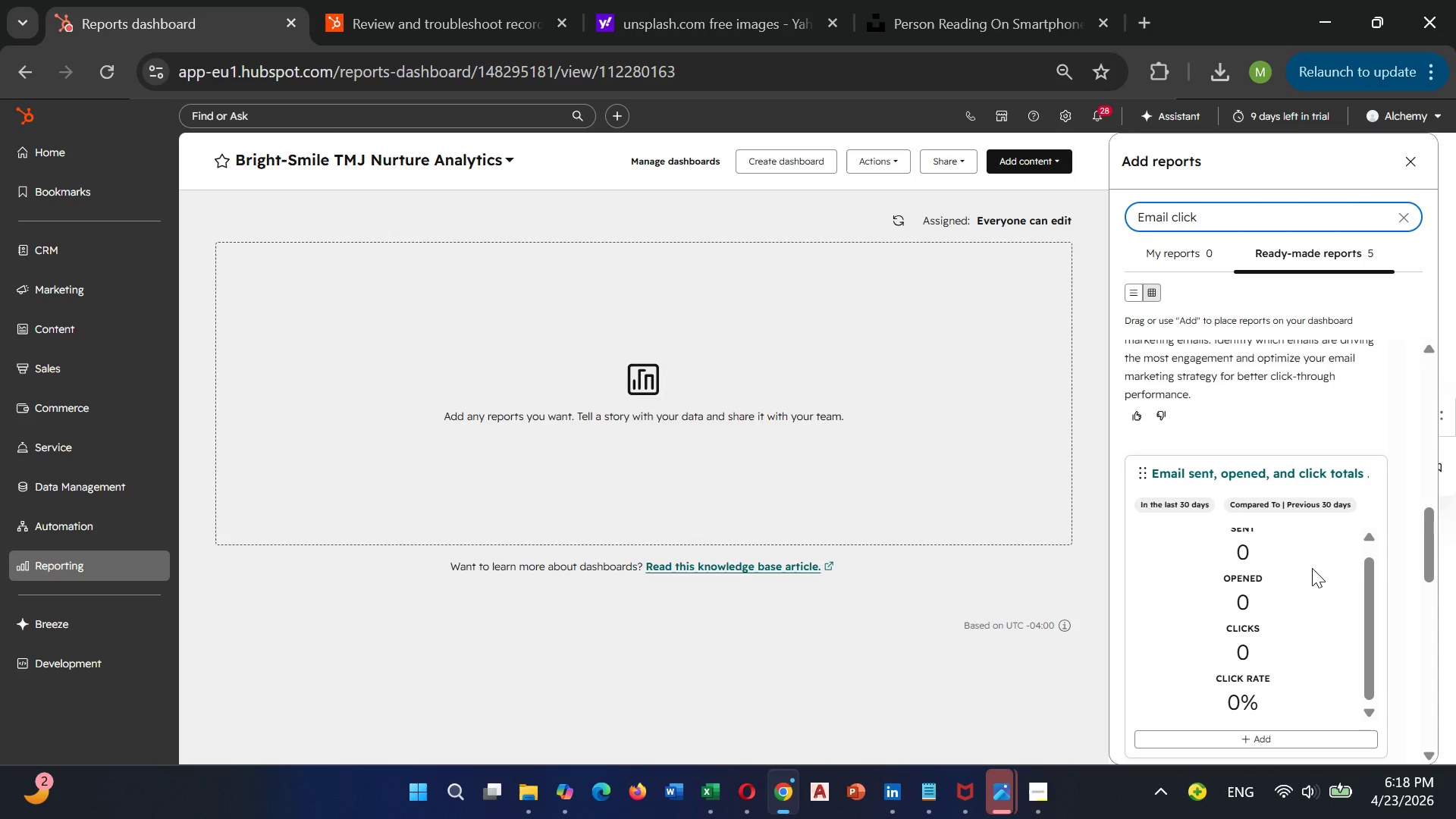 
scroll: coordinate [1310, 573], scroll_direction: down, amount: 2.0
 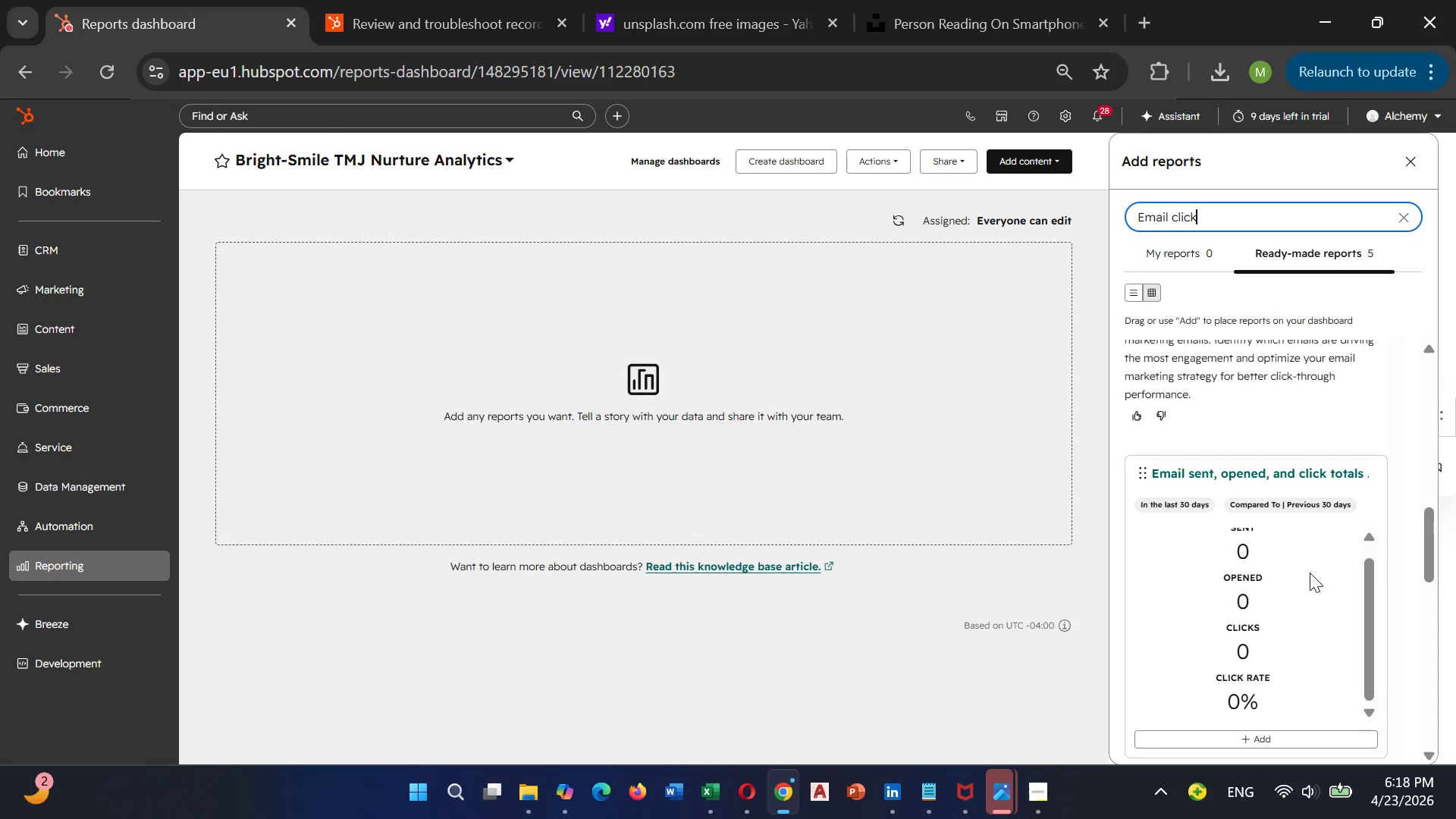 
wait(13.39)
 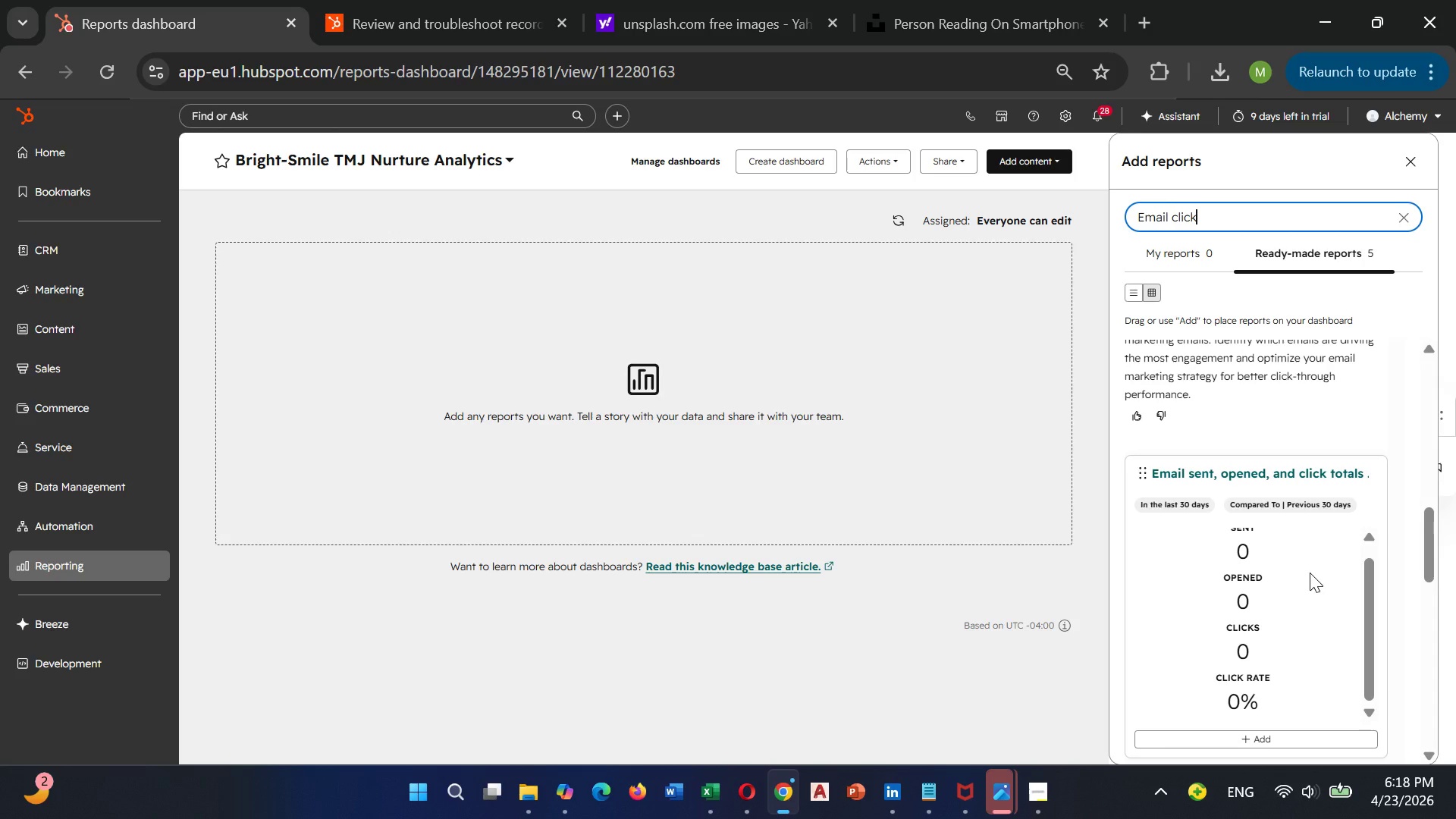 
scroll: coordinate [1231, 661], scroll_direction: down, amount: 1.0
 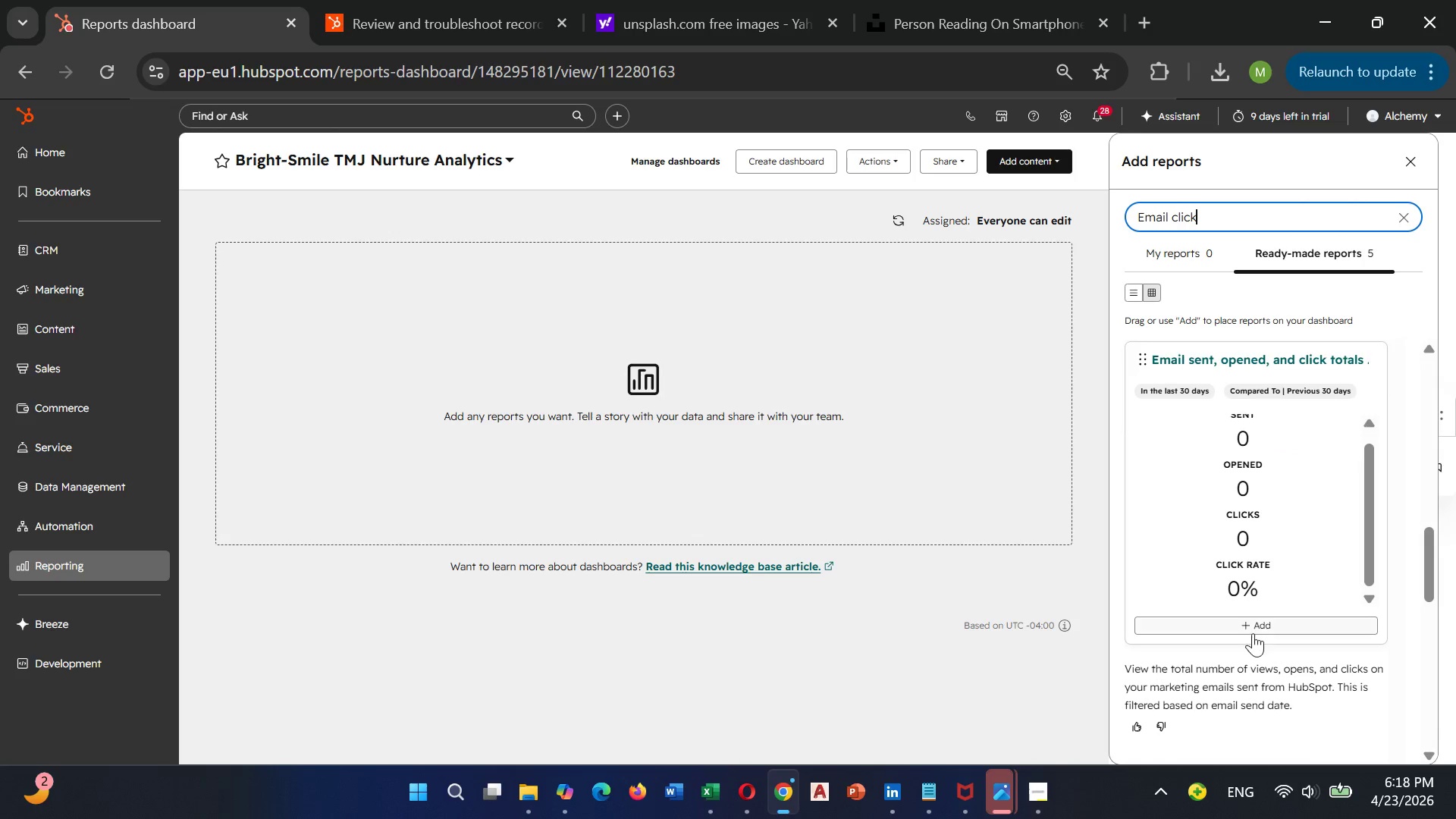 
left_click([1253, 633])
 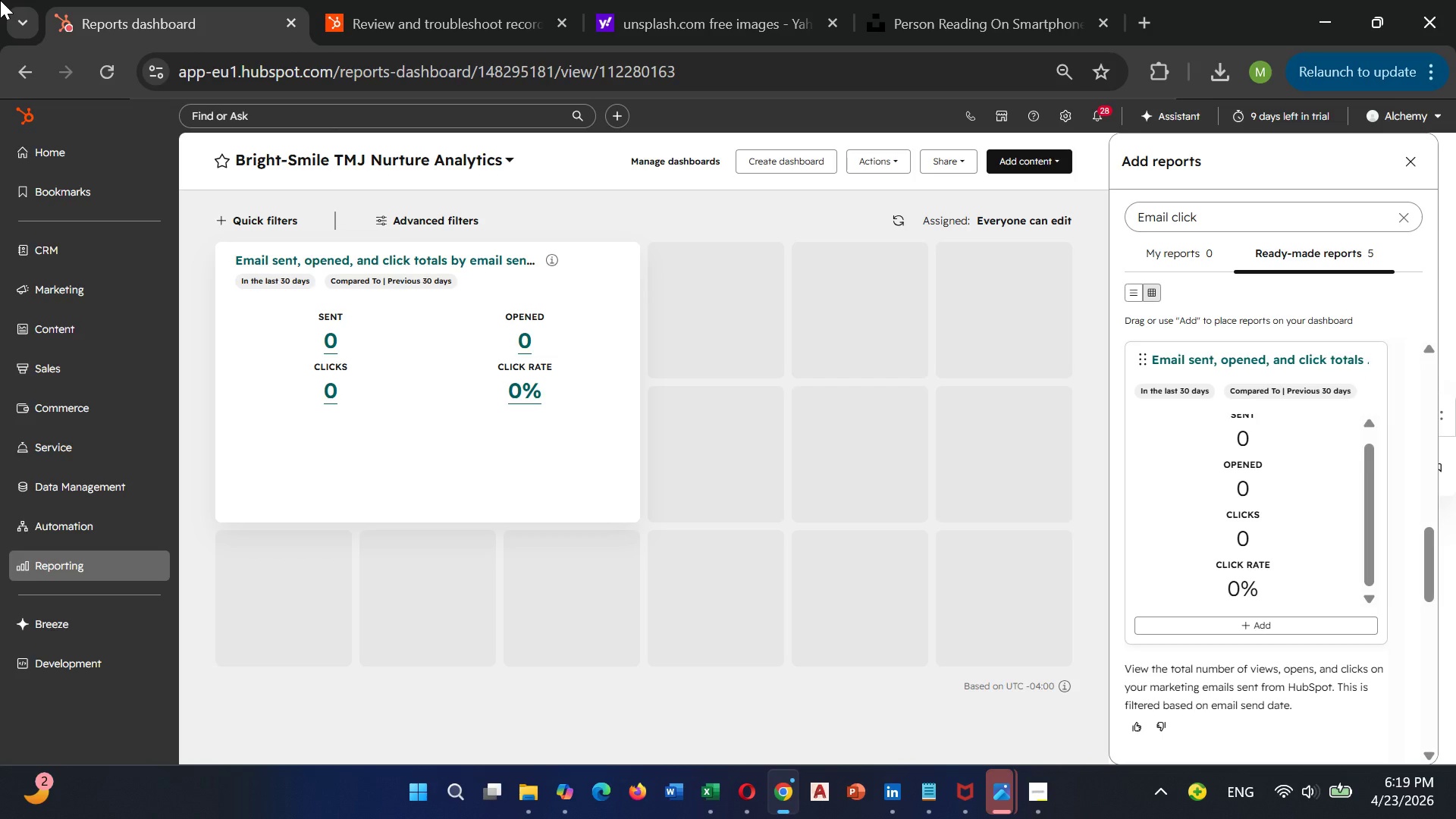 
wait(44.31)
 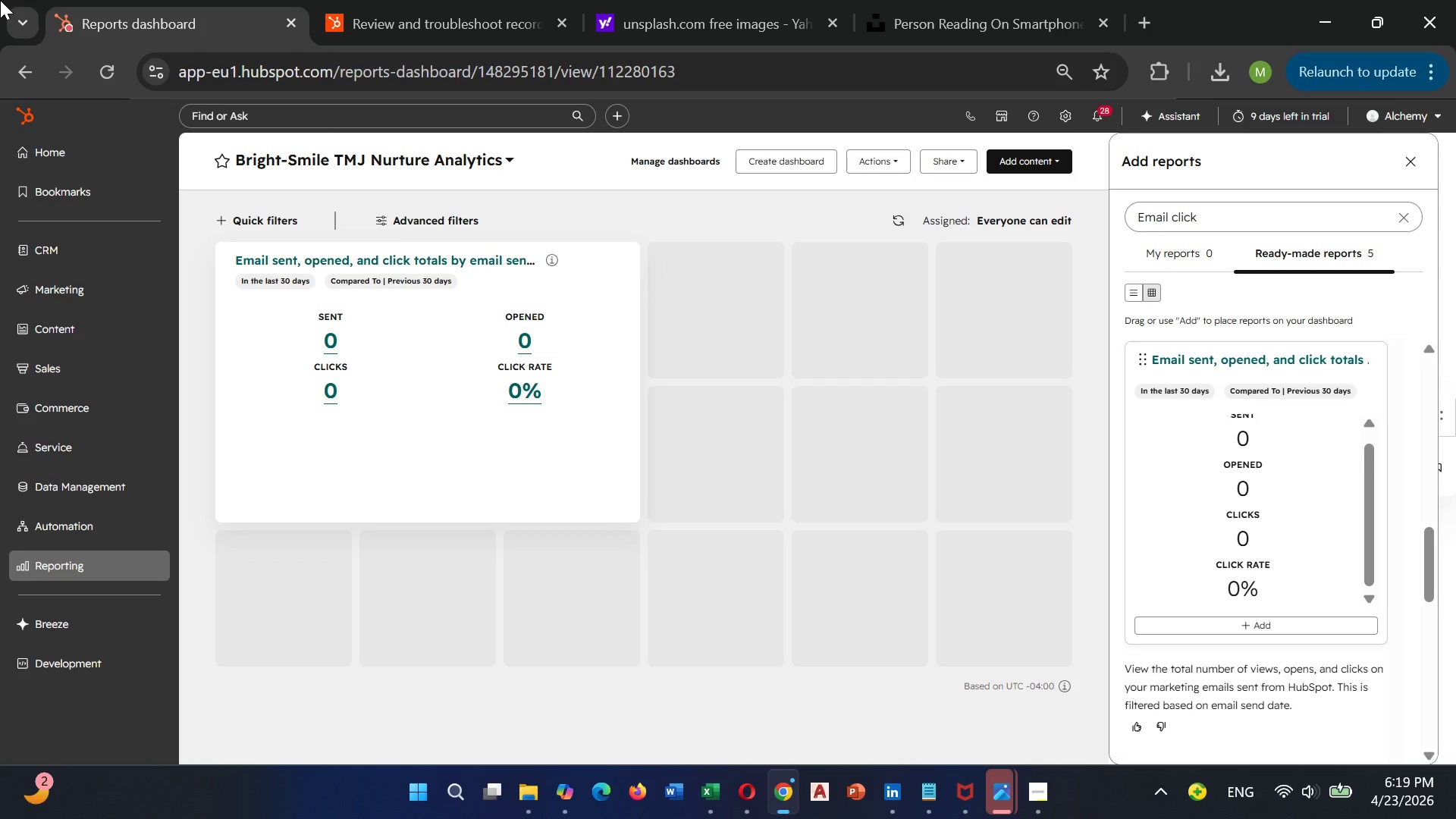 
left_click([500, 433])
 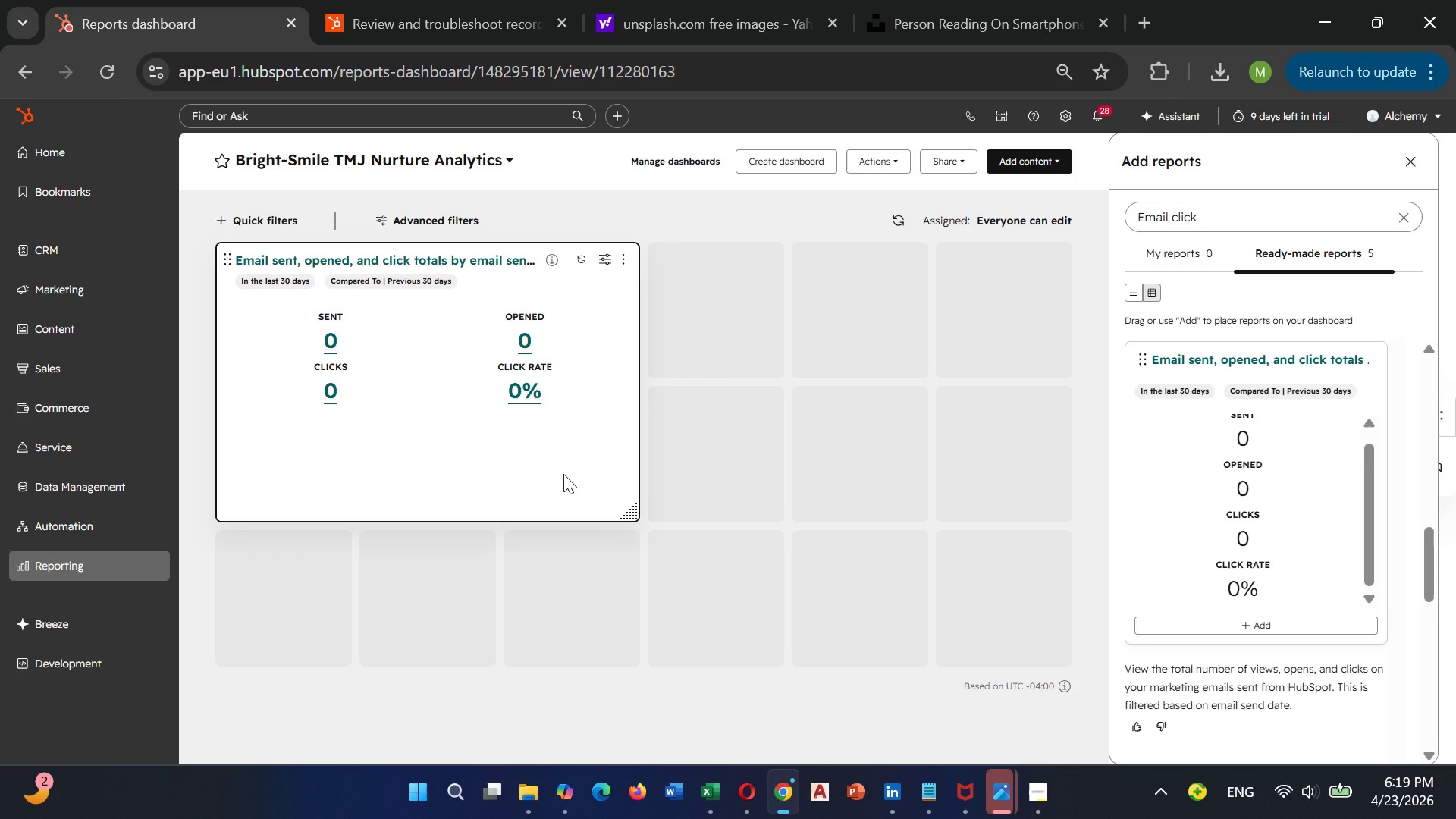 
scroll: coordinate [692, 485], scroll_direction: none, amount: 0.0
 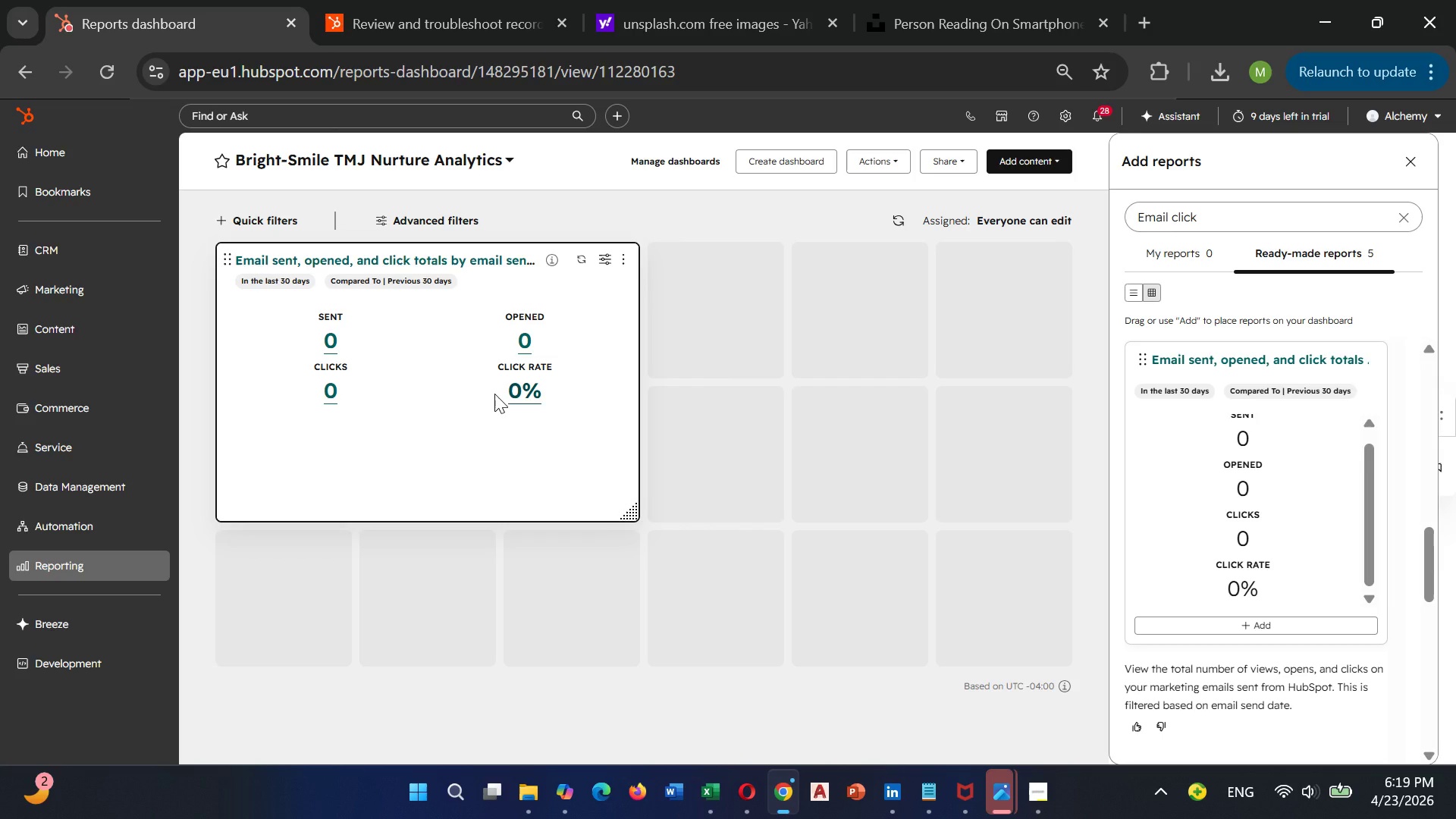 
left_click([497, 391])
 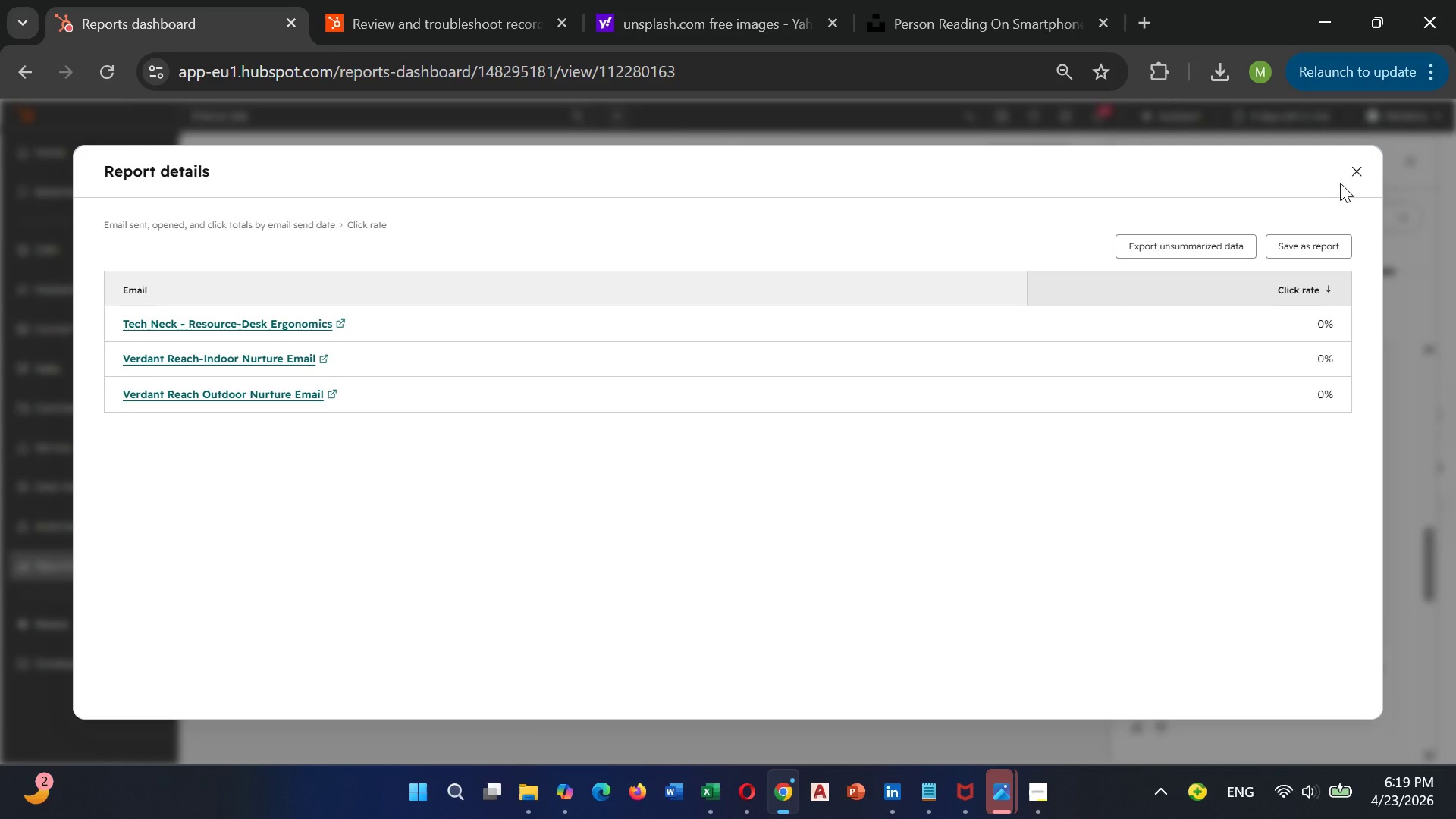 
wait(14.39)
 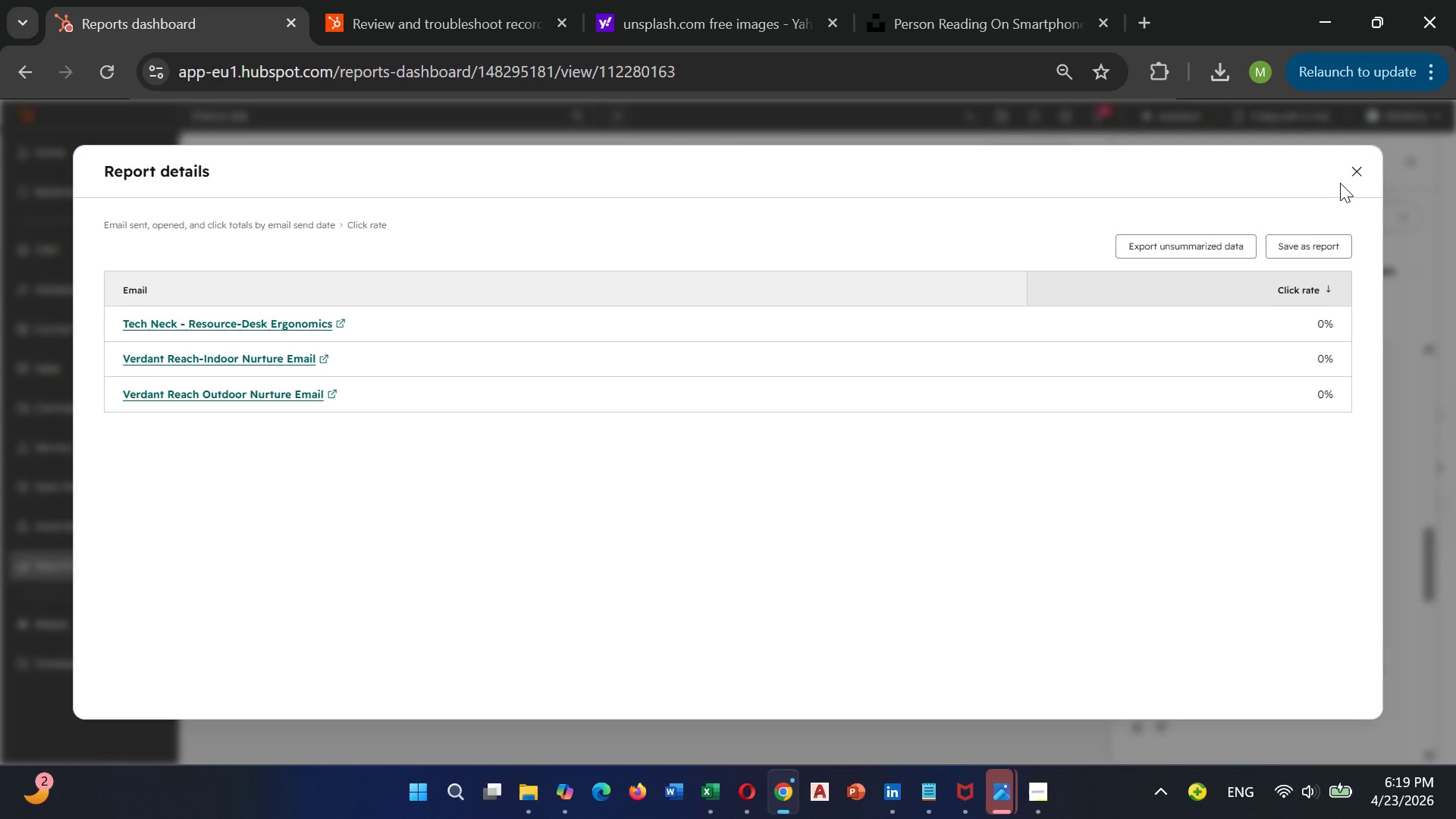 
scroll: coordinate [1071, 435], scroll_direction: none, amount: 0.0
 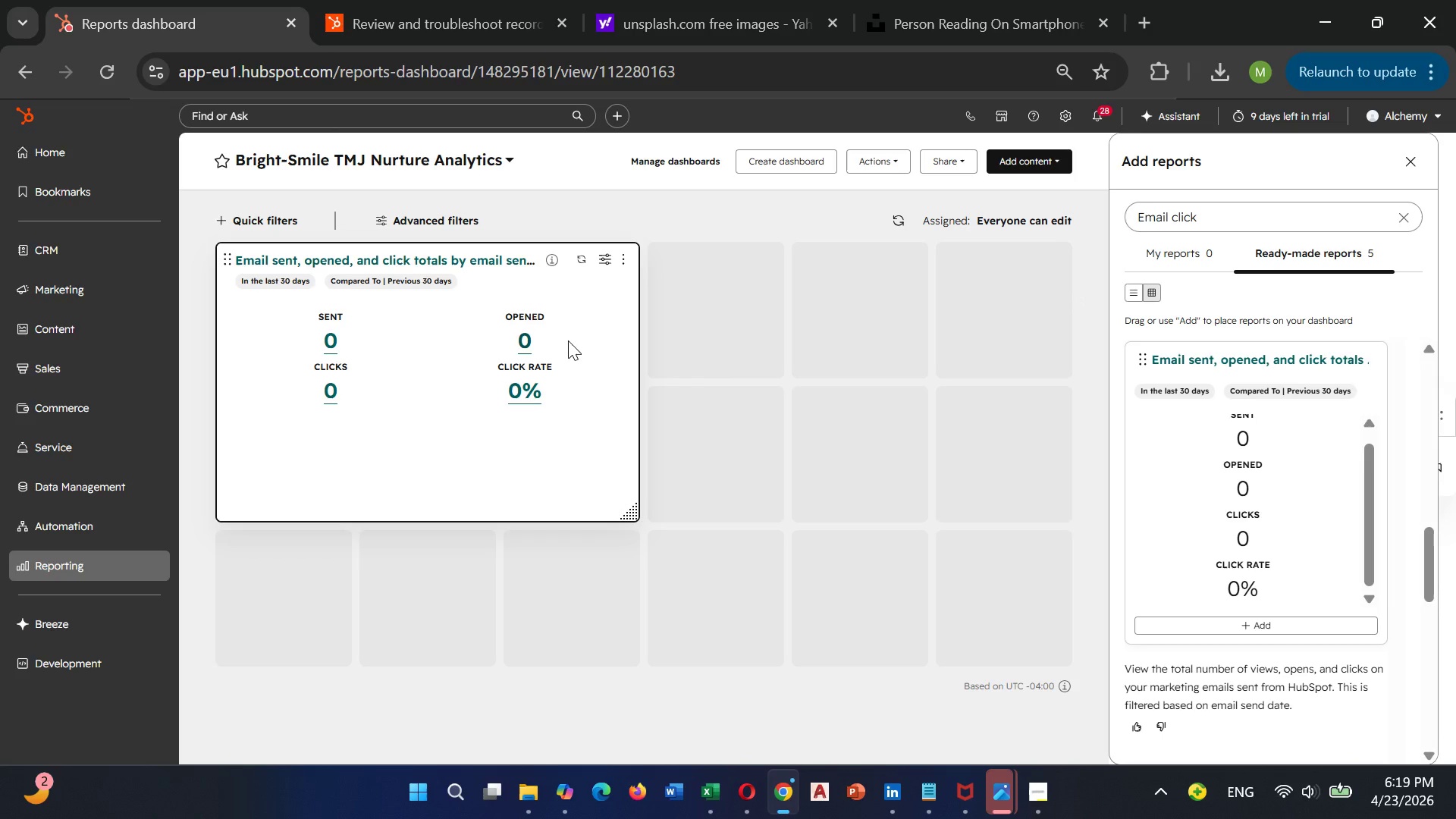 
left_click([627, 262])
 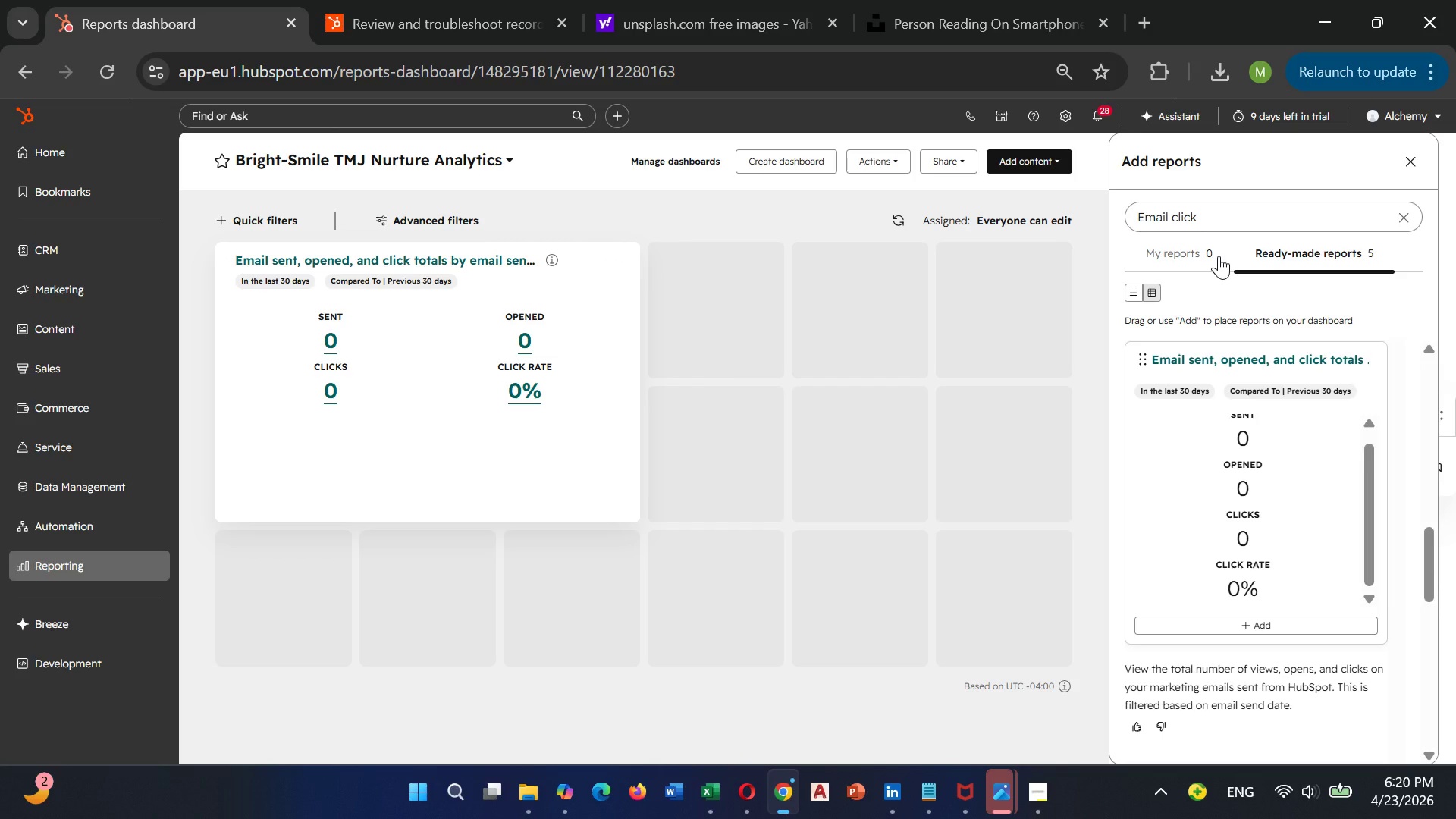 
wait(49.7)
 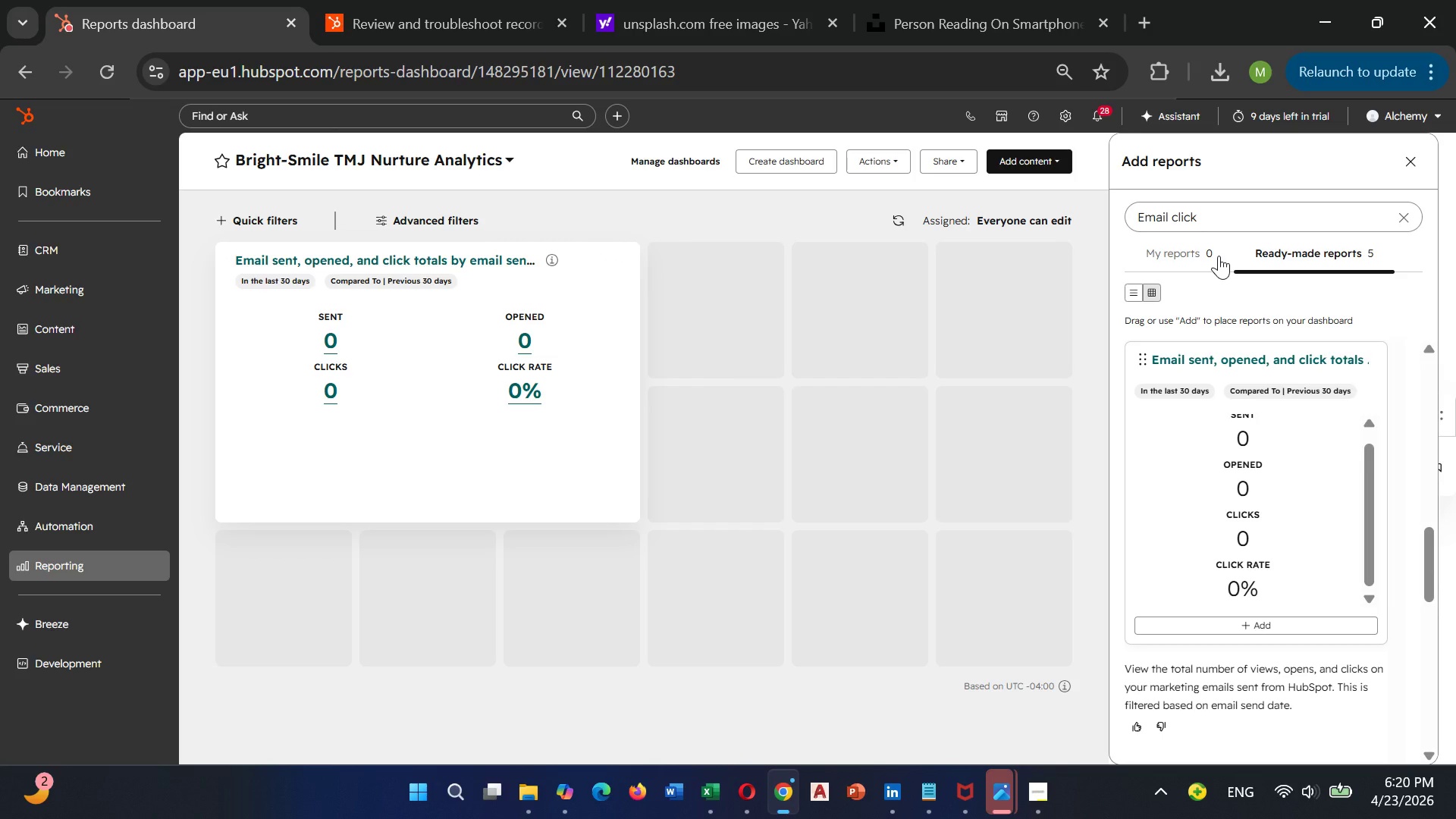 
scroll: coordinate [1338, 425], scroll_direction: down, amount: 3.0
 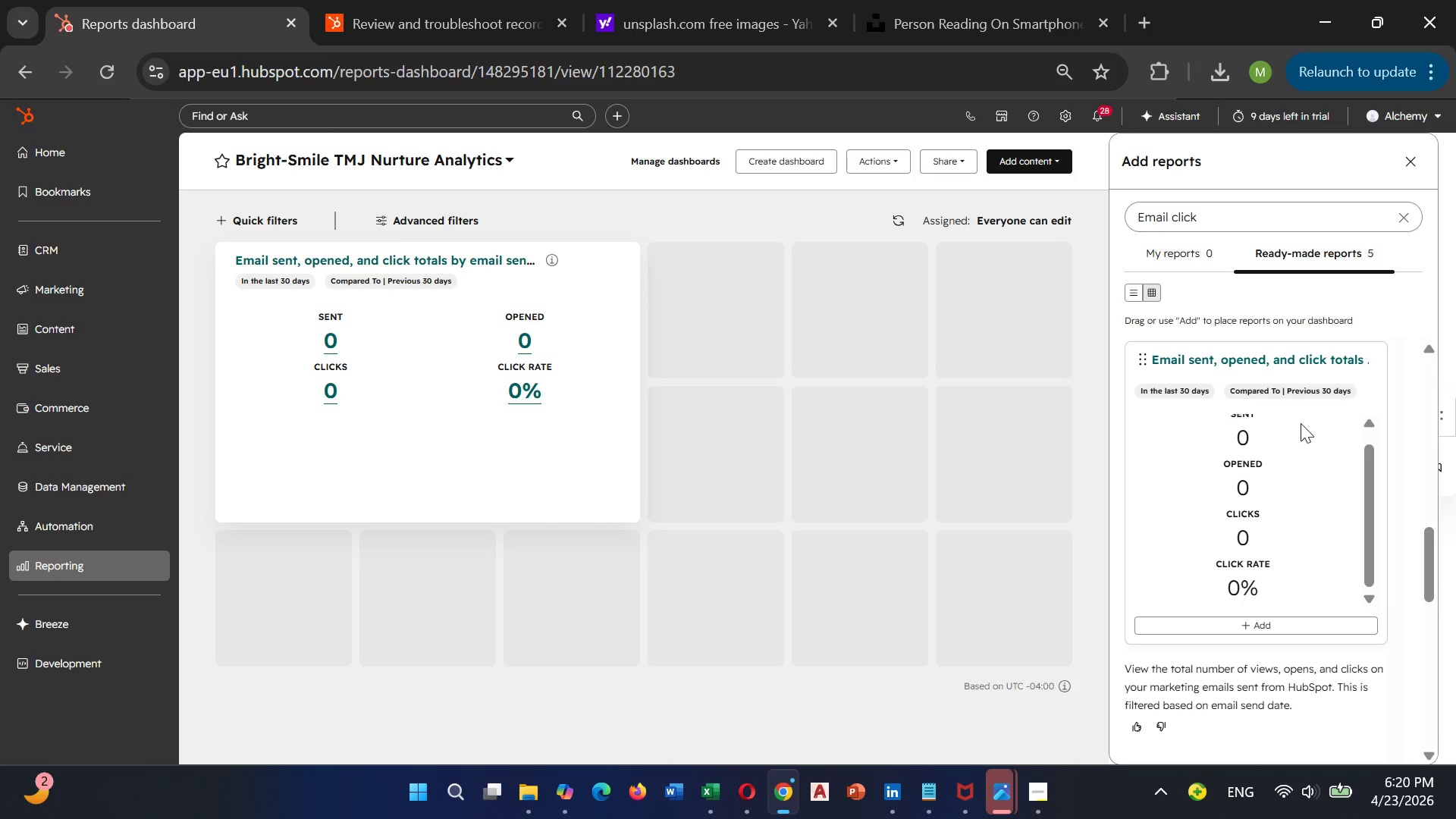 
scroll: coordinate [1301, 423], scroll_direction: none, amount: 0.0
 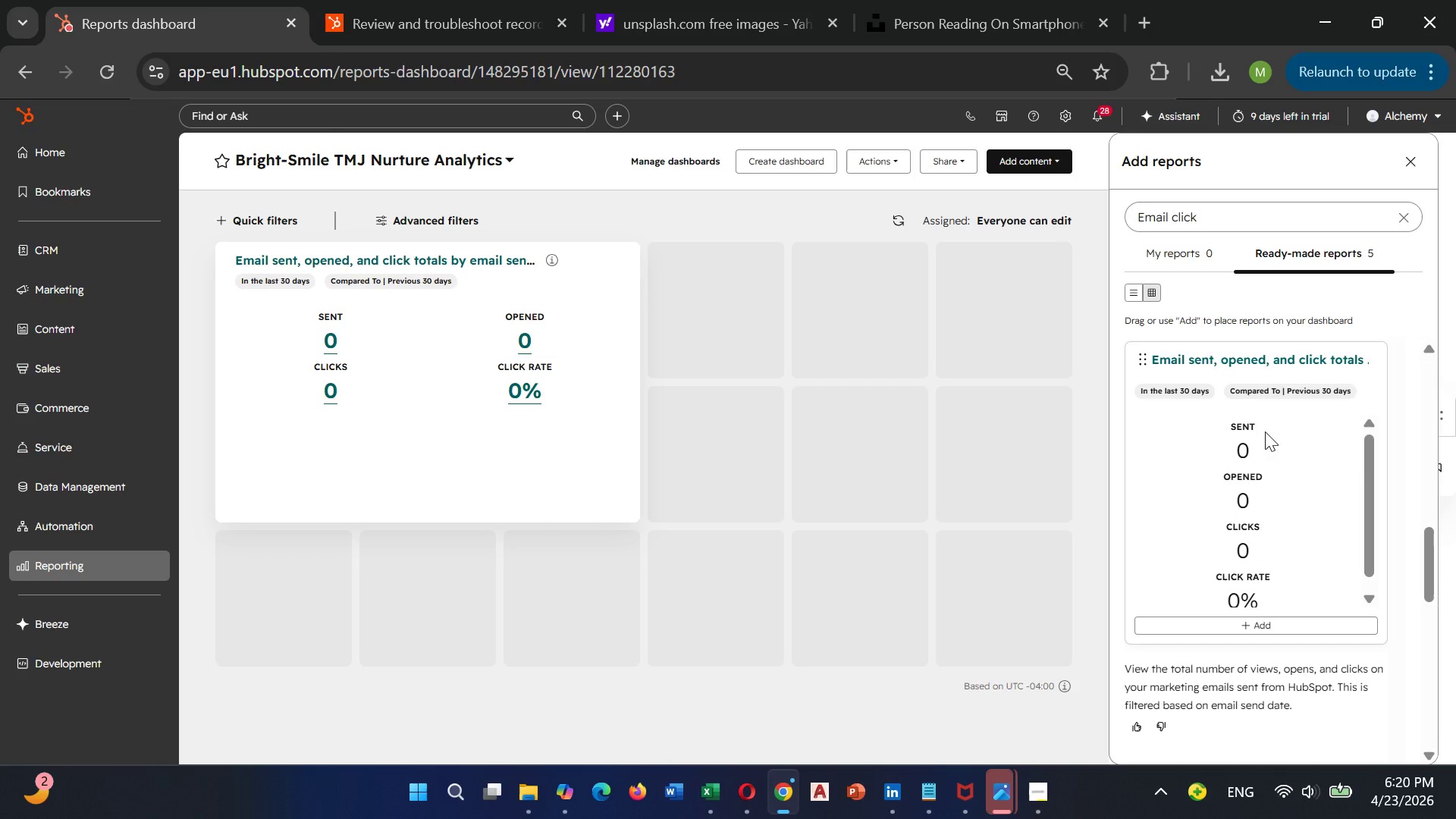 
scroll: coordinate [1269, 428], scroll_direction: down, amount: 13.0
 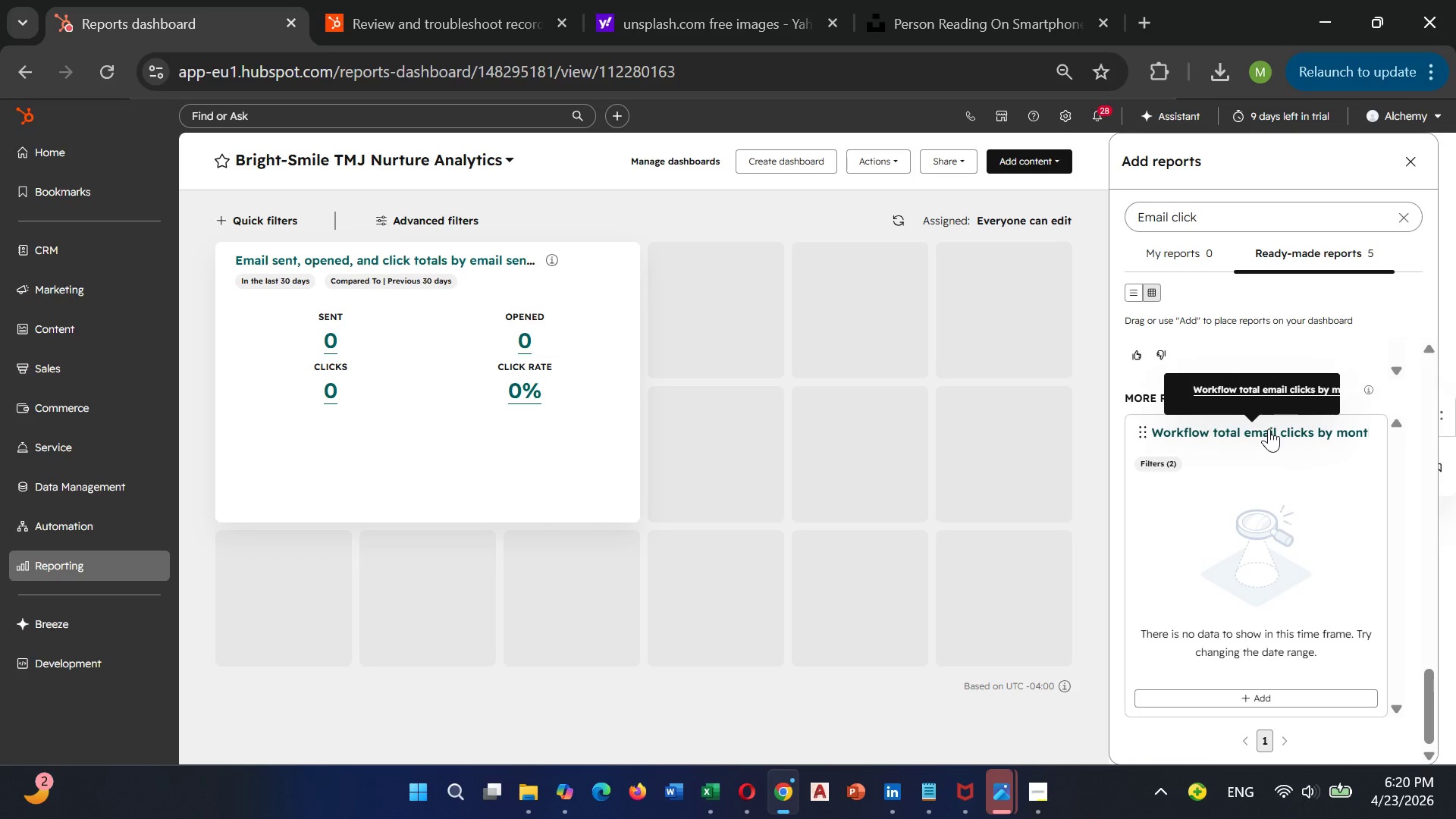 
scroll: coordinate [1269, 429], scroll_direction: up, amount: 3.0
 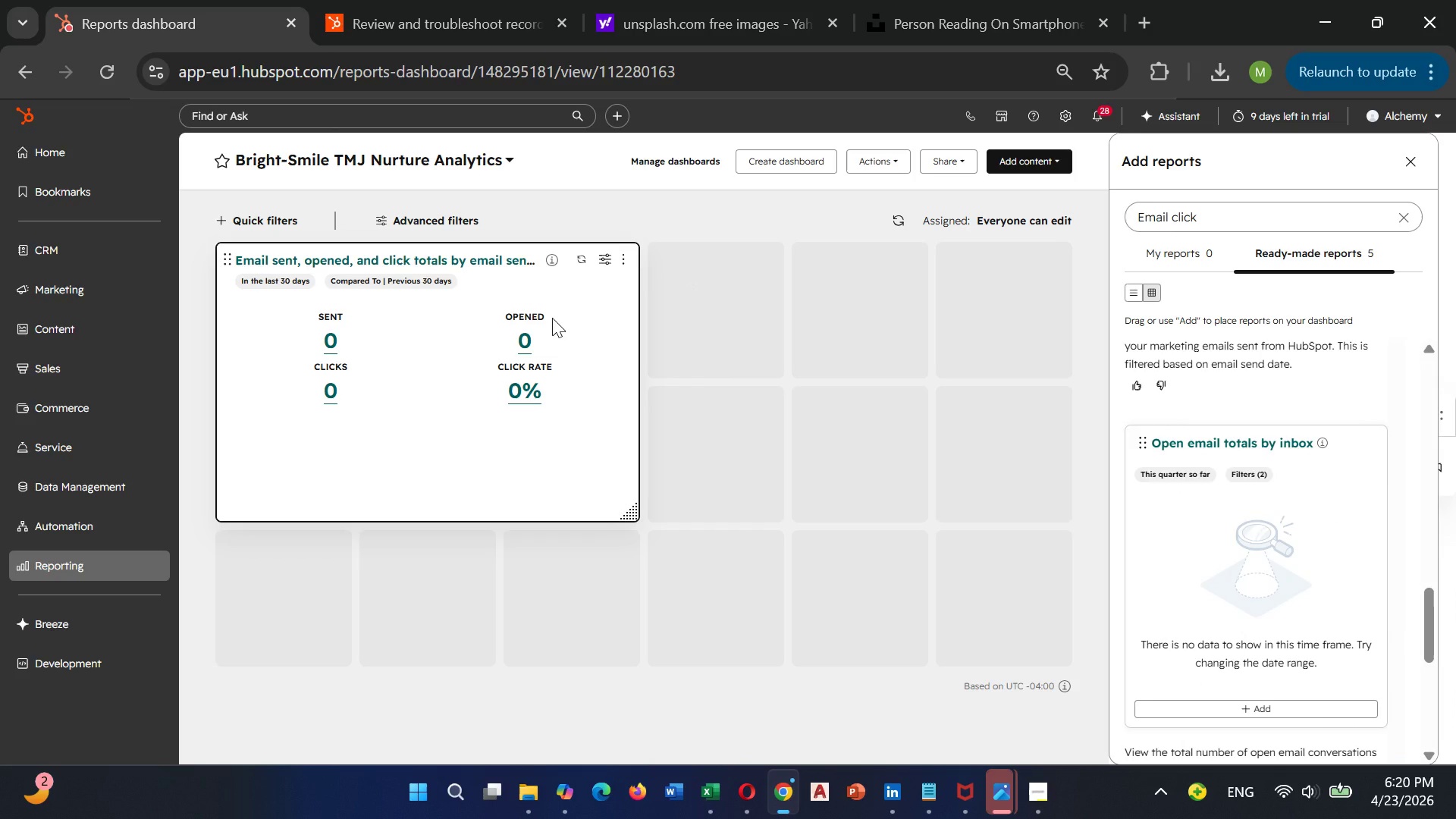 
left_click([551, 318])
 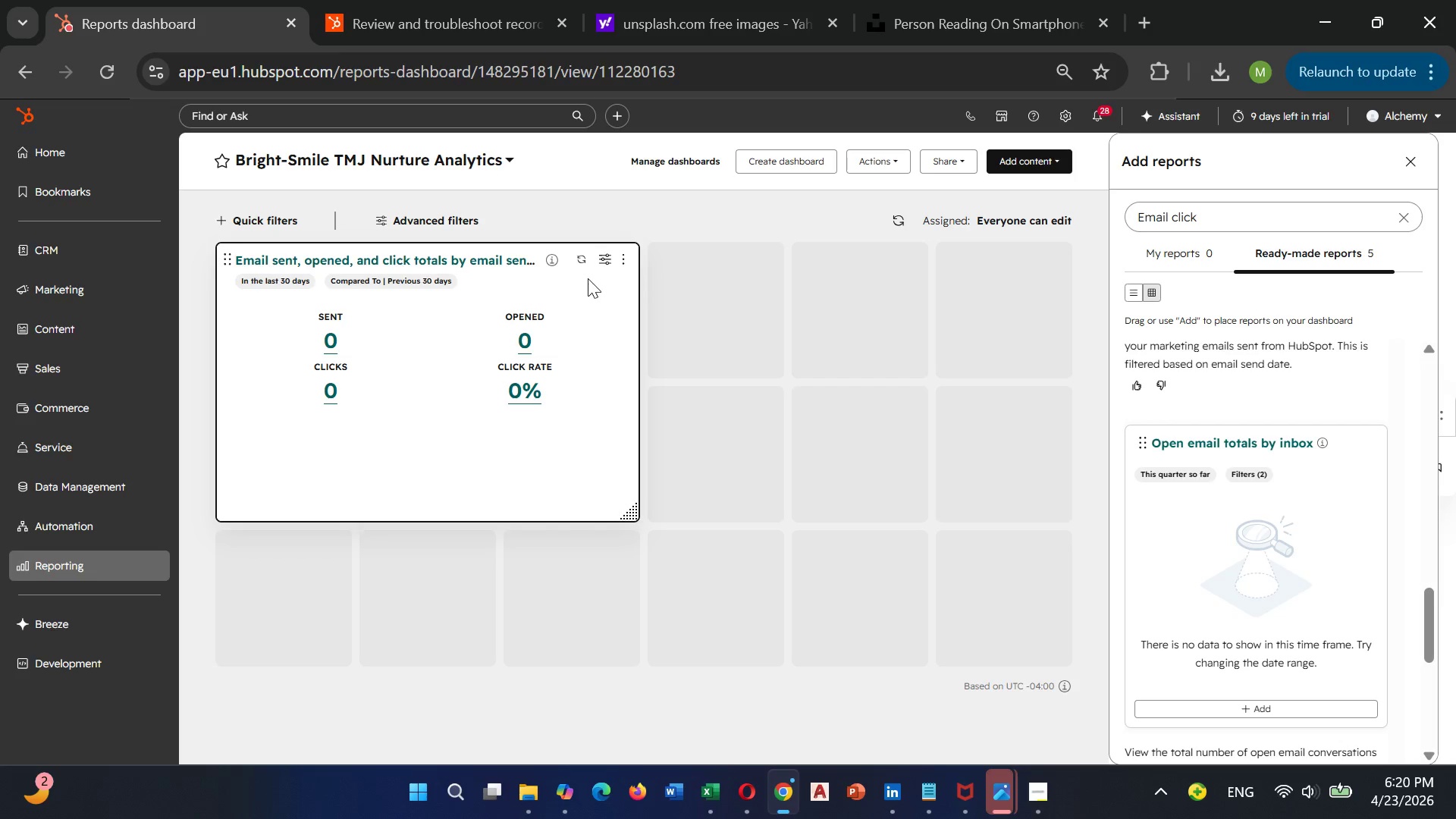 
mouse_move([551, 259])
 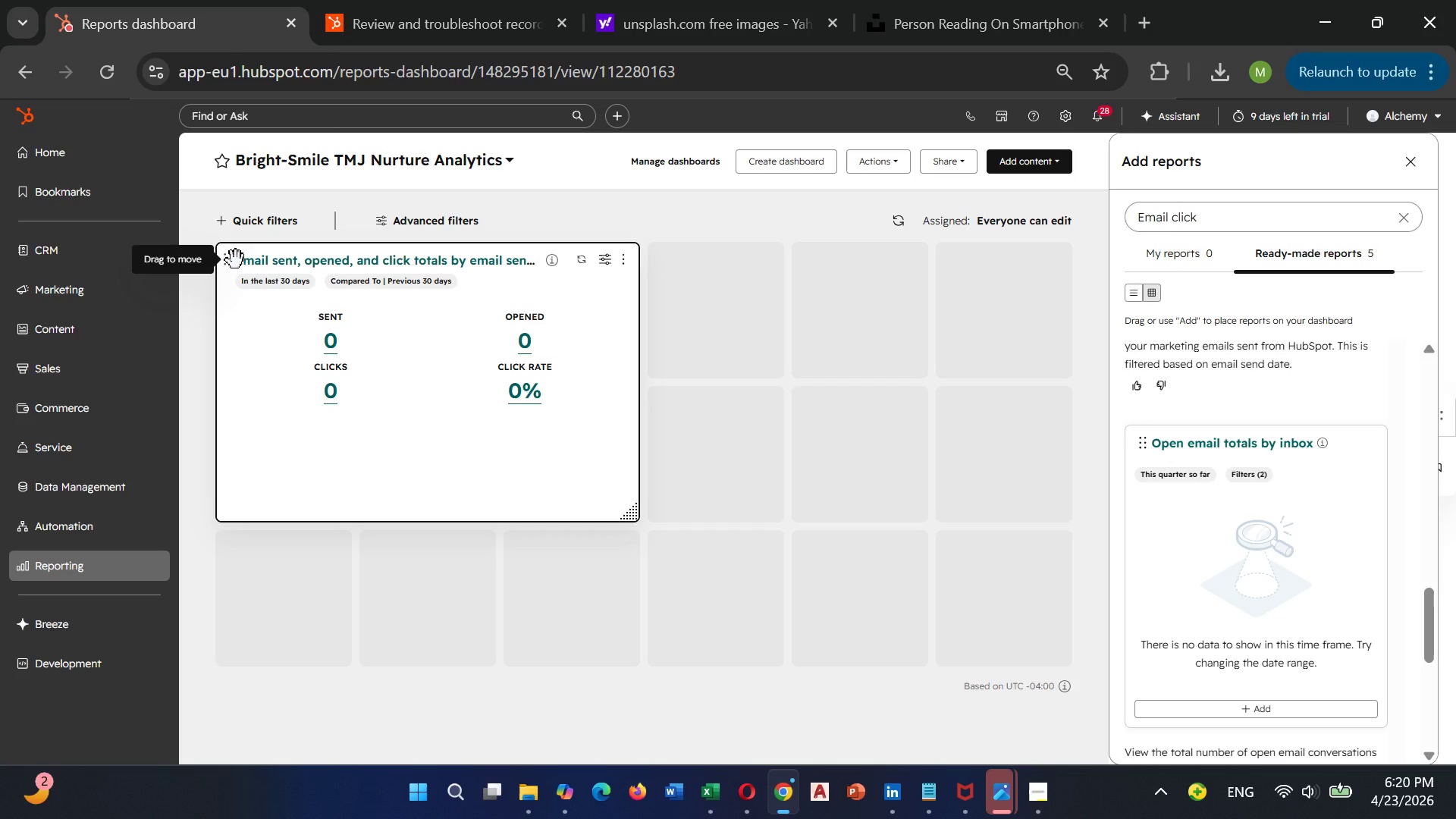 
wait(5.78)
 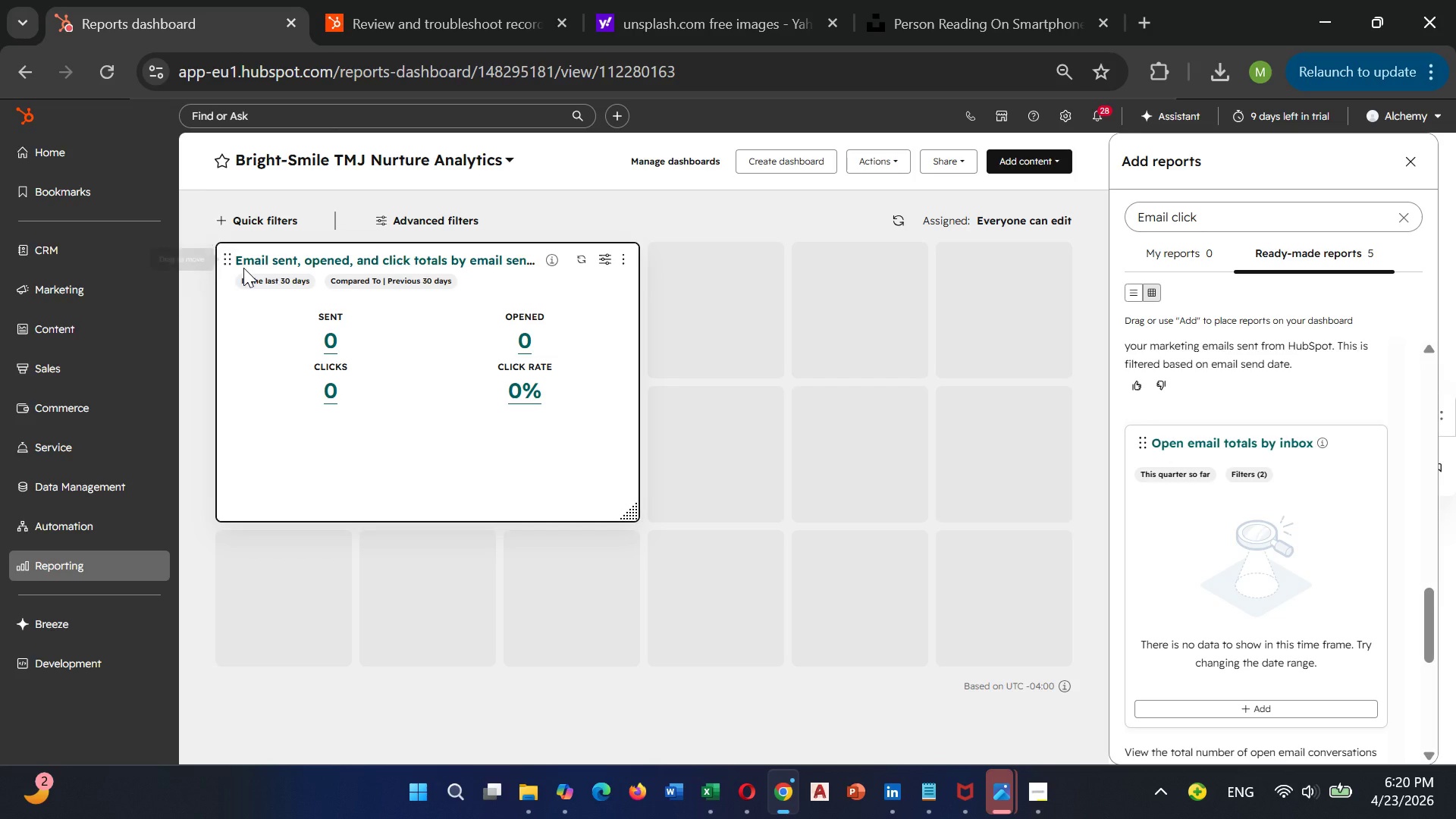 
double_click([396, 335])
 